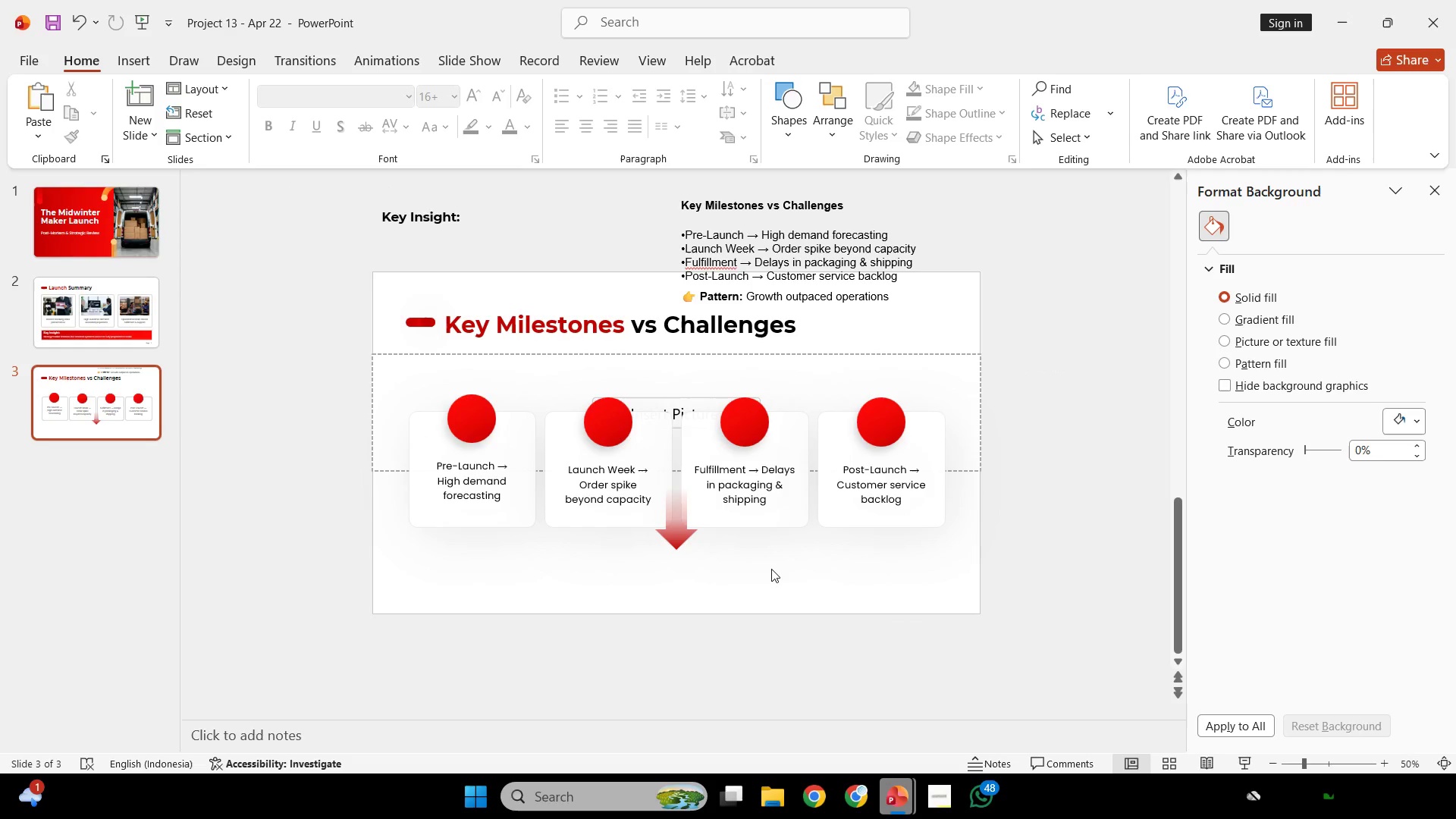 
scroll: coordinate [771, 569], scroll_direction: none, amount: 0.0
 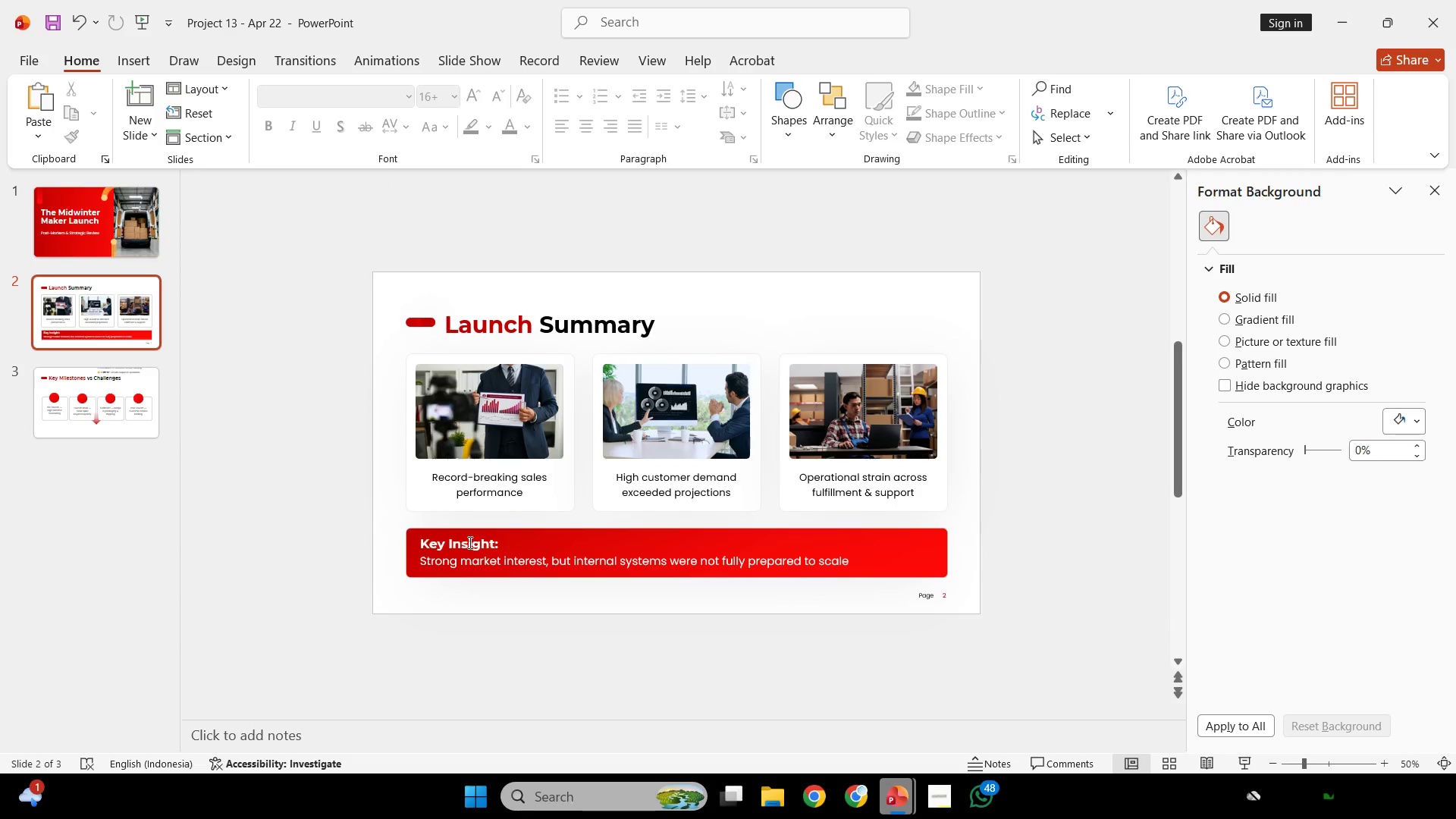 
left_click([466, 551])
 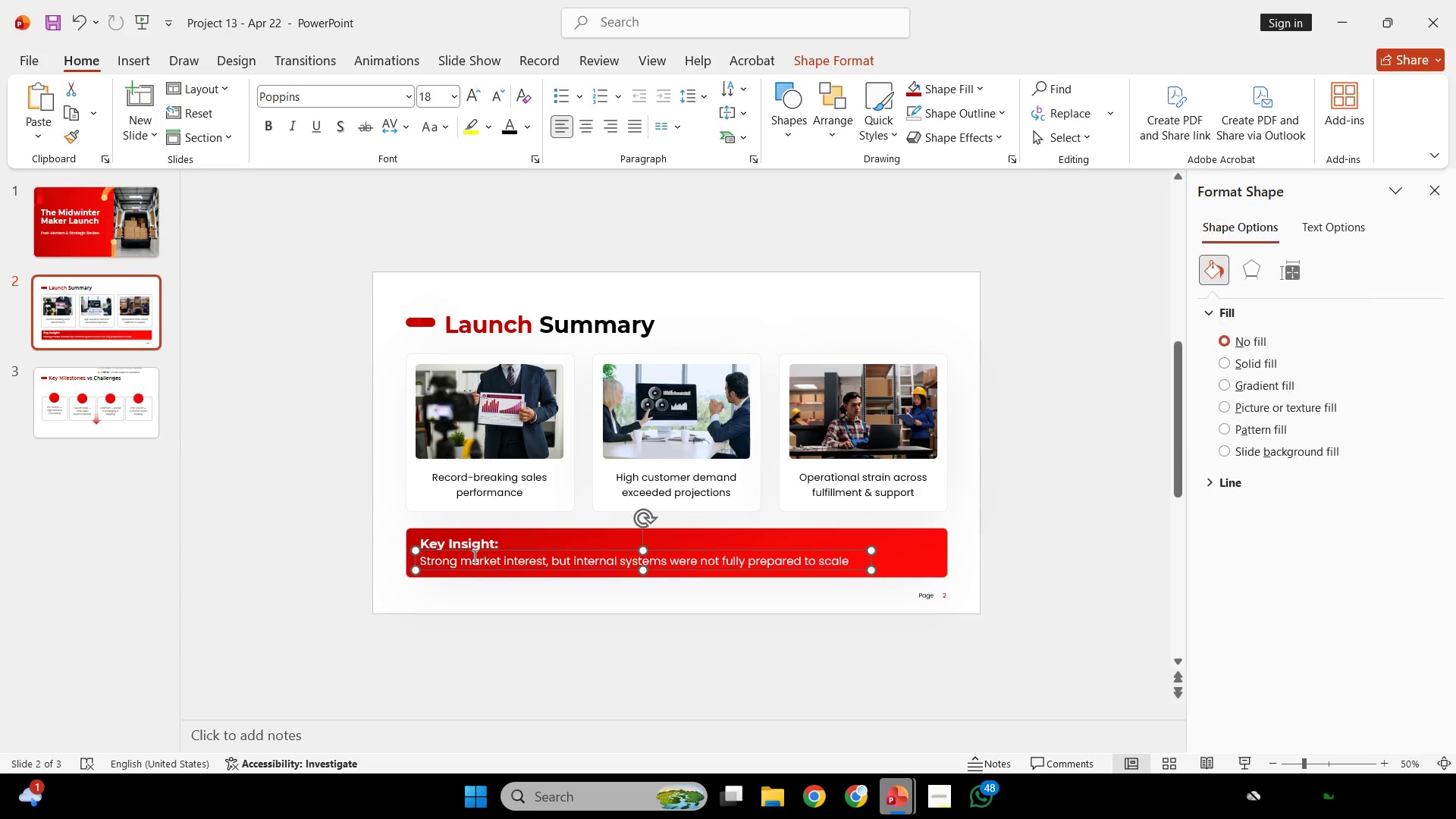 
hold_key(key=ShiftLeft, duration=0.34)
left_click([483, 544])
 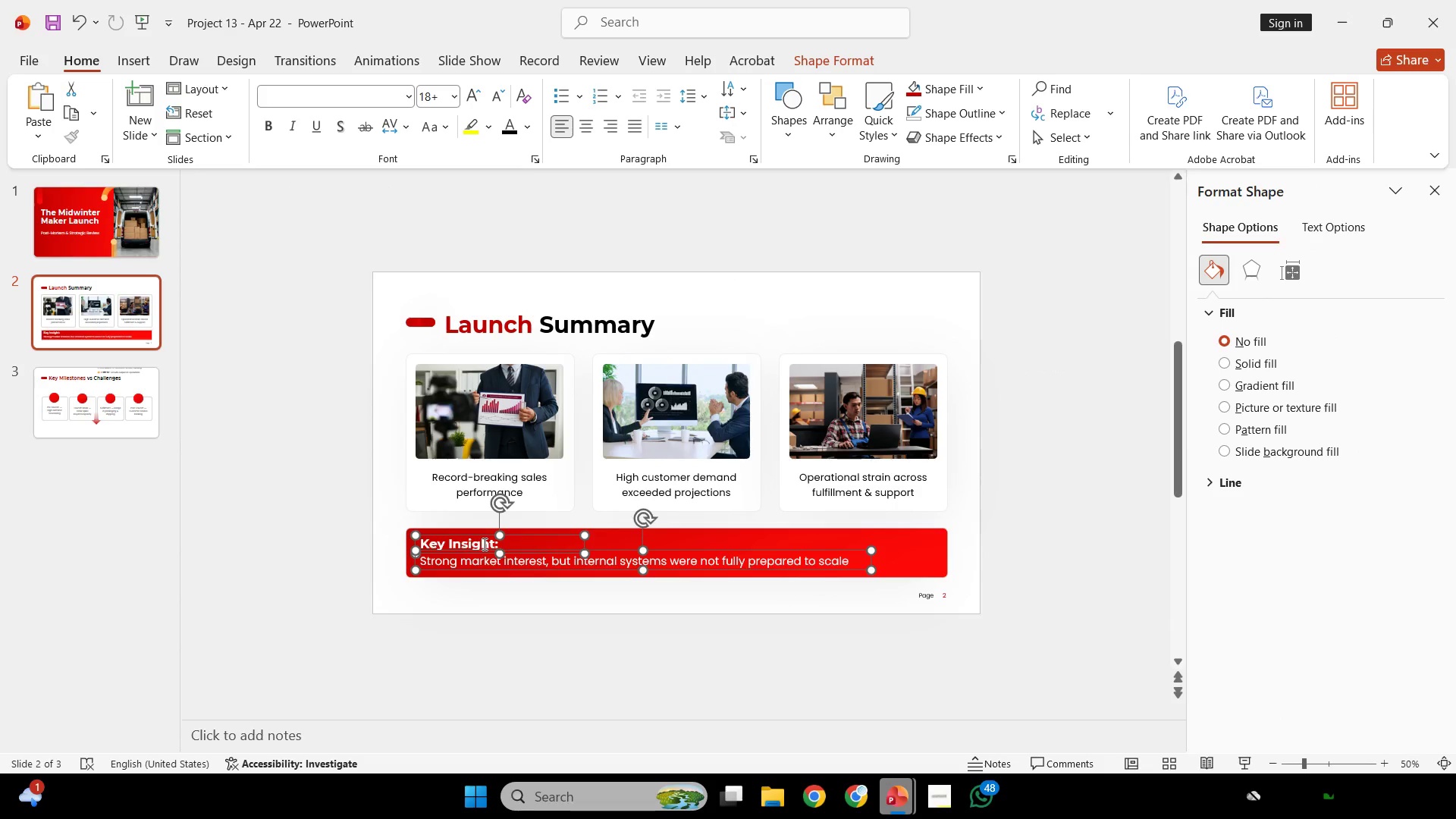 
key(Control+C)
 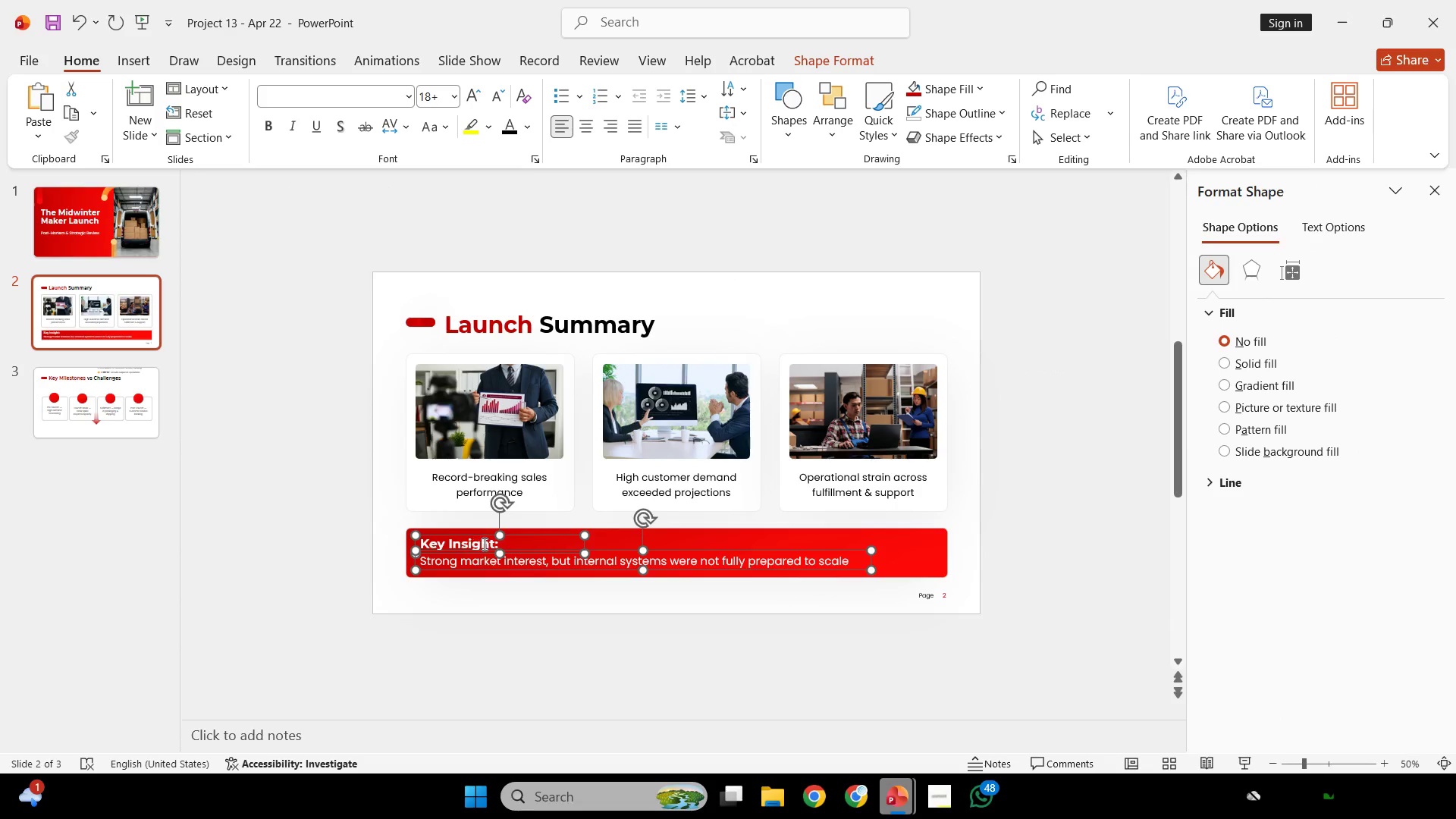 
key(Control+C)
 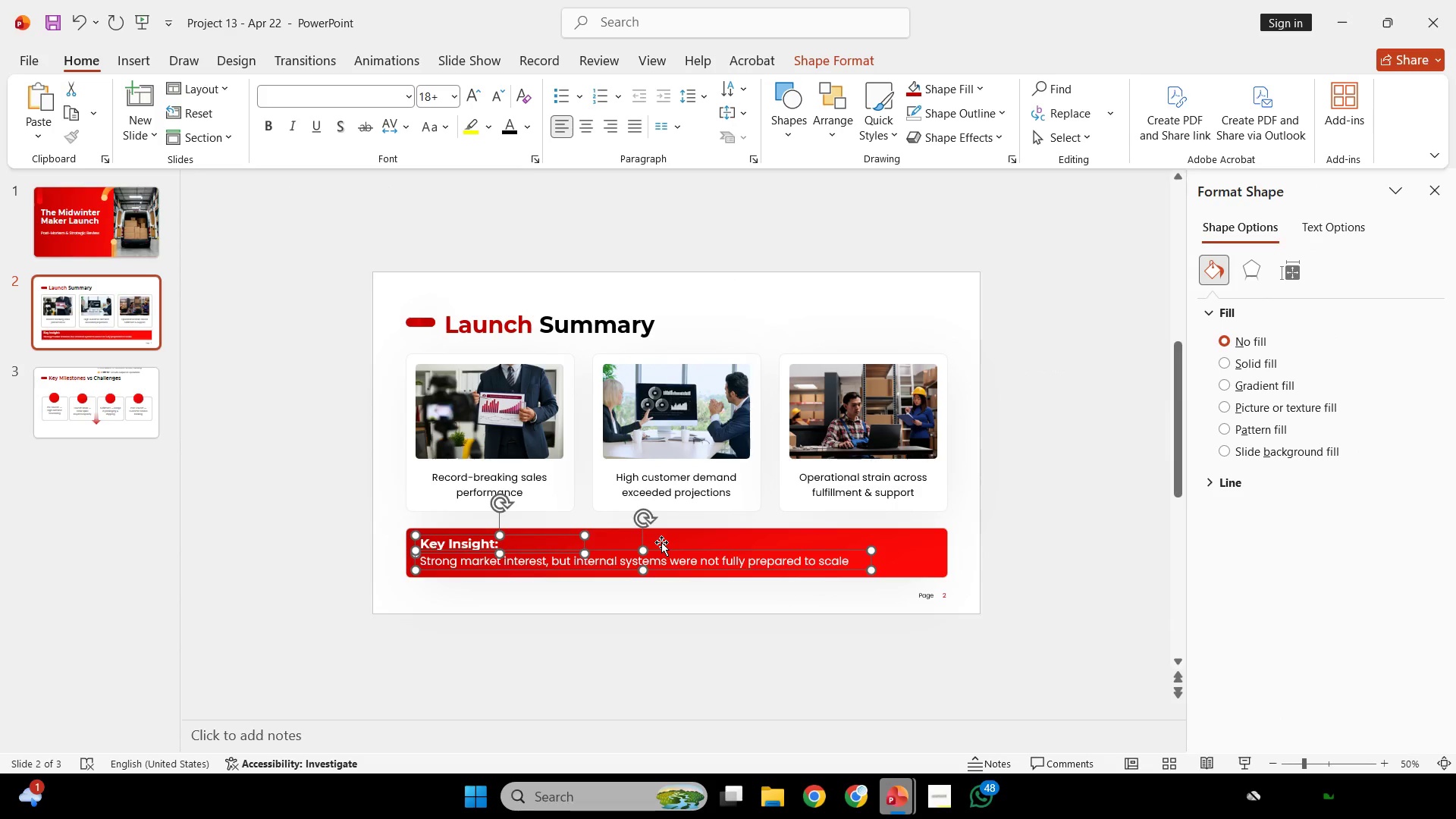 
scroll: coordinate [661, 543], scroll_direction: none, amount: 0.0
 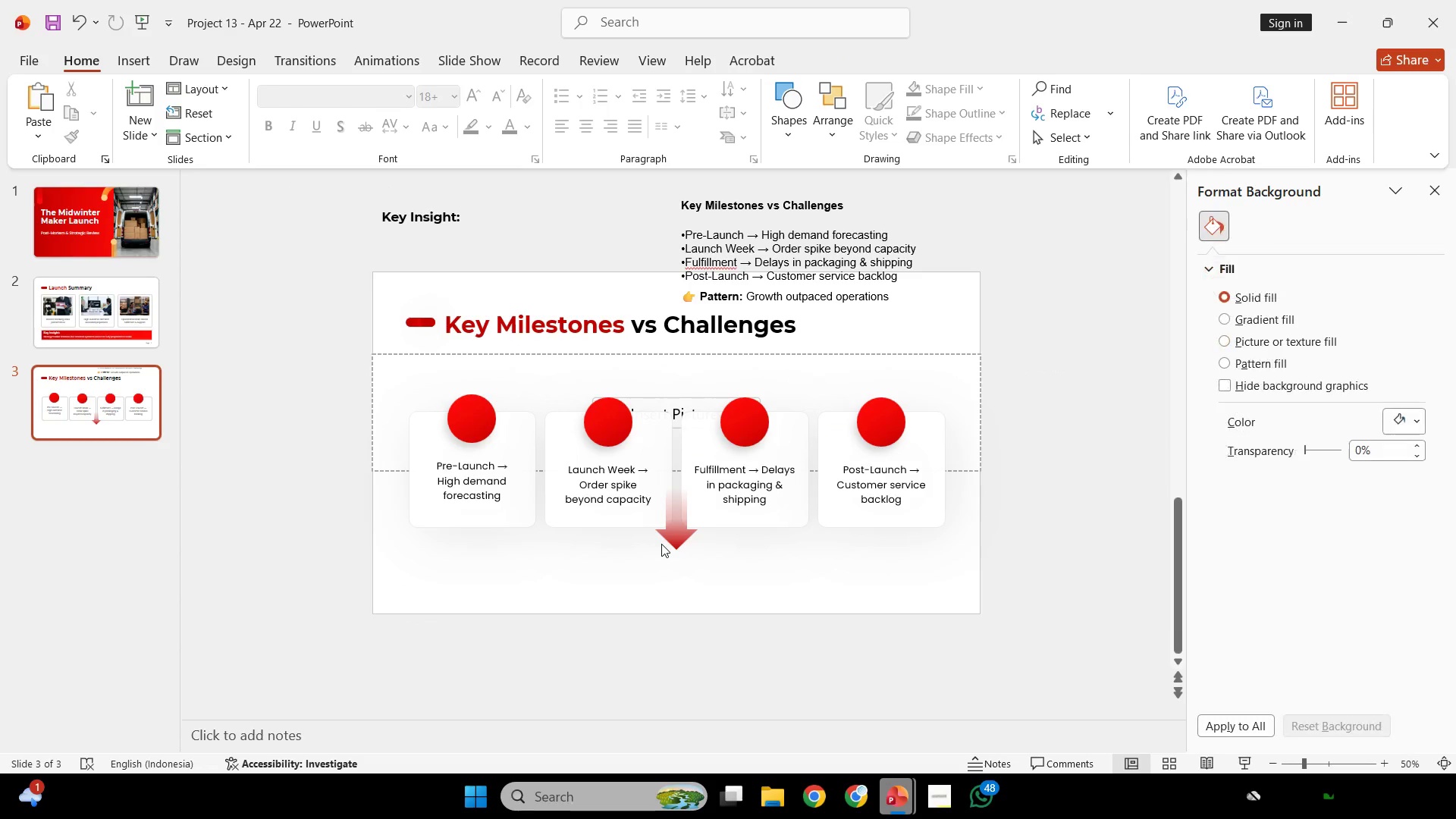 
key(Control+V)
 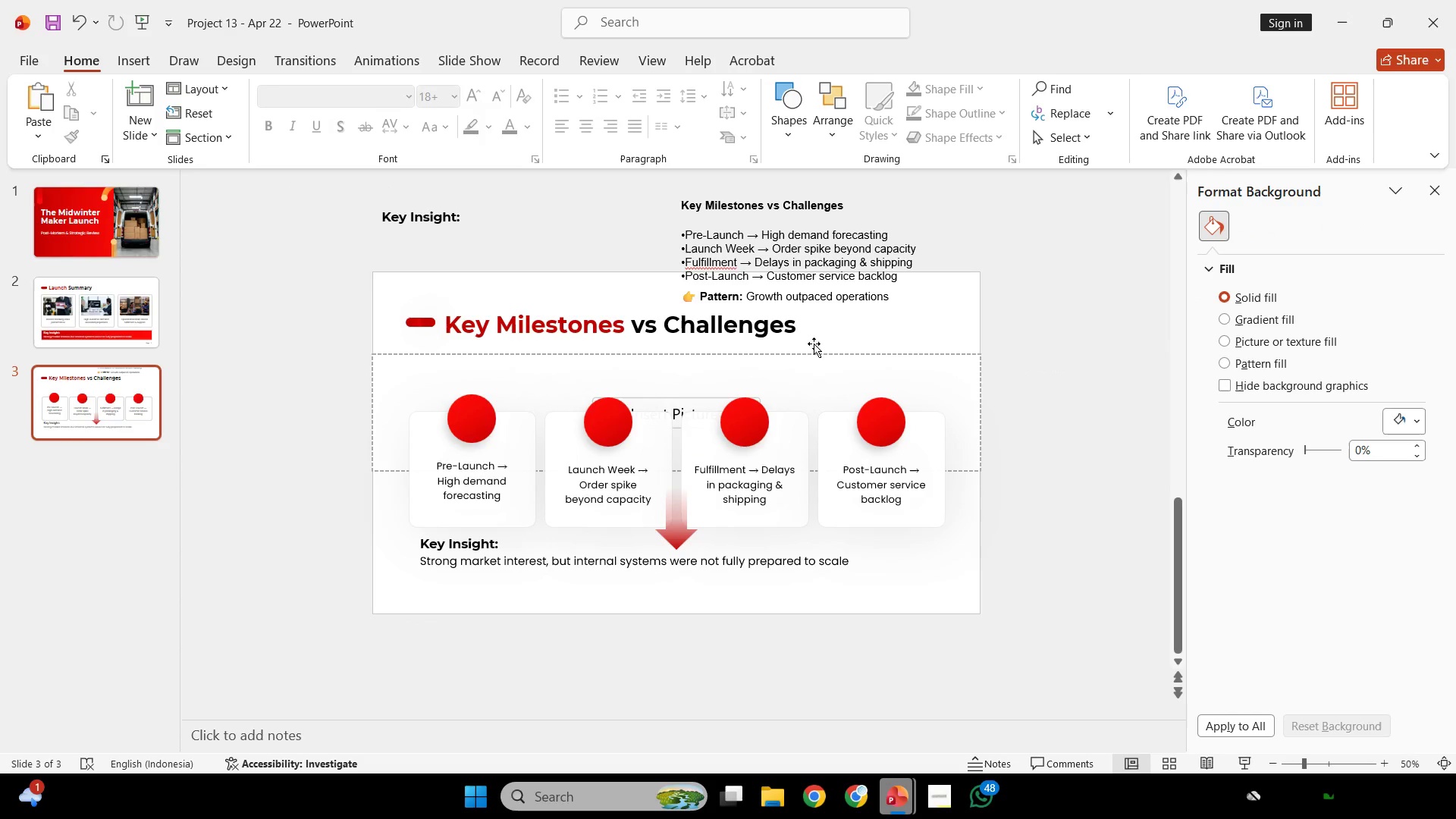 
left_click_drag(start_coordinate=[901, 298], to_coordinate=[701, 332])
 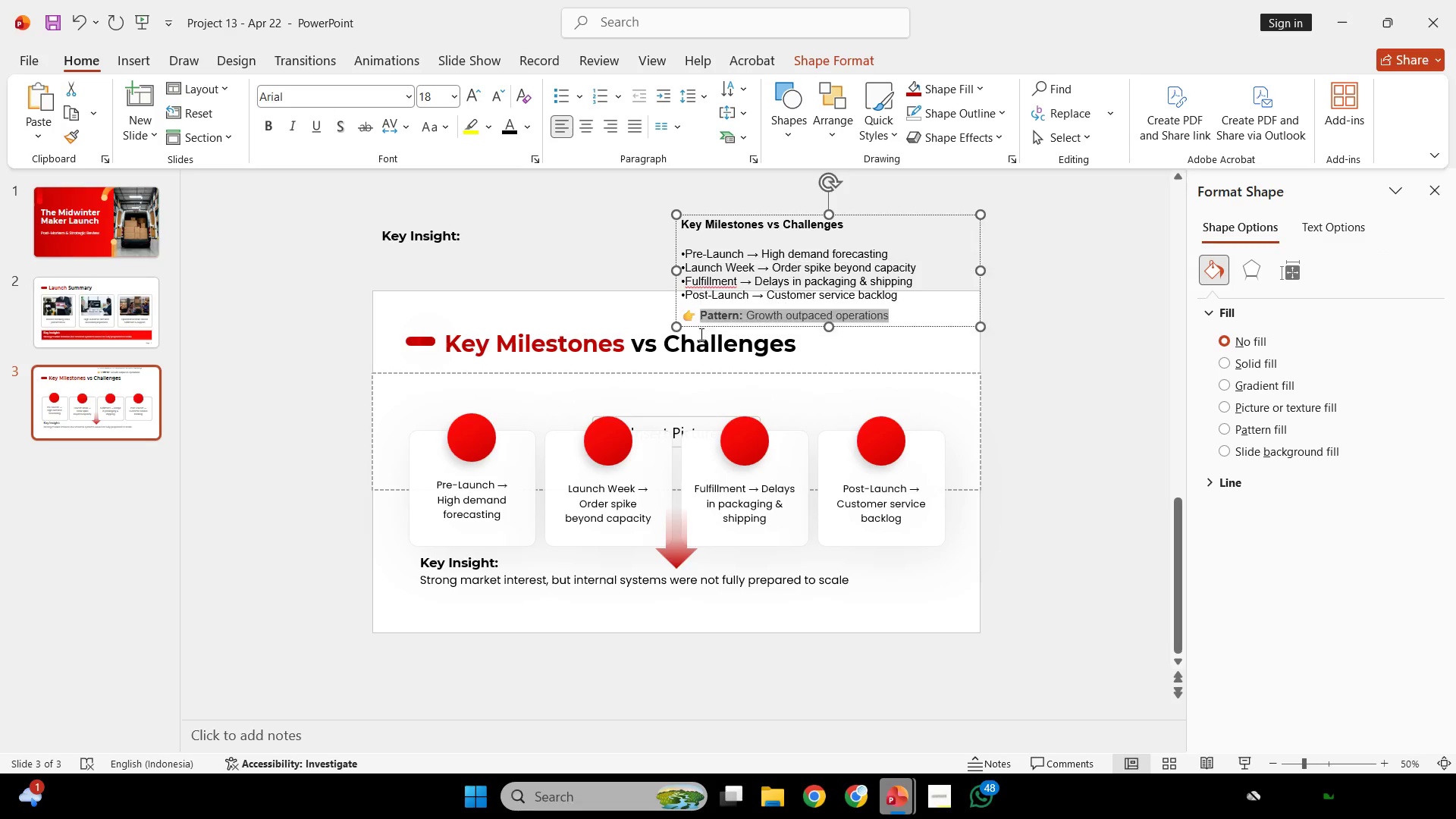 
key(Control+C)
 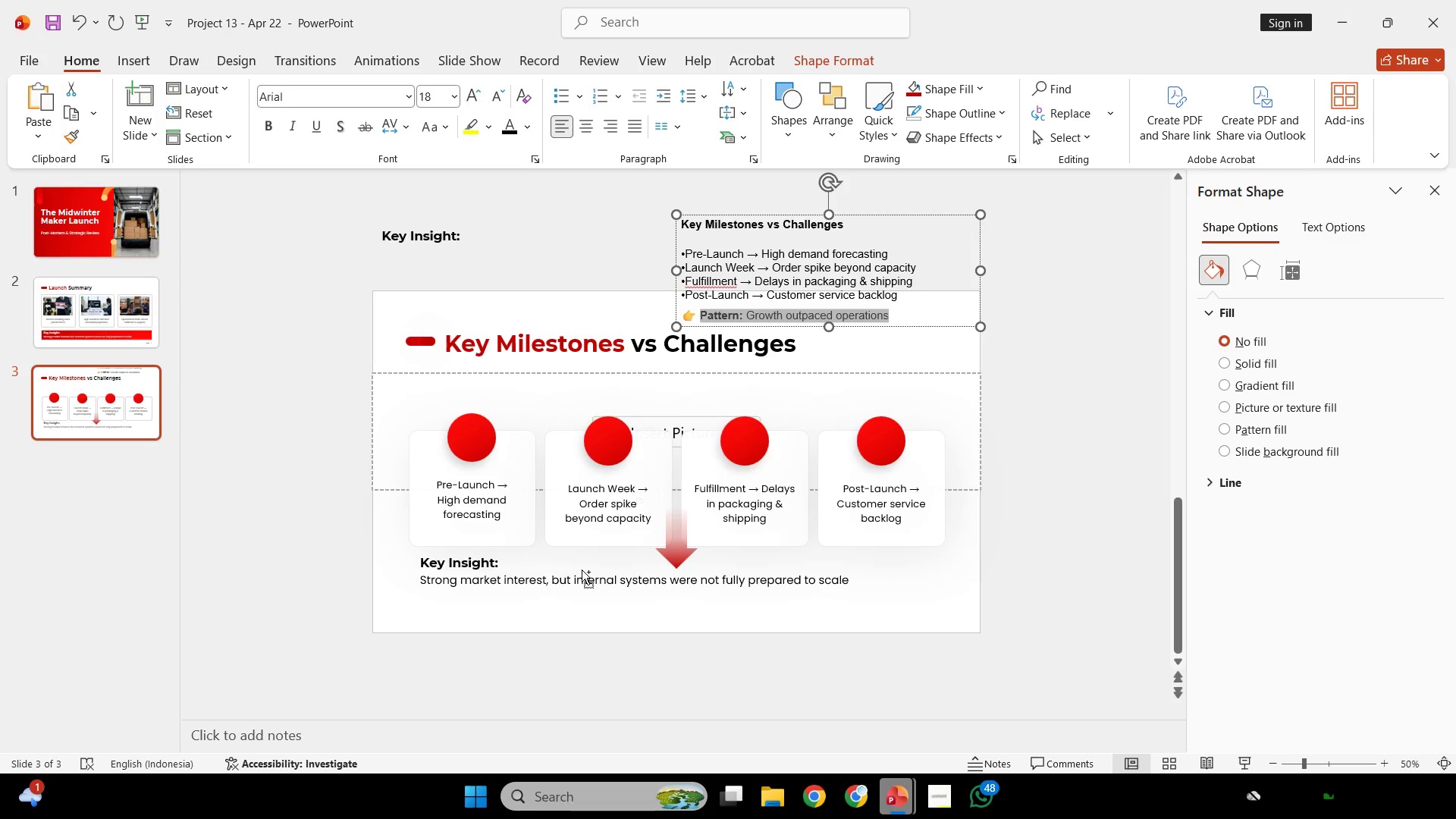 
key(Control+C)
 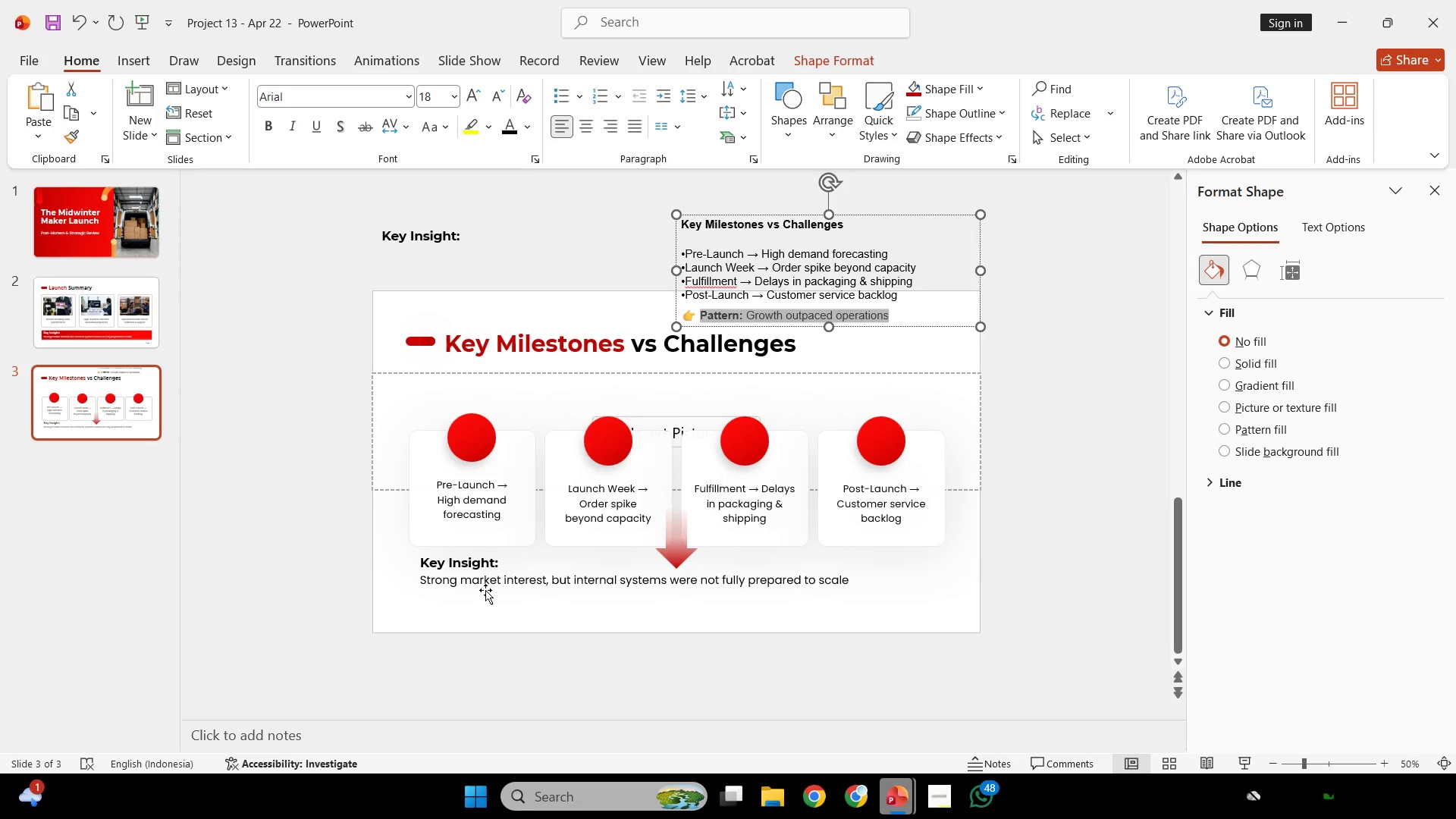 
left_click([488, 579])
 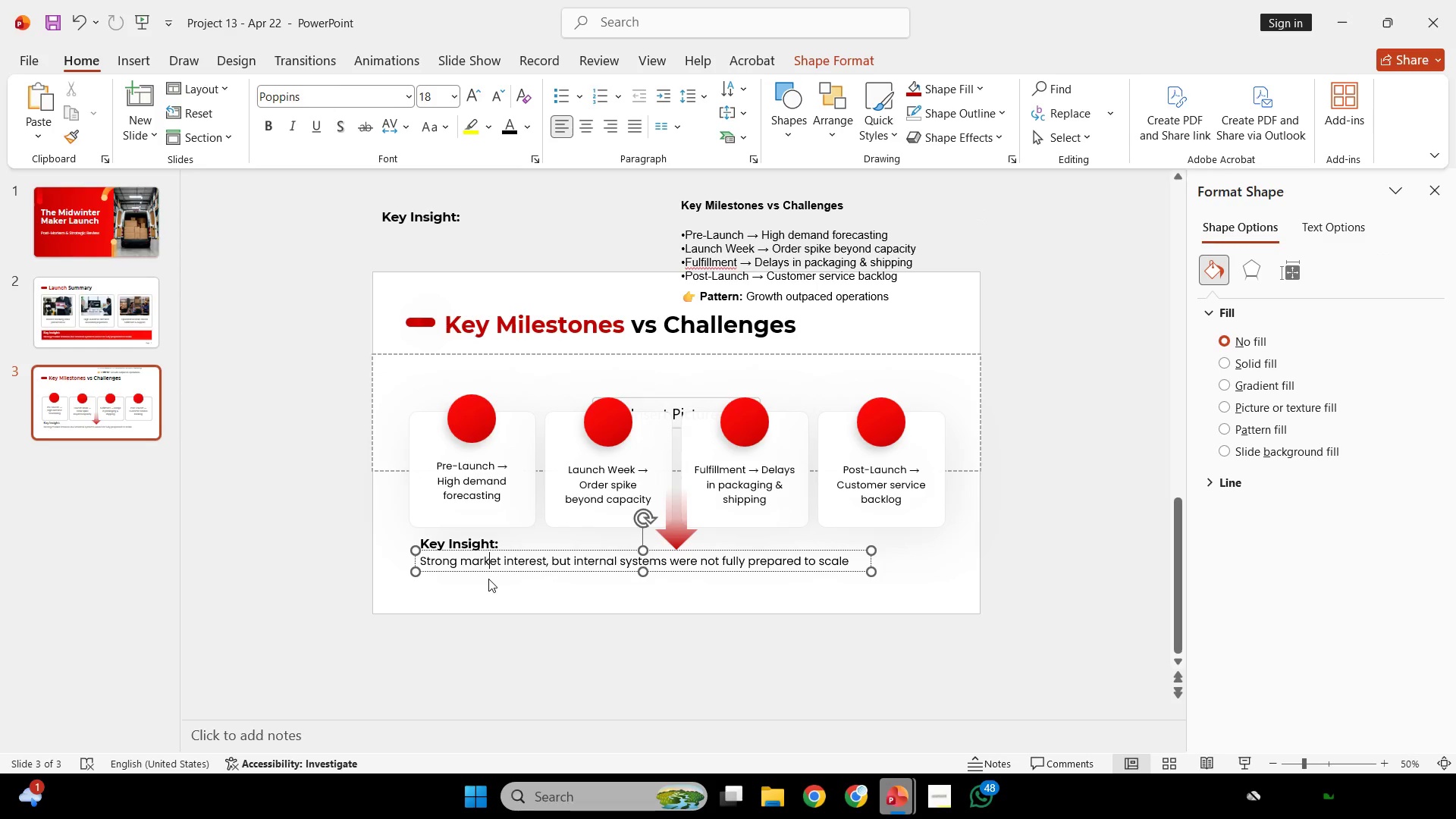 
key(Control+A)
 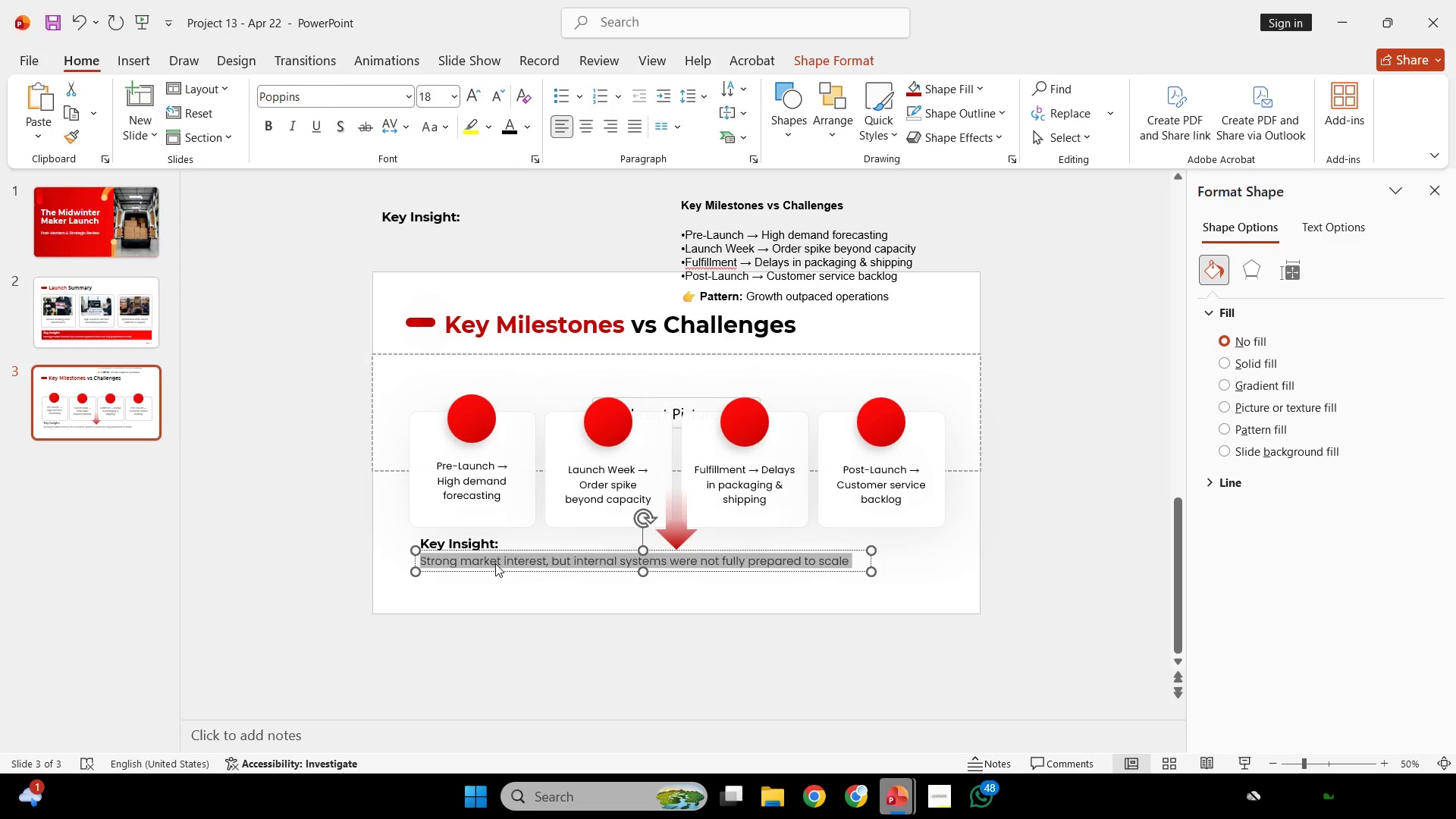 
right_click([495, 563])
 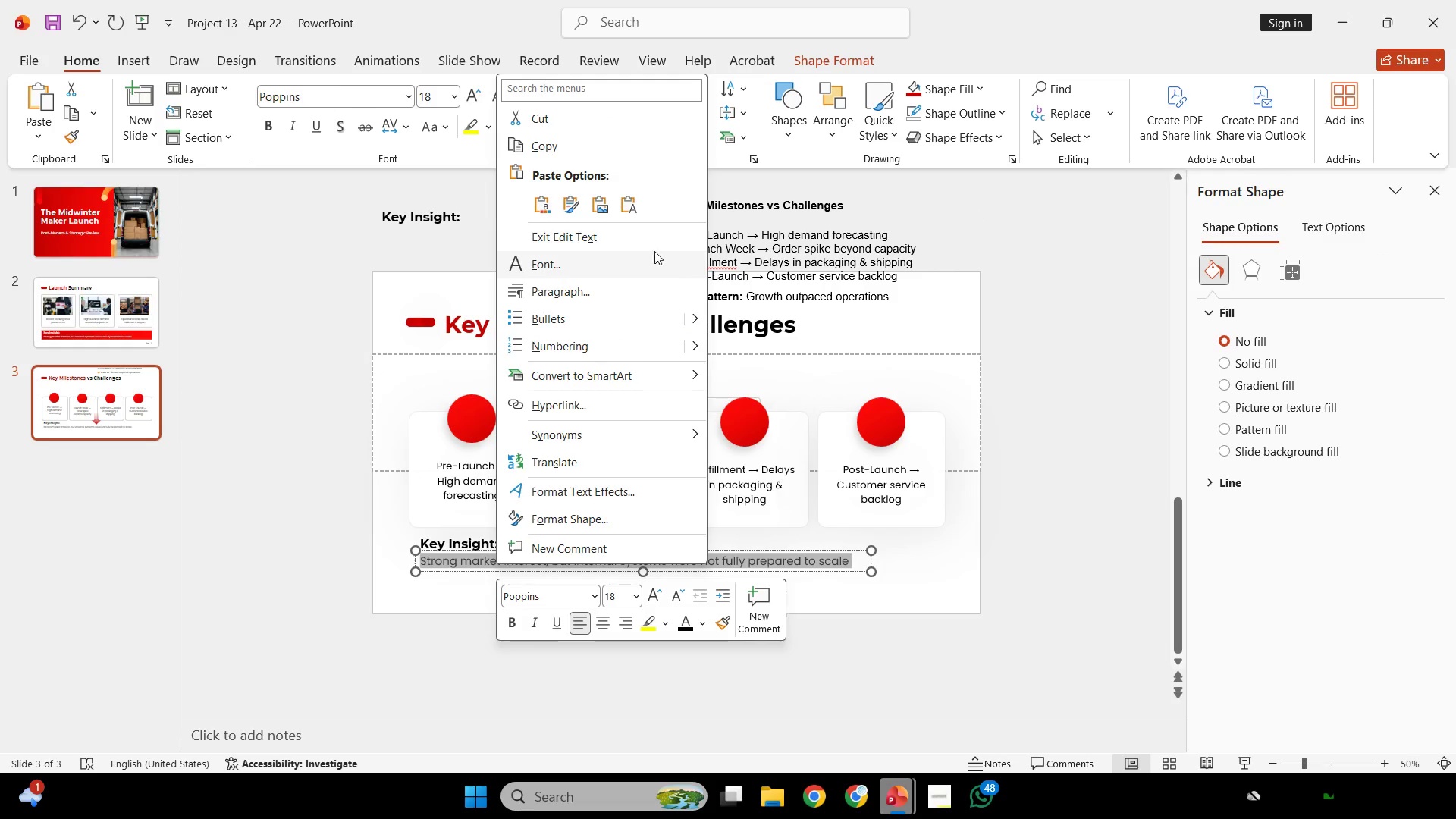 
left_click([629, 211])
 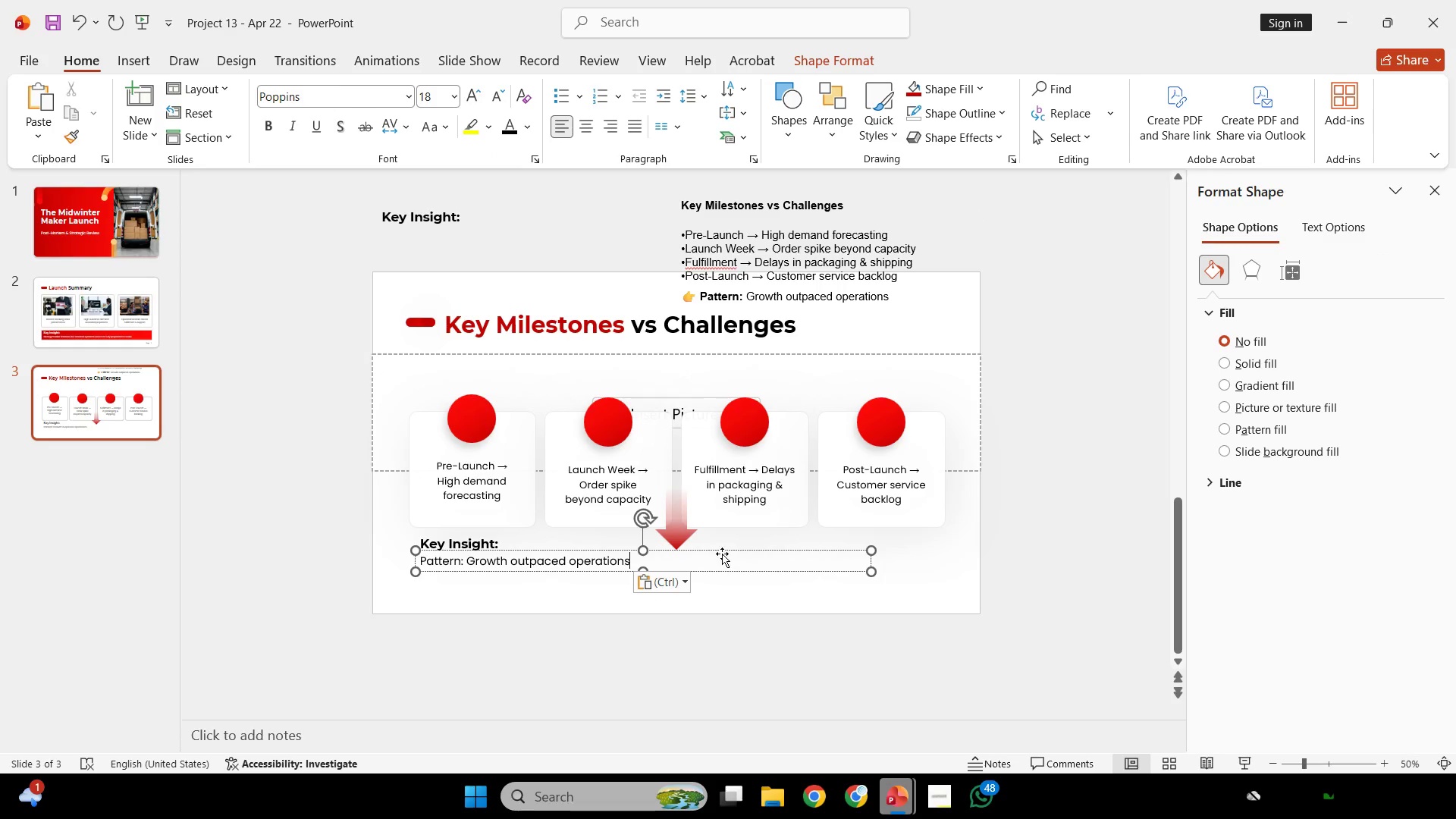 
left_click([724, 548])
 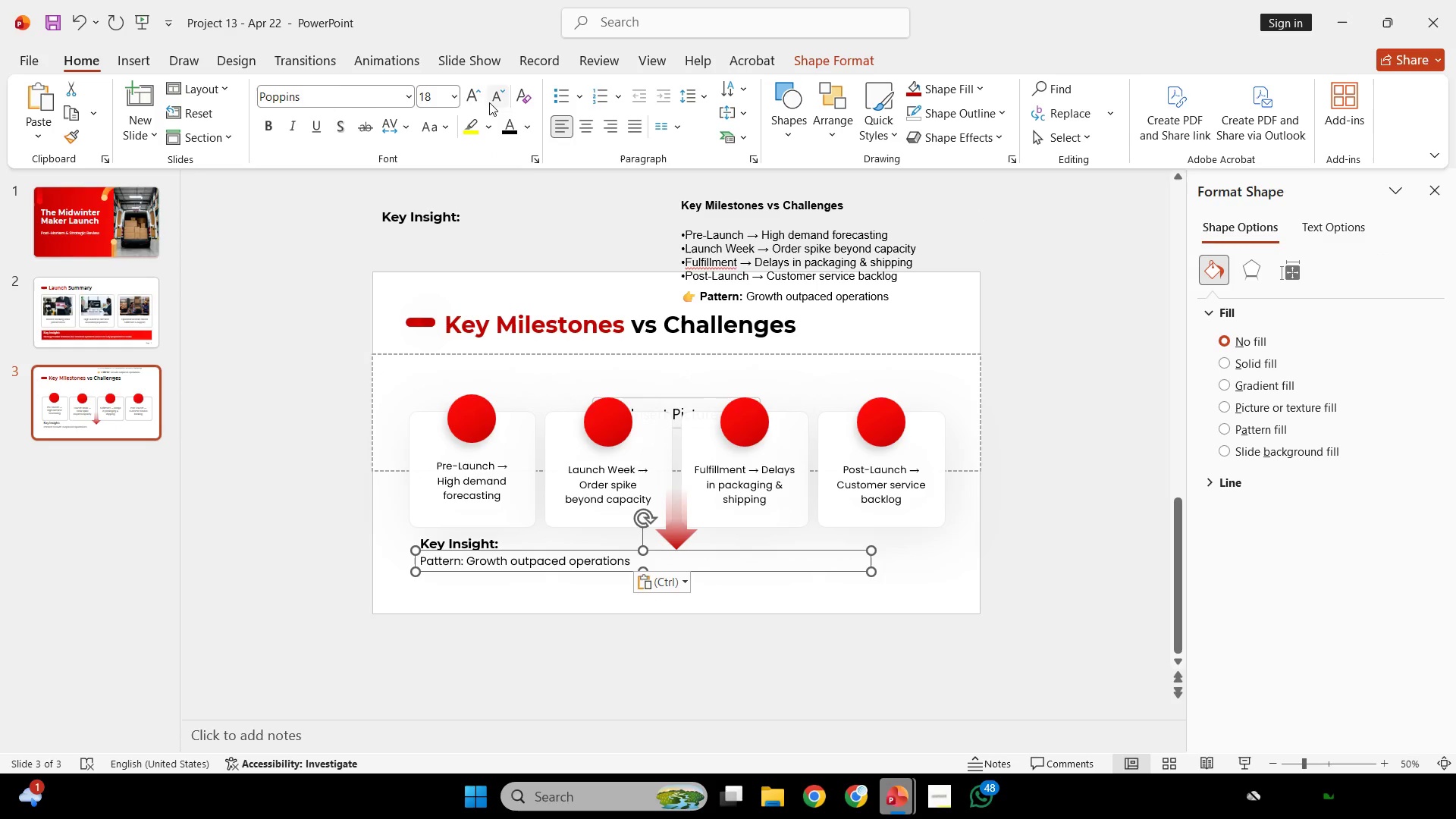 
left_click([472, 101])
 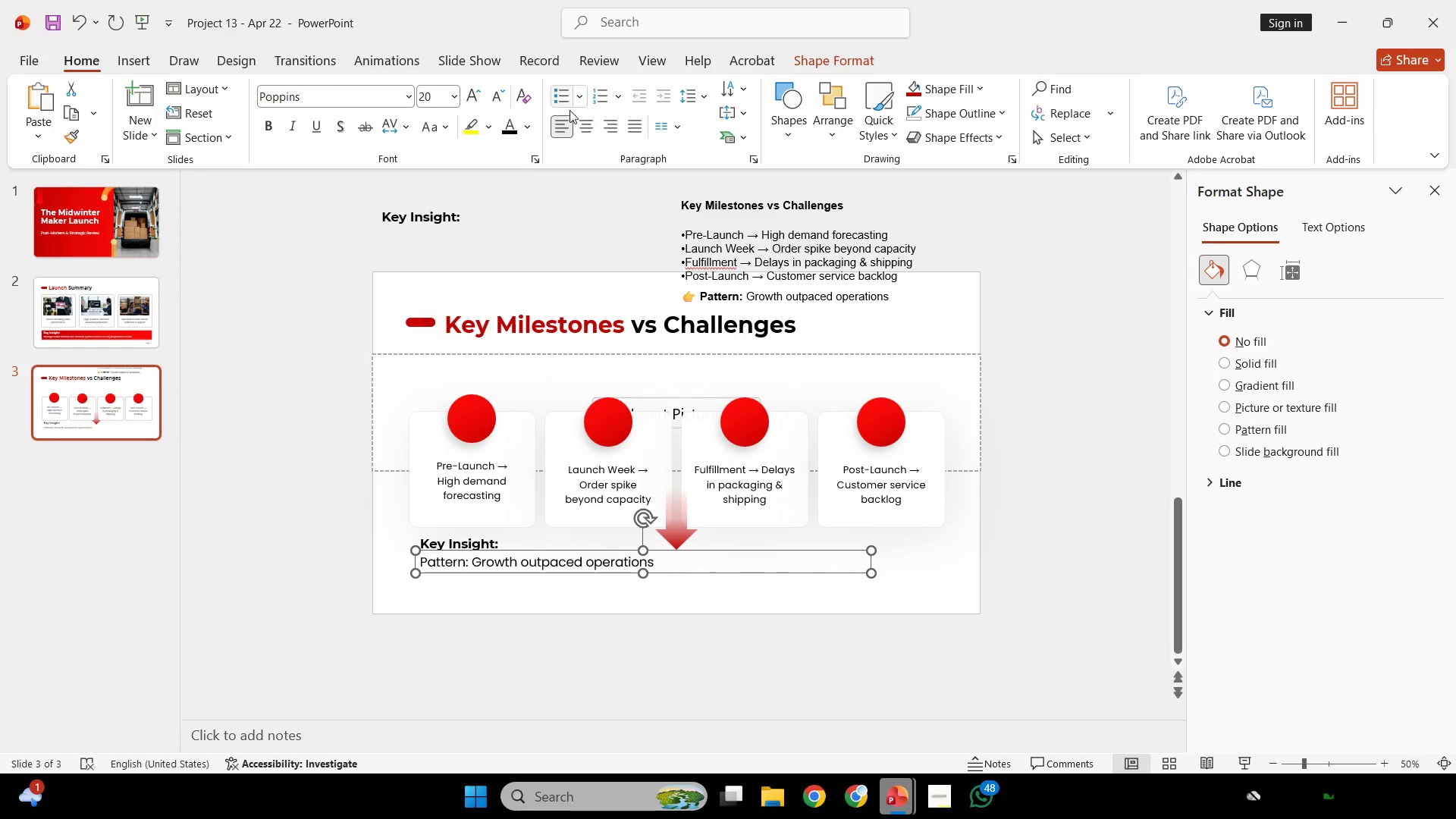 
left_click([584, 133])
 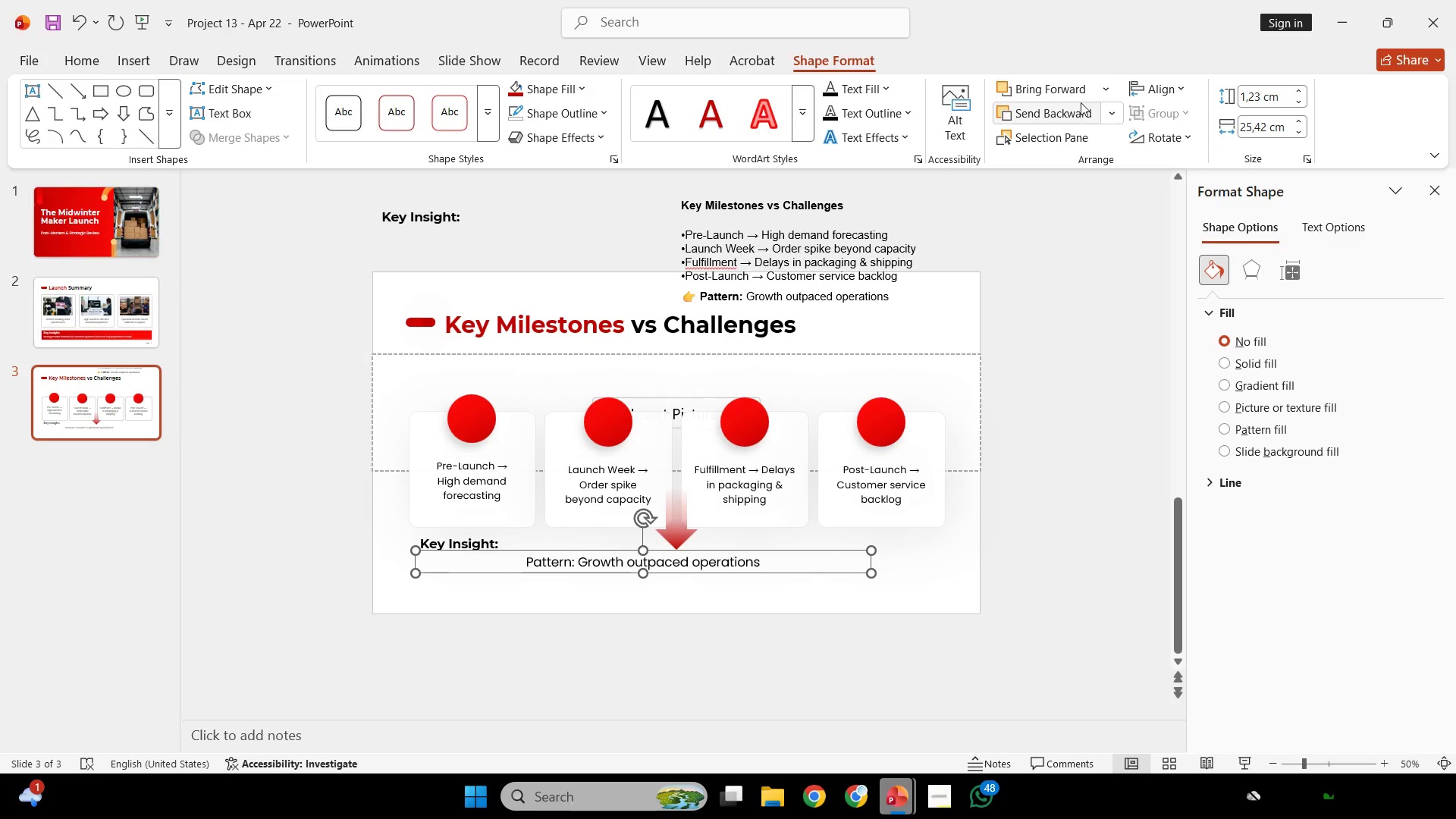 
left_click([1166, 151])
 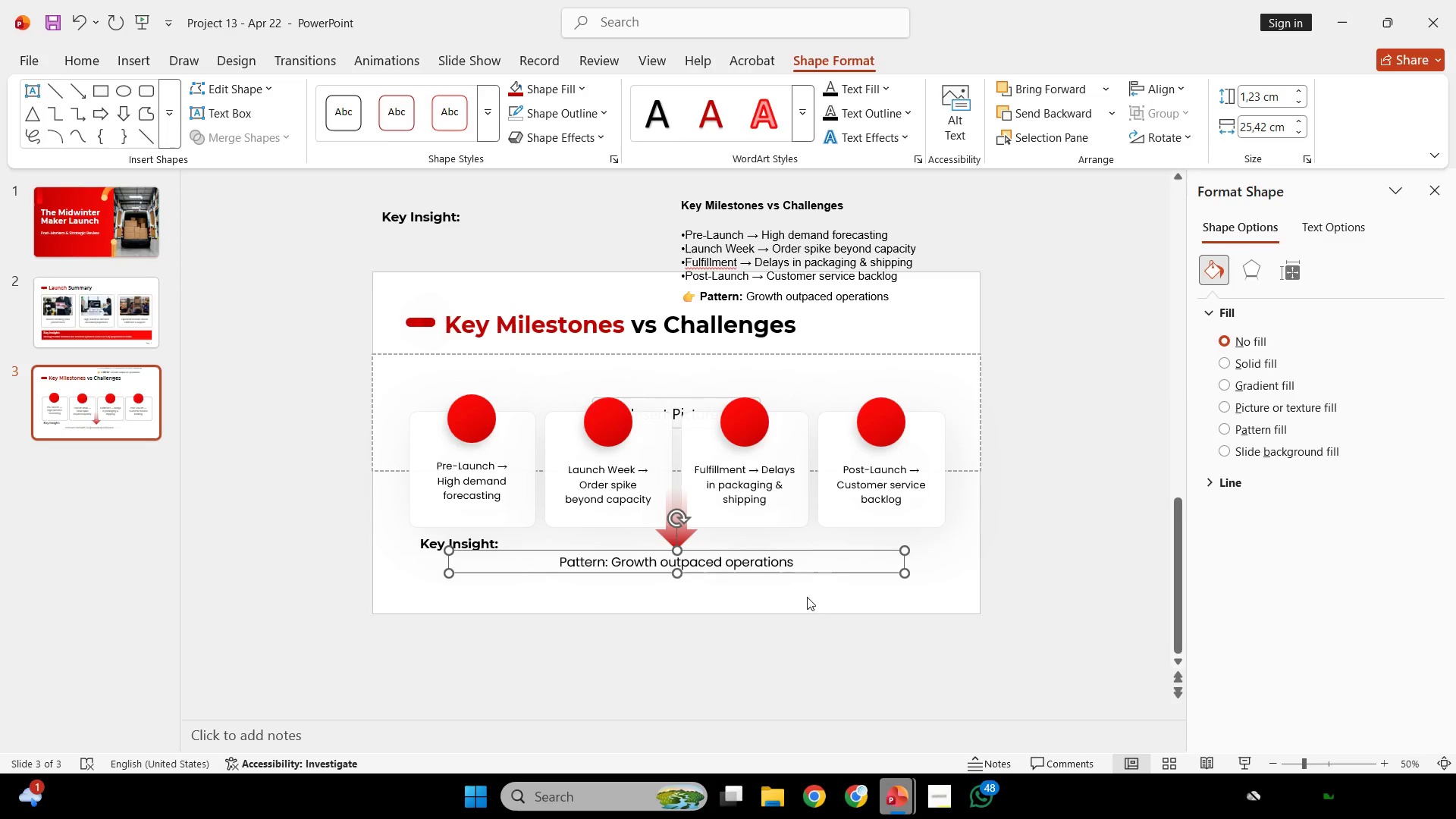 
hold_key(key=ShiftLeft, duration=2.06)
left_click_drag(start_coordinate=[805, 571], to_coordinate=[806, 579])
 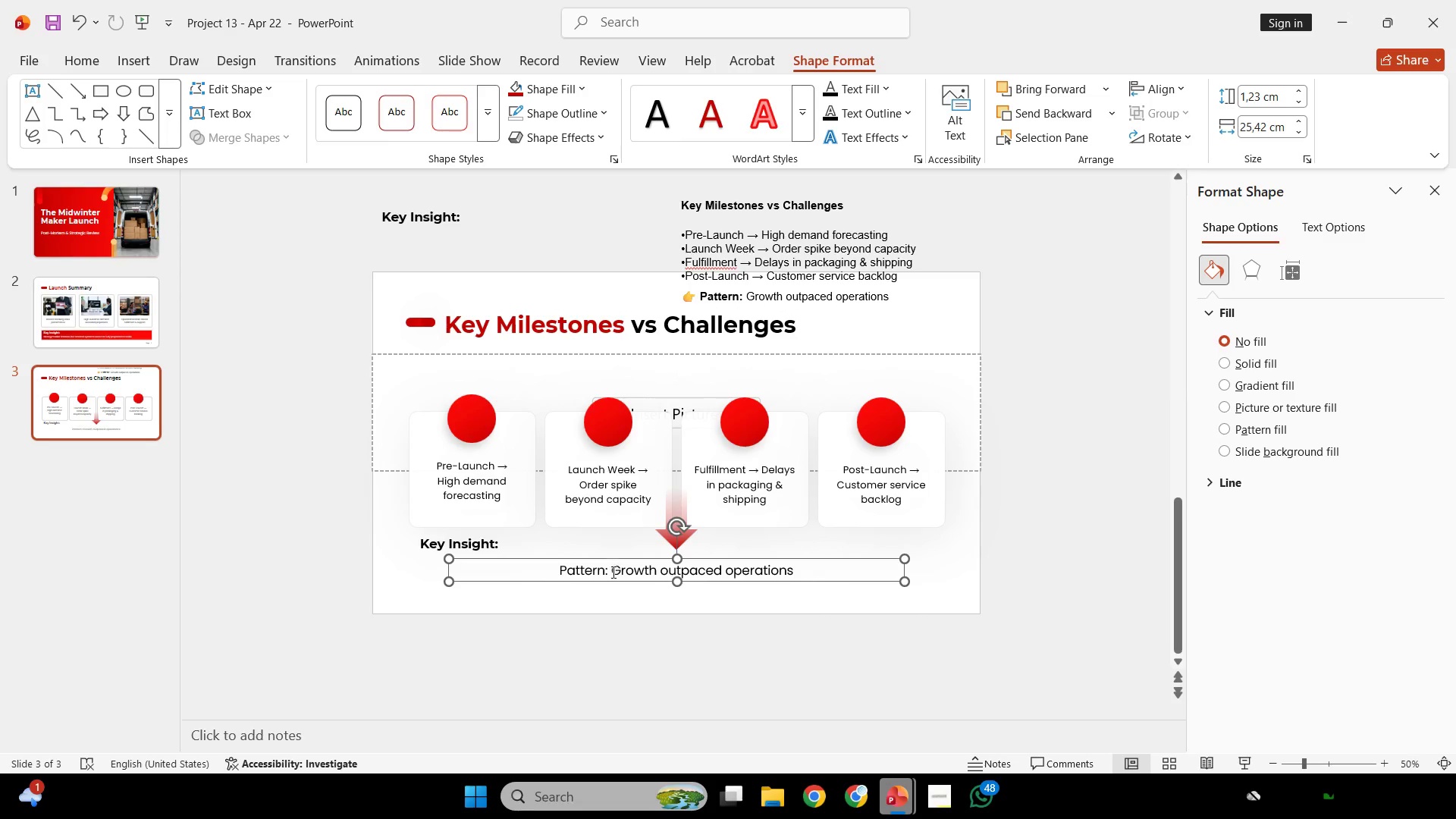 
left_click_drag(start_coordinate=[610, 570], to_coordinate=[510, 565])
 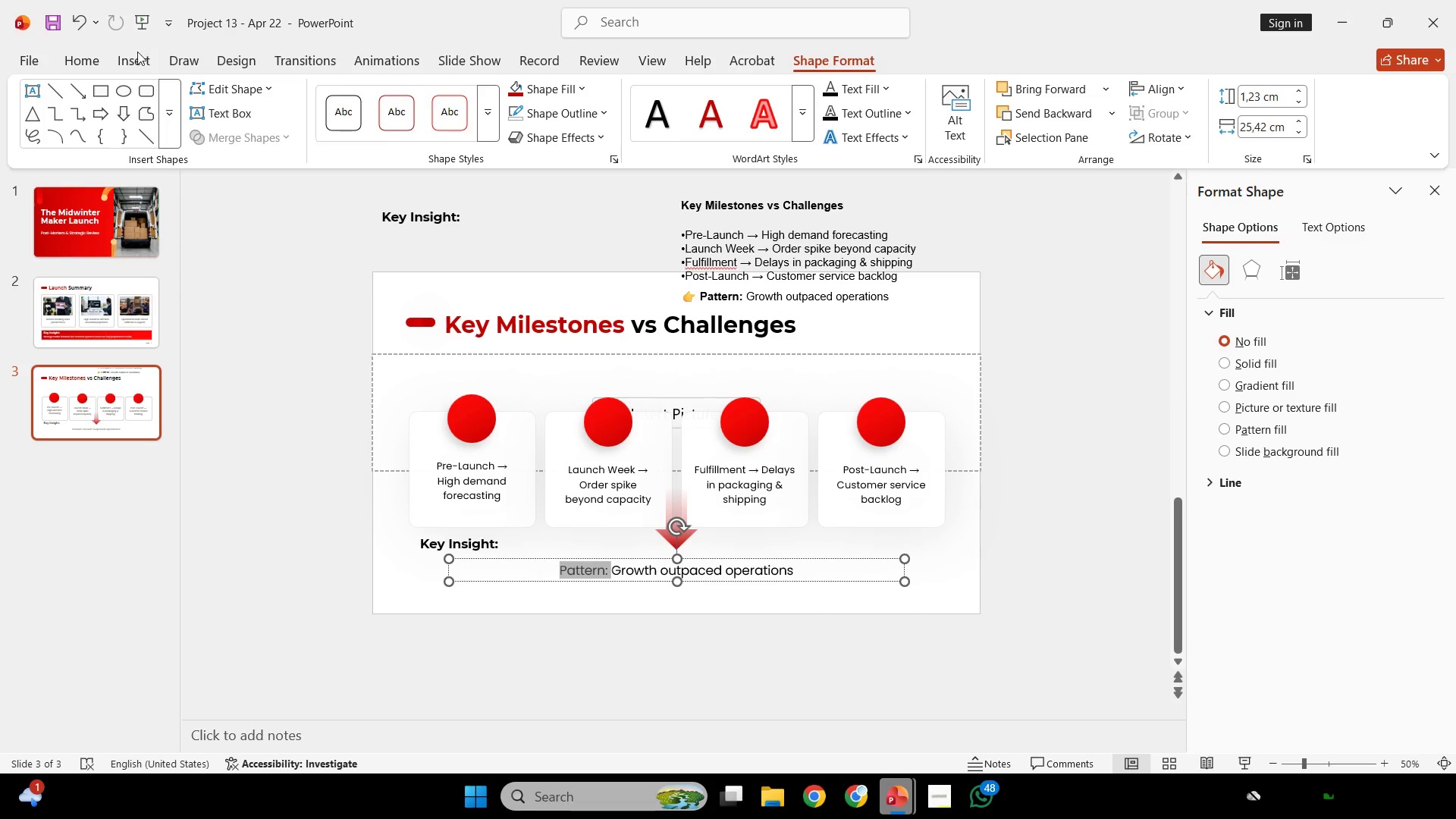 
left_click([91, 61])
 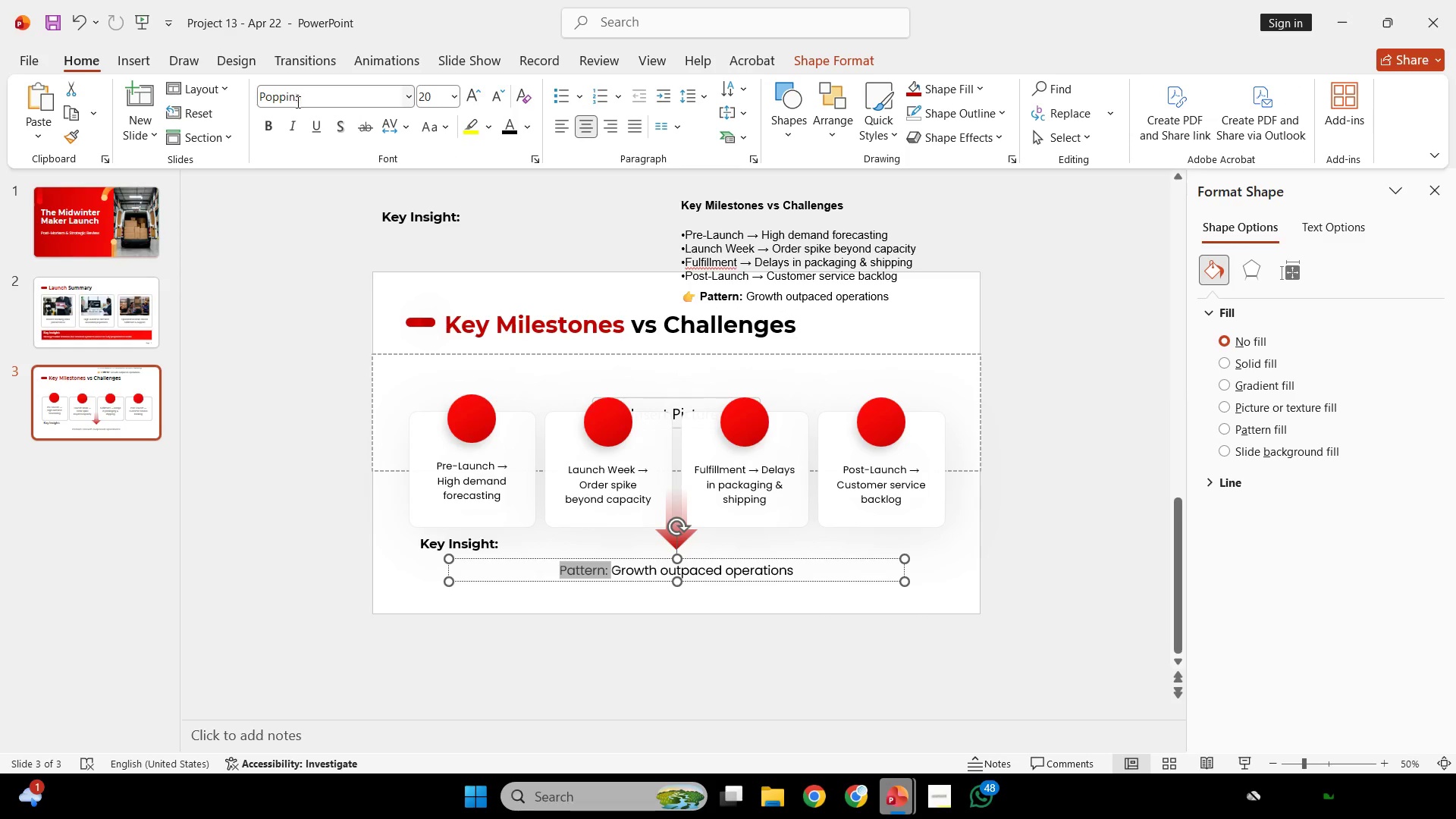 
left_click([300, 99])
 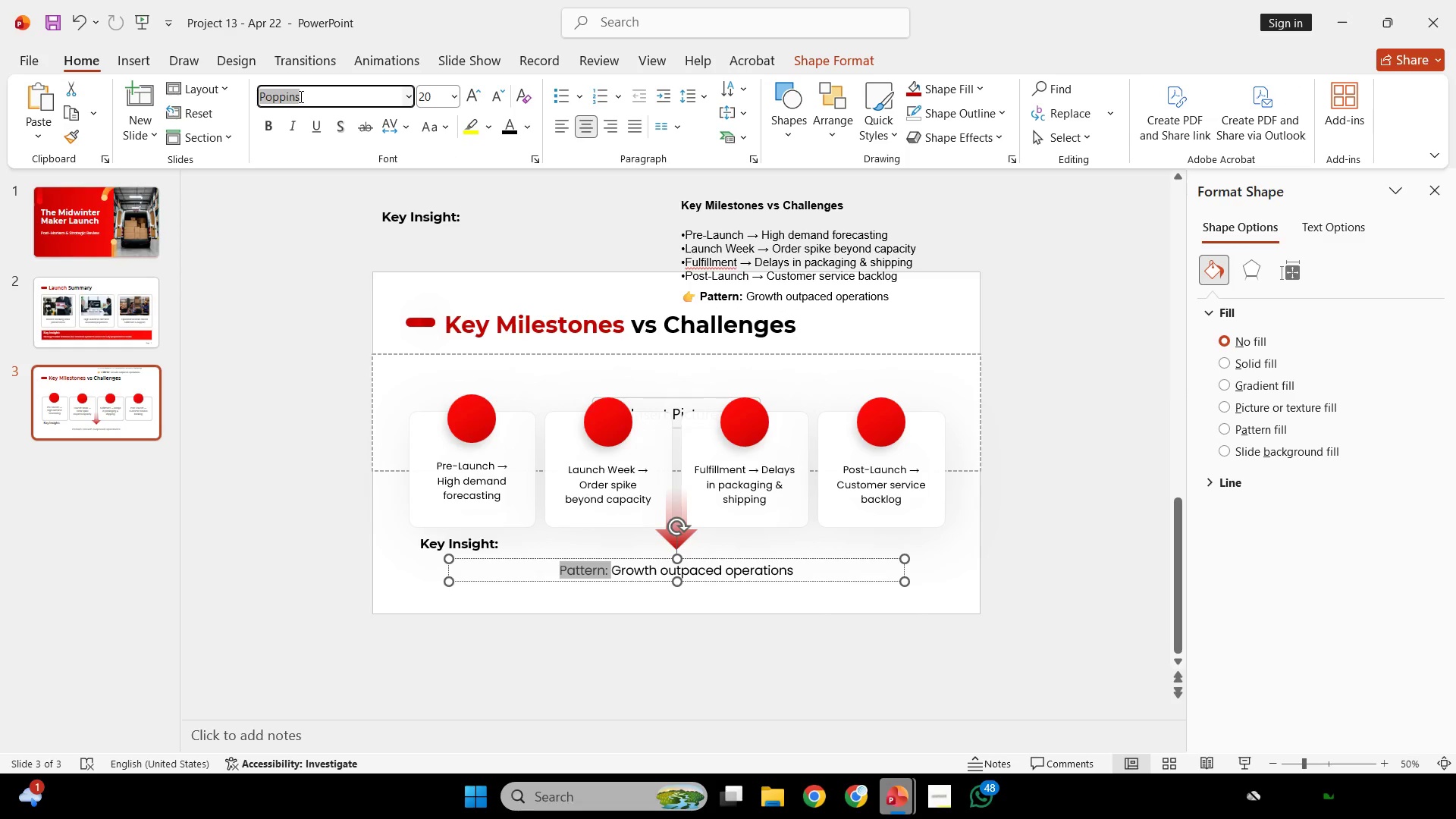 
type(mon)
 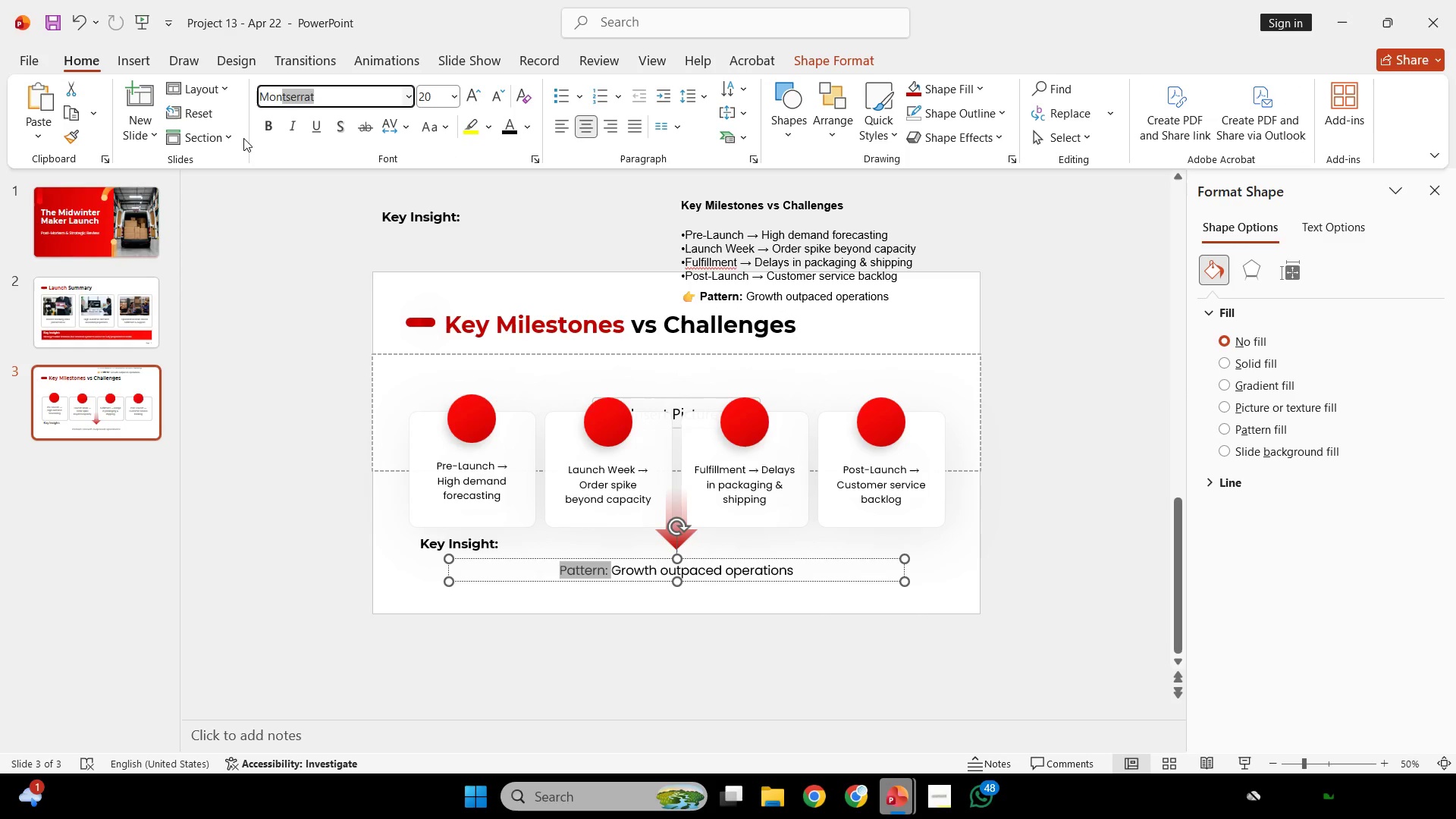 
left_click([273, 124])
 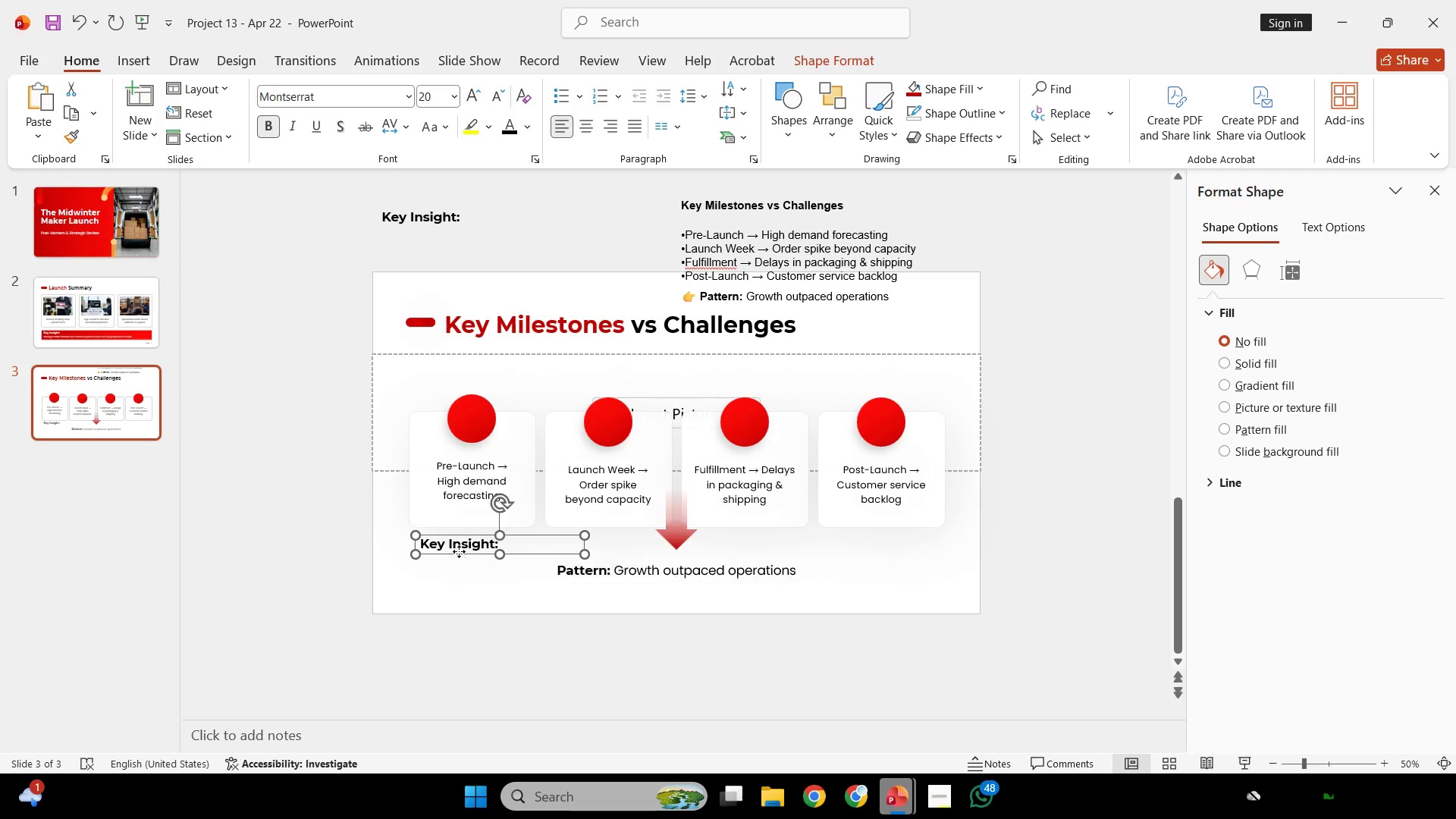 
double_click([458, 555])
 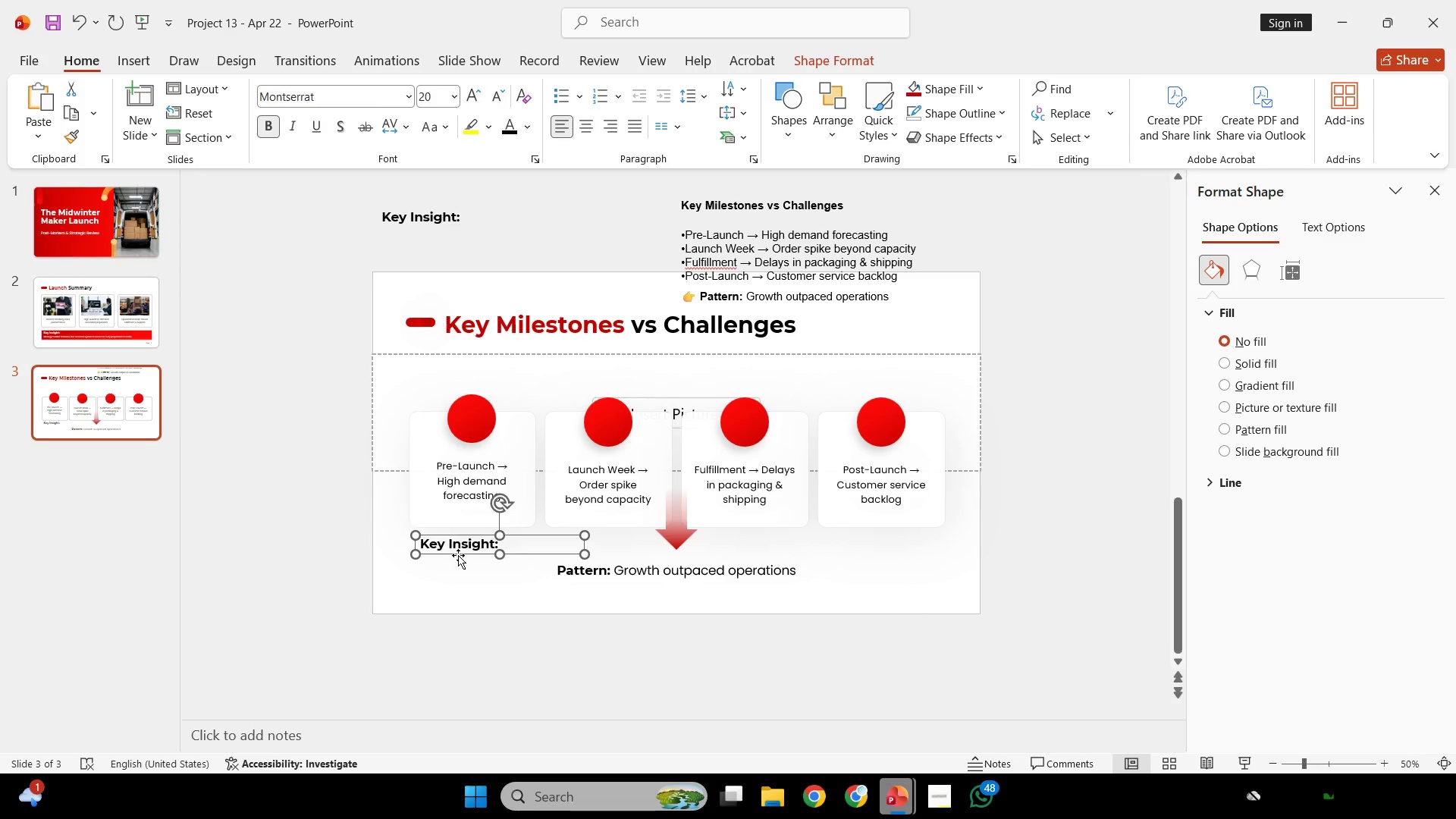 
key(Backspace)
 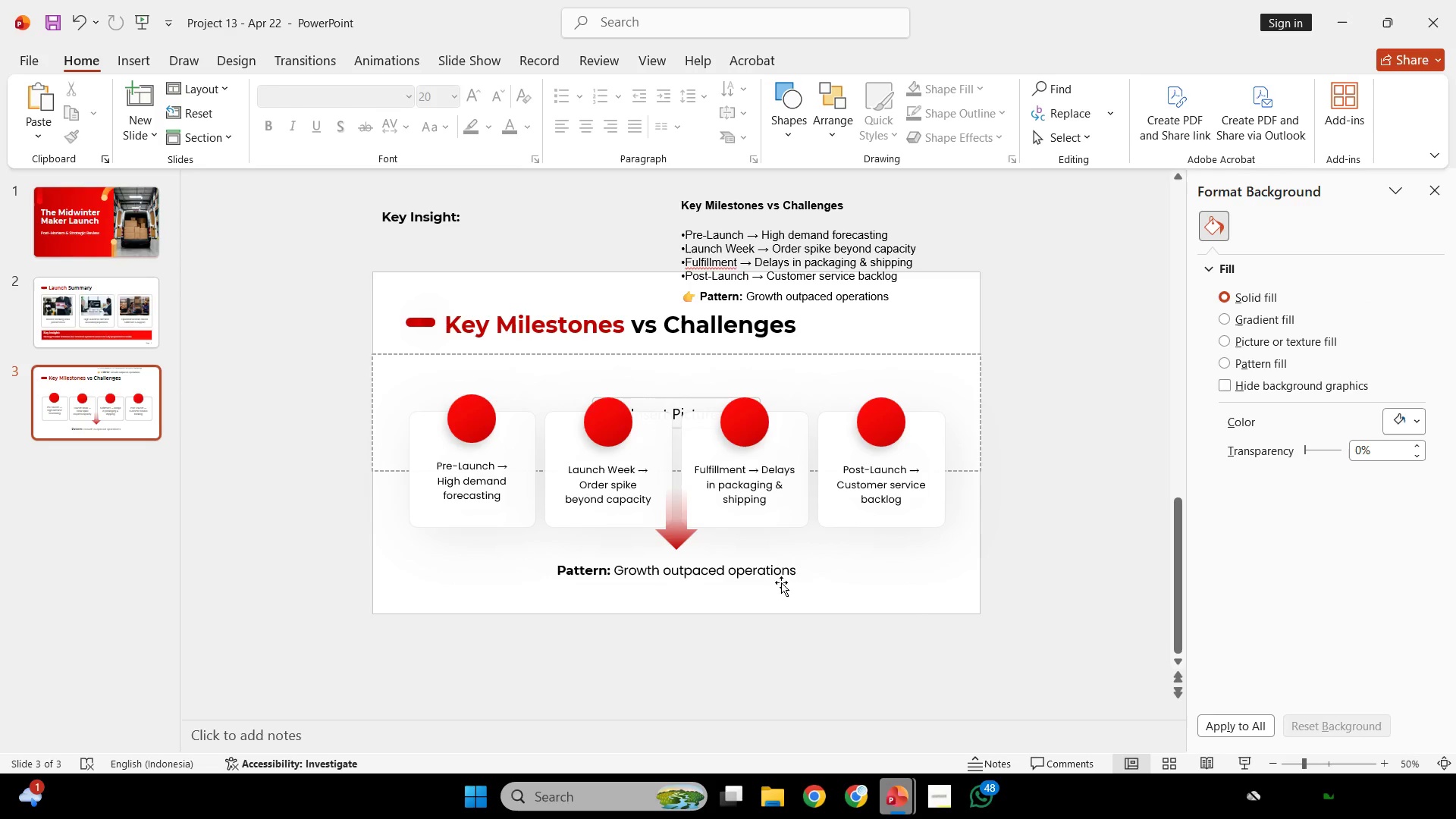 
left_click([880, 305])
 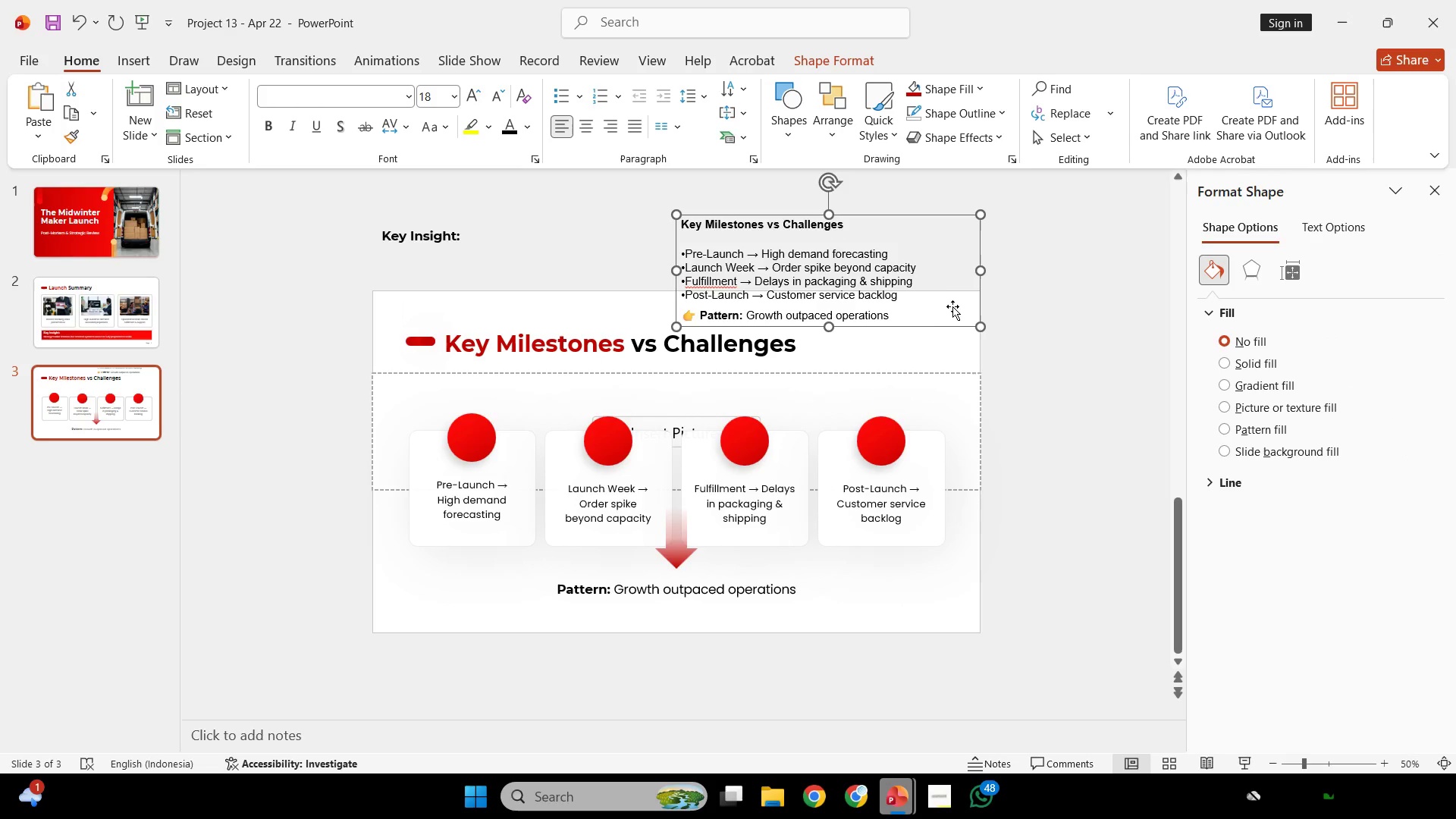 
key(Backspace)
 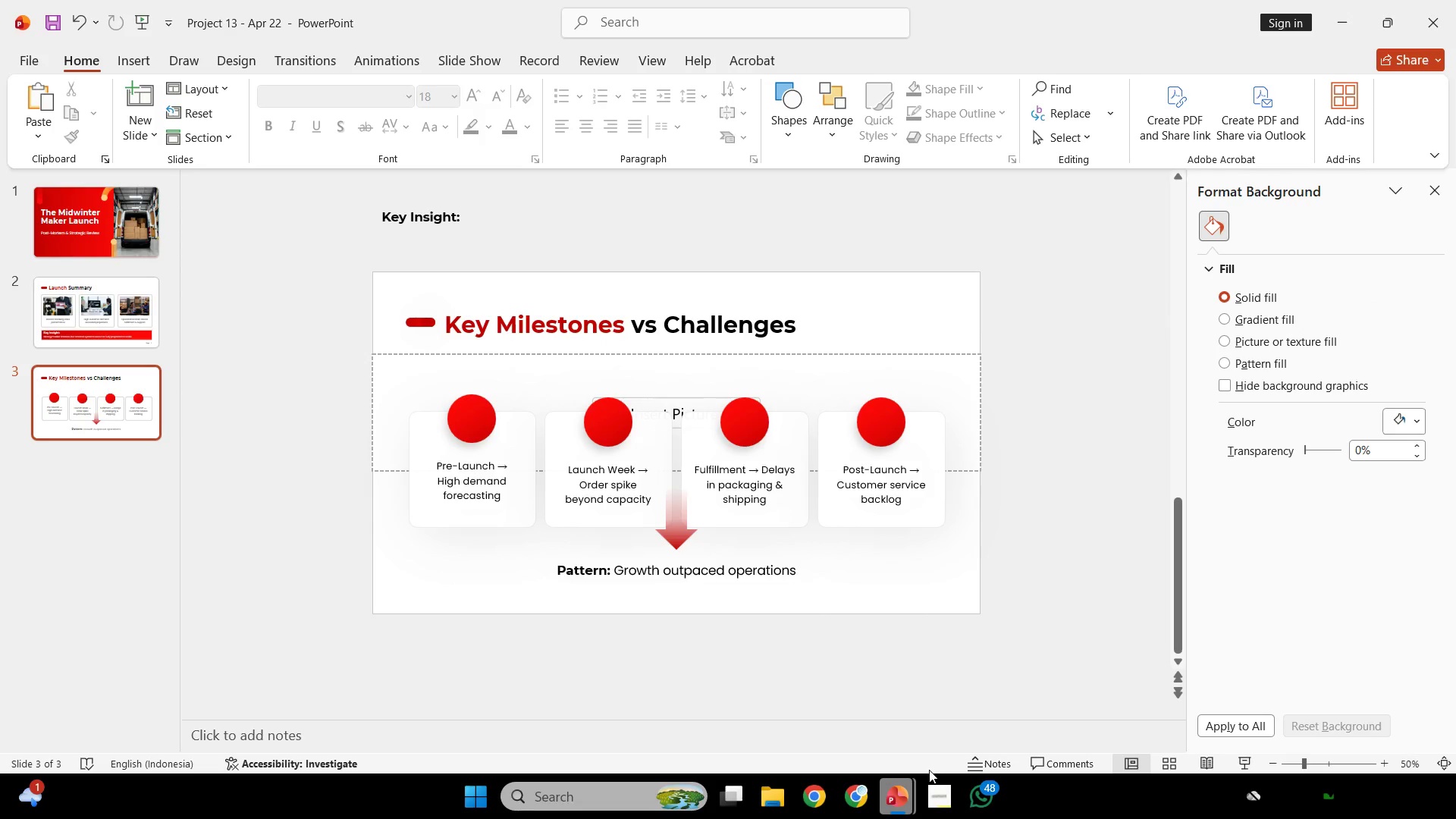 
left_click([745, 334])
 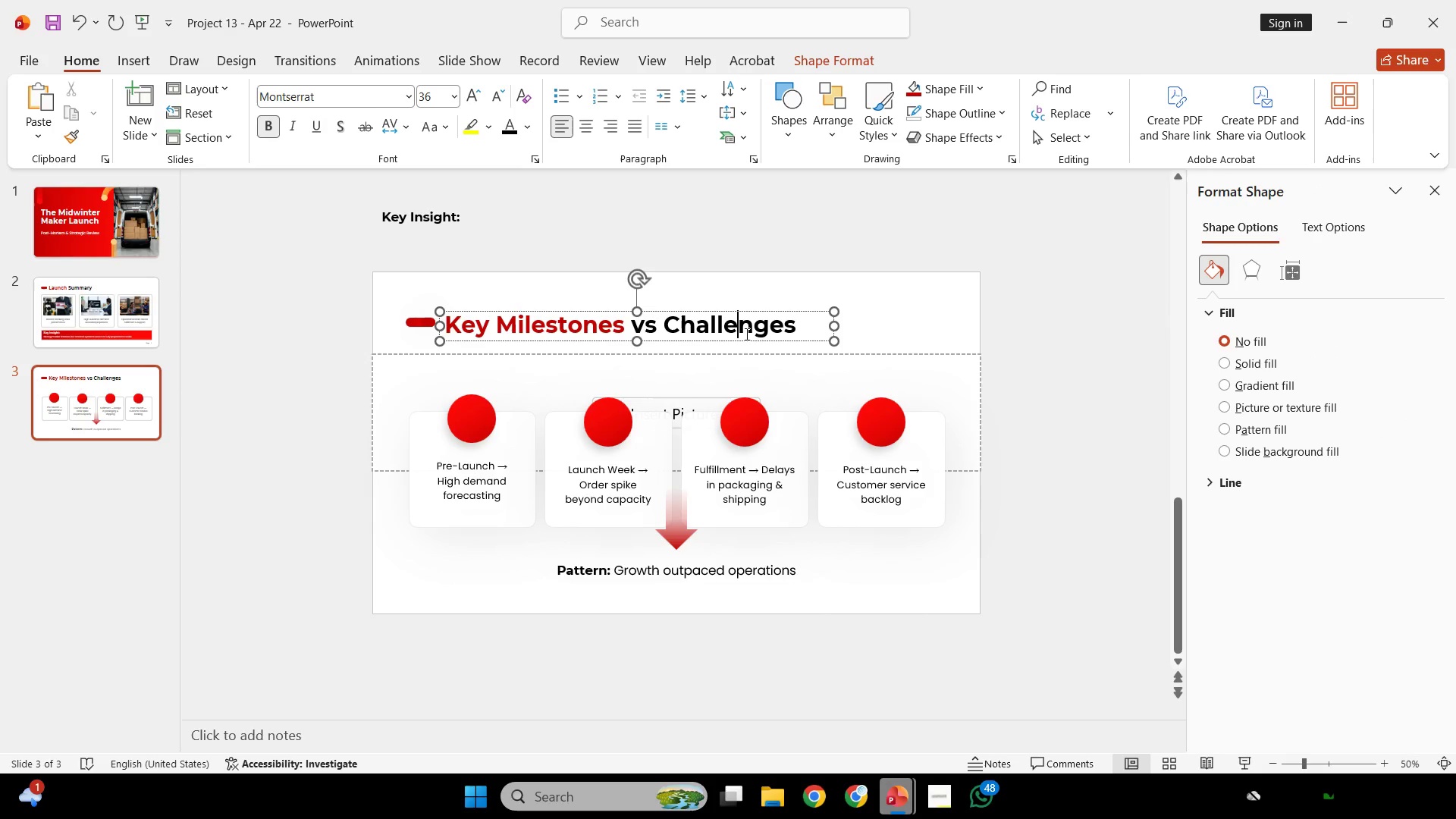 
key(Control+A)
 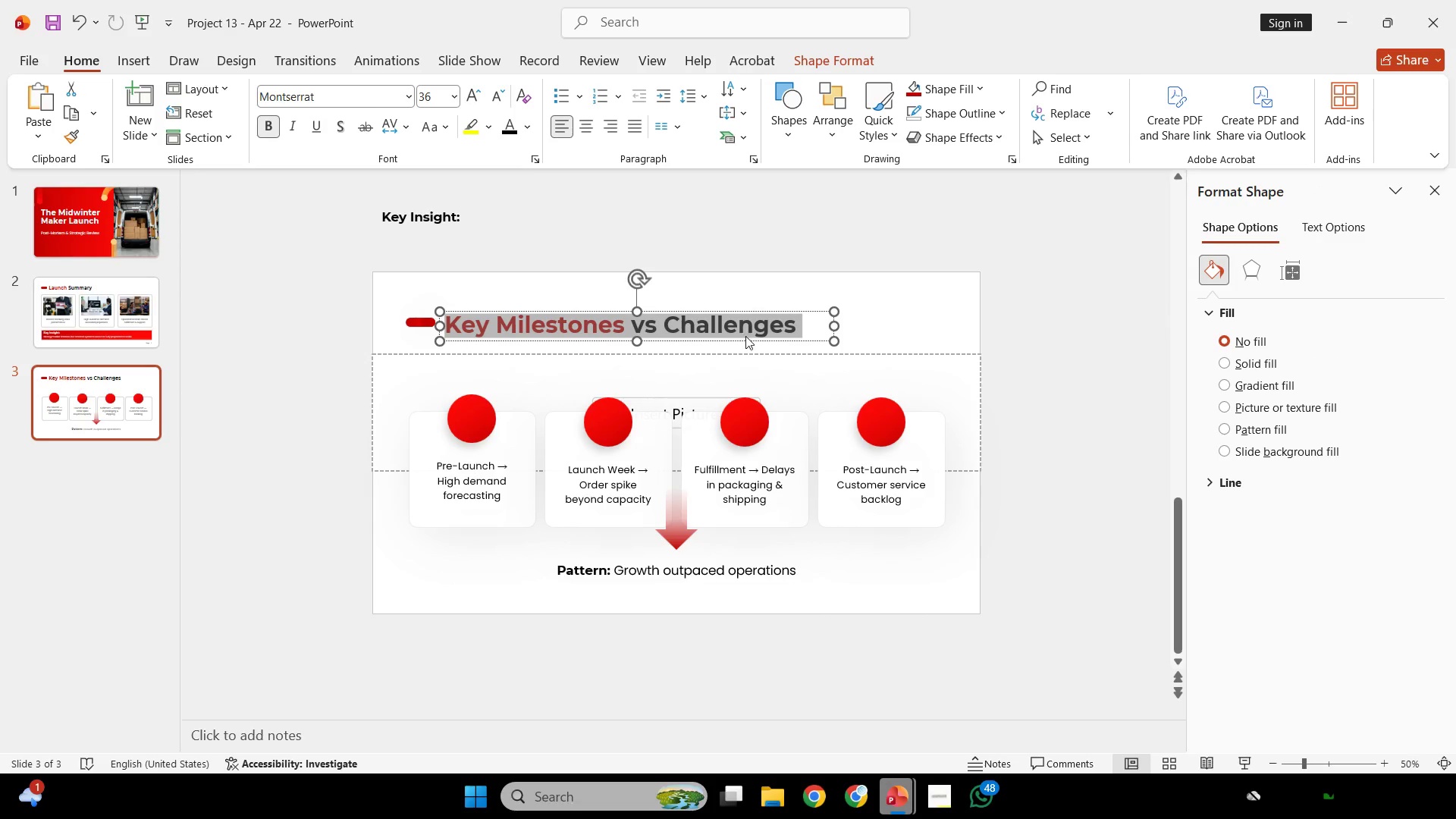 
key(Control+C)
 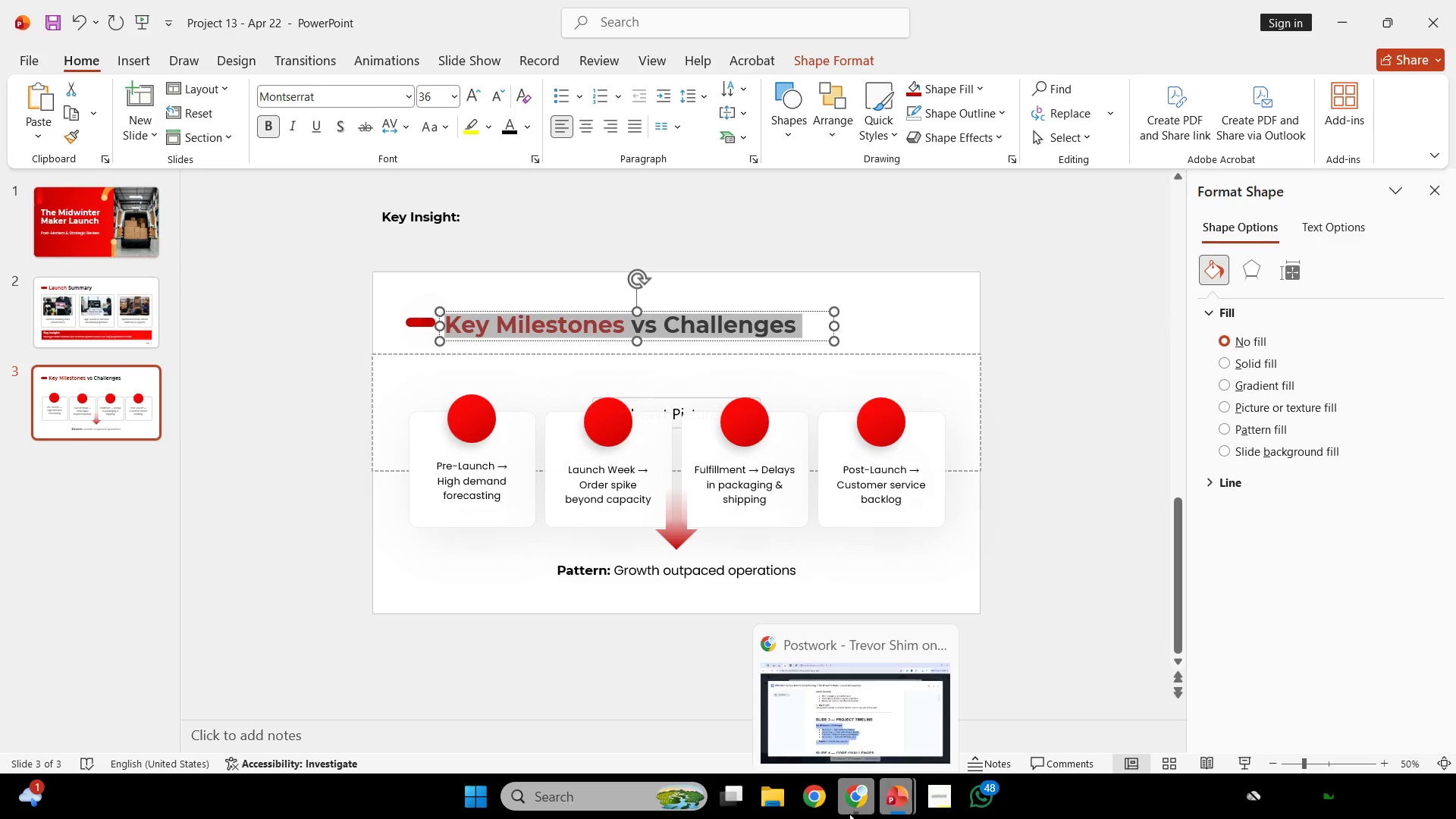 
left_click([848, 811])
 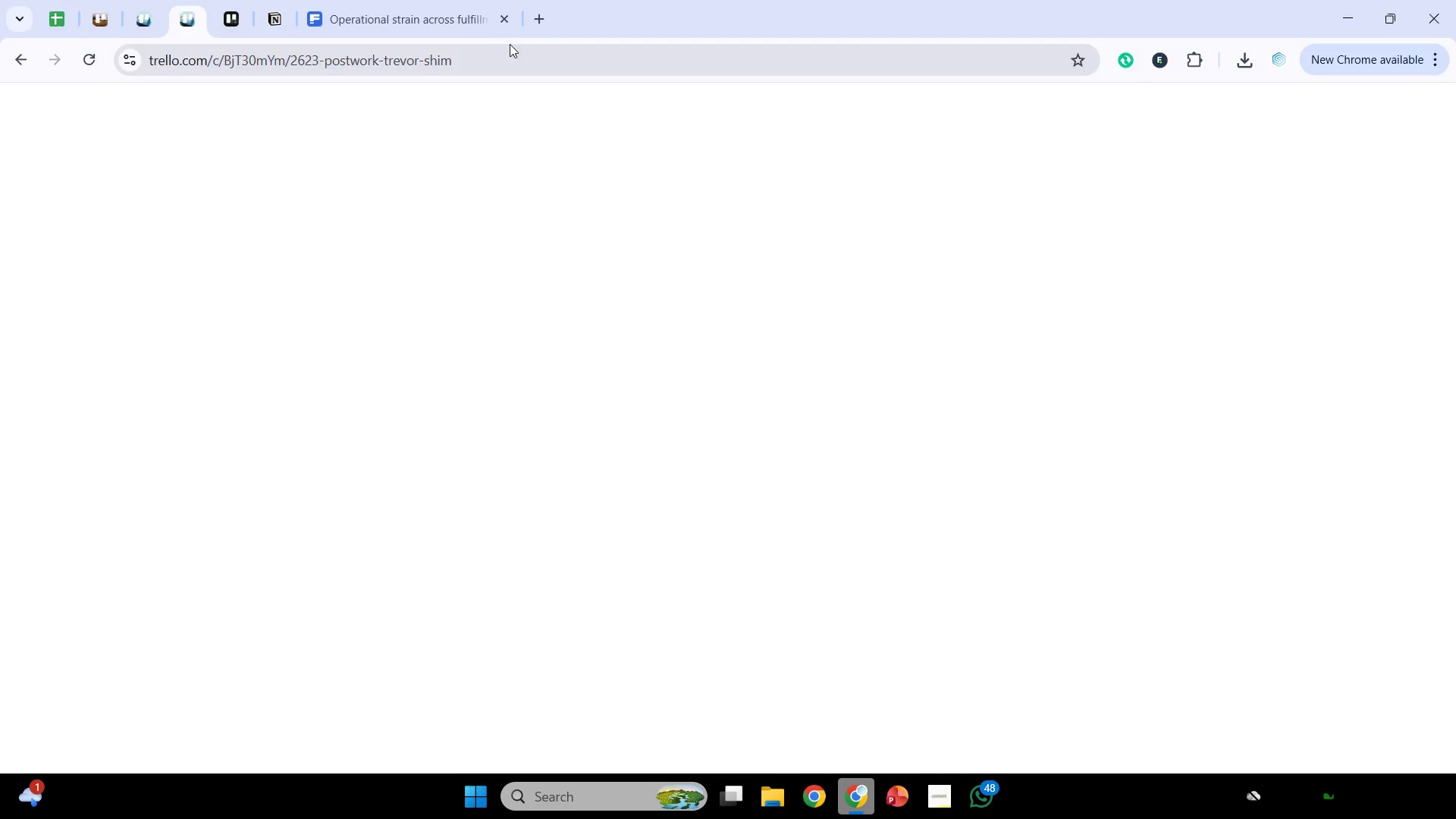 
left_click([443, 8])
 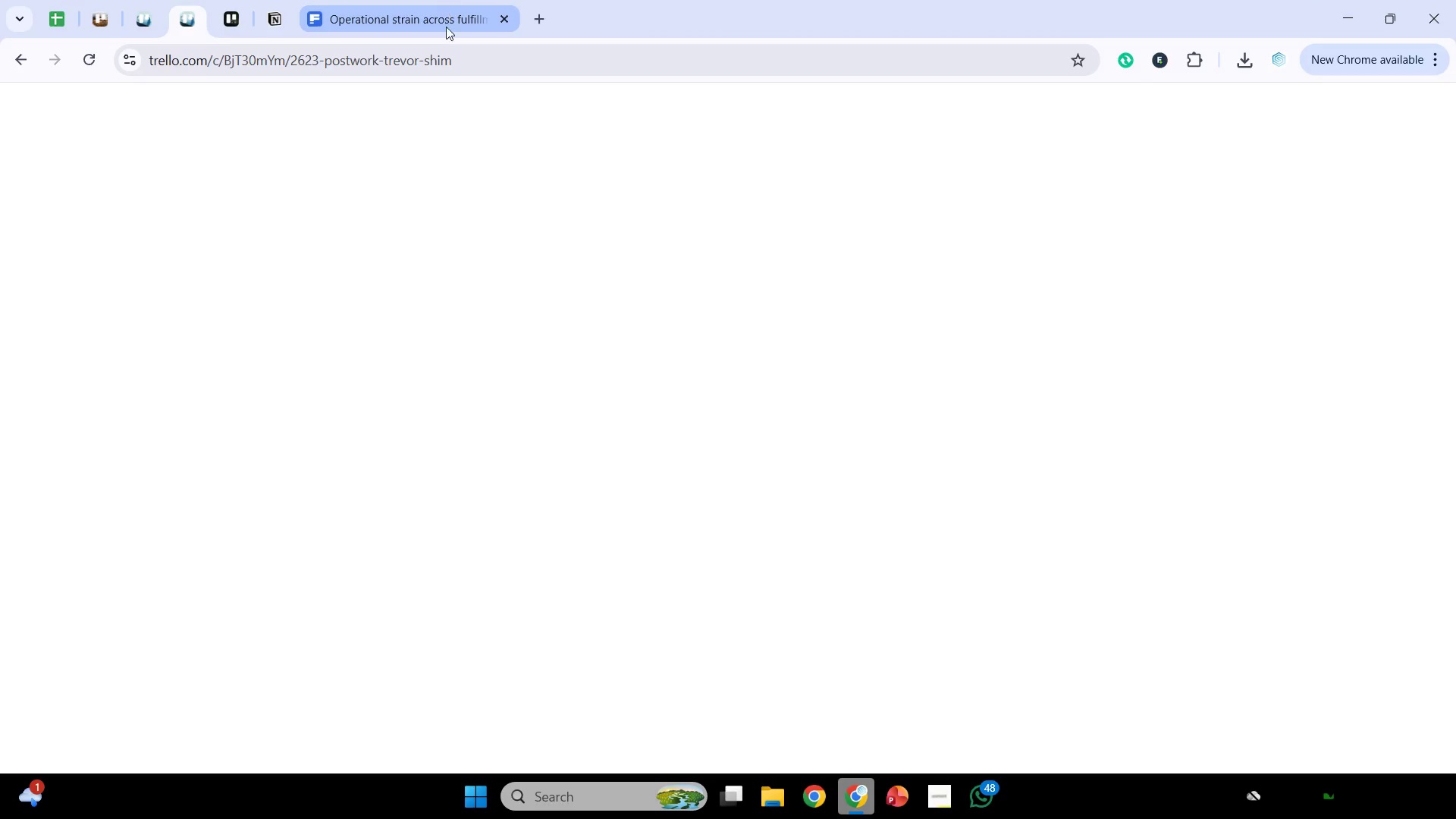 
mouse_move([475, 83])
 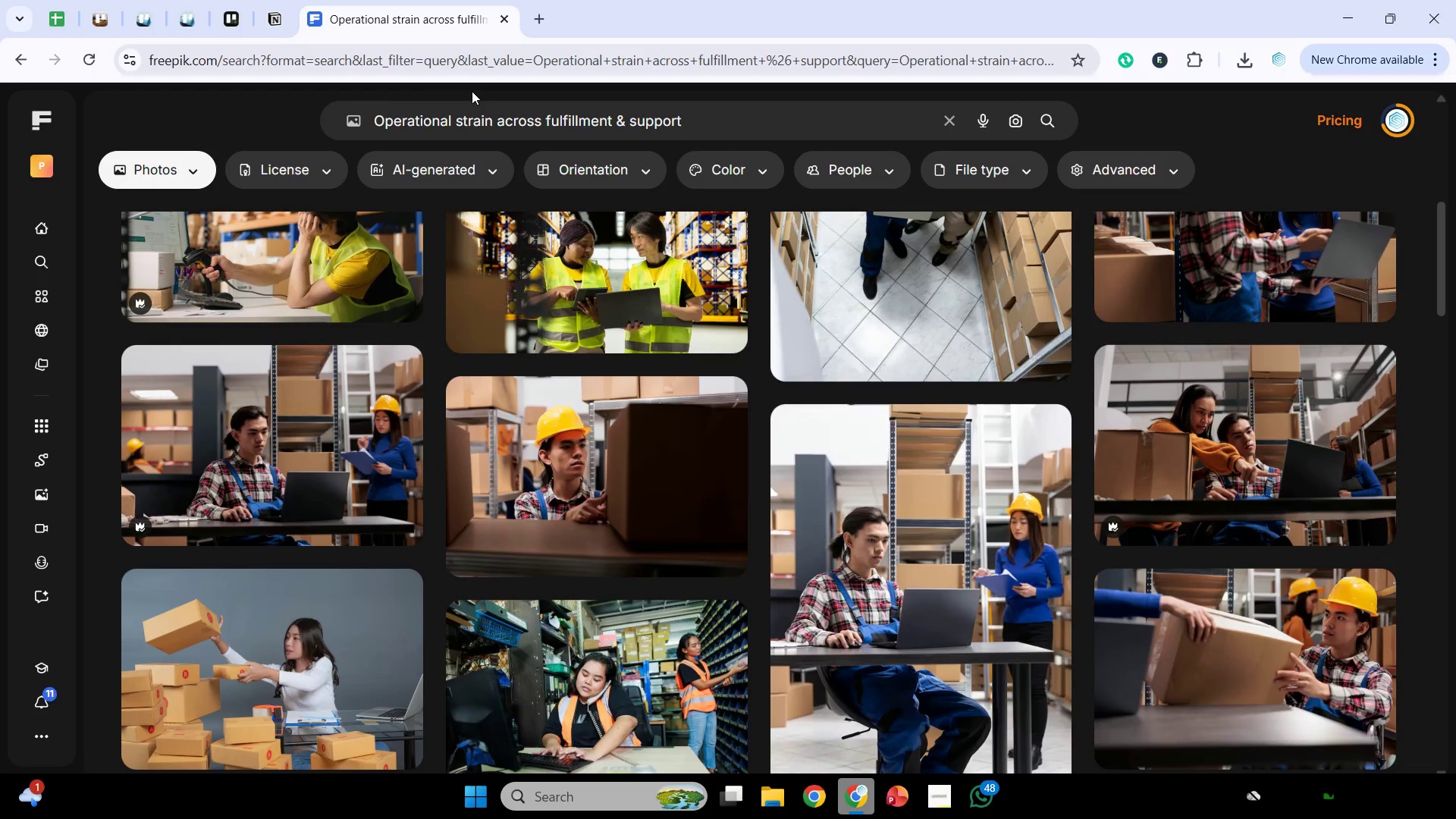 
wait(17.06)
 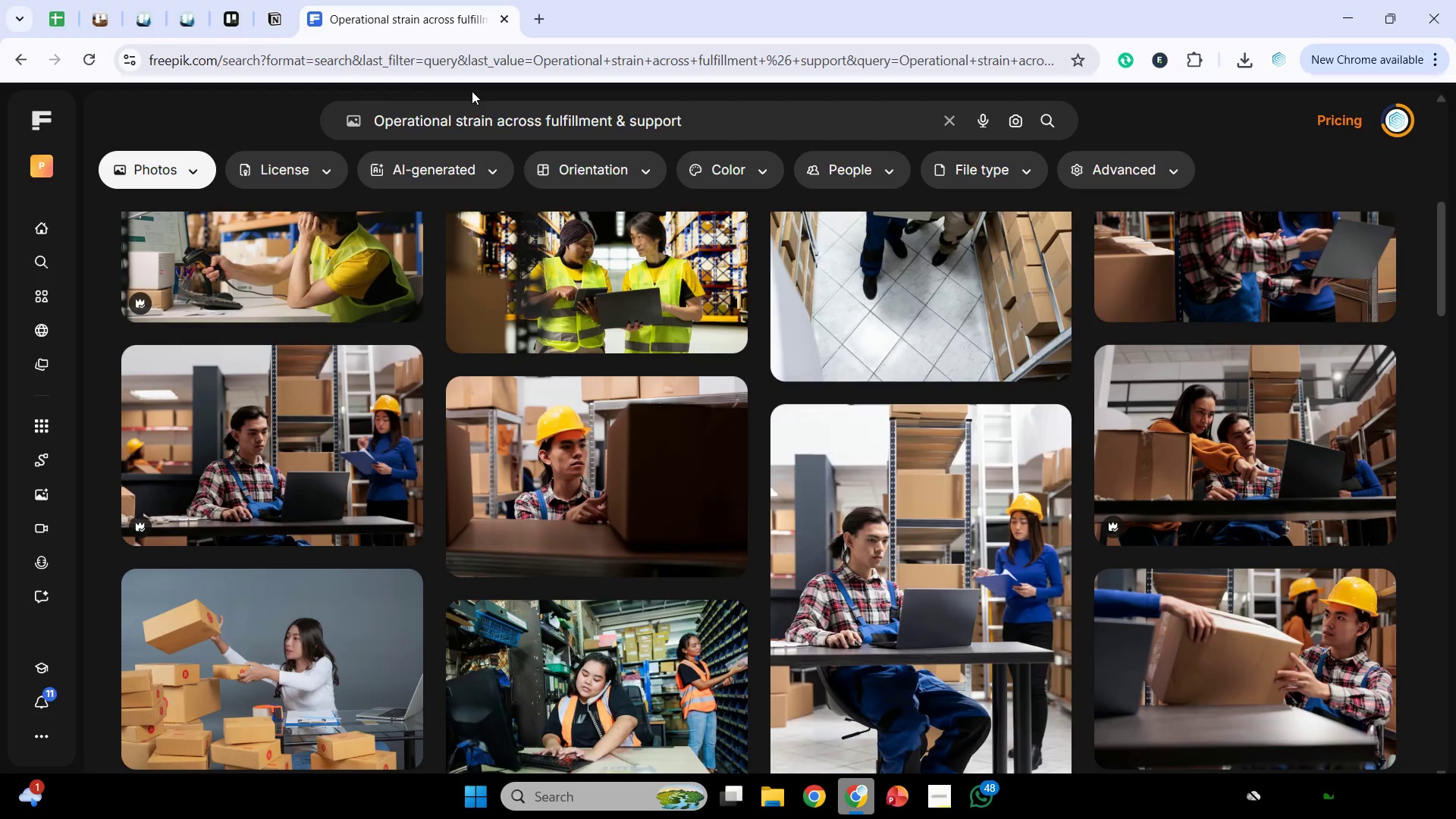 
left_click_drag(start_coordinate=[761, 120], to_coordinate=[300, 118])
 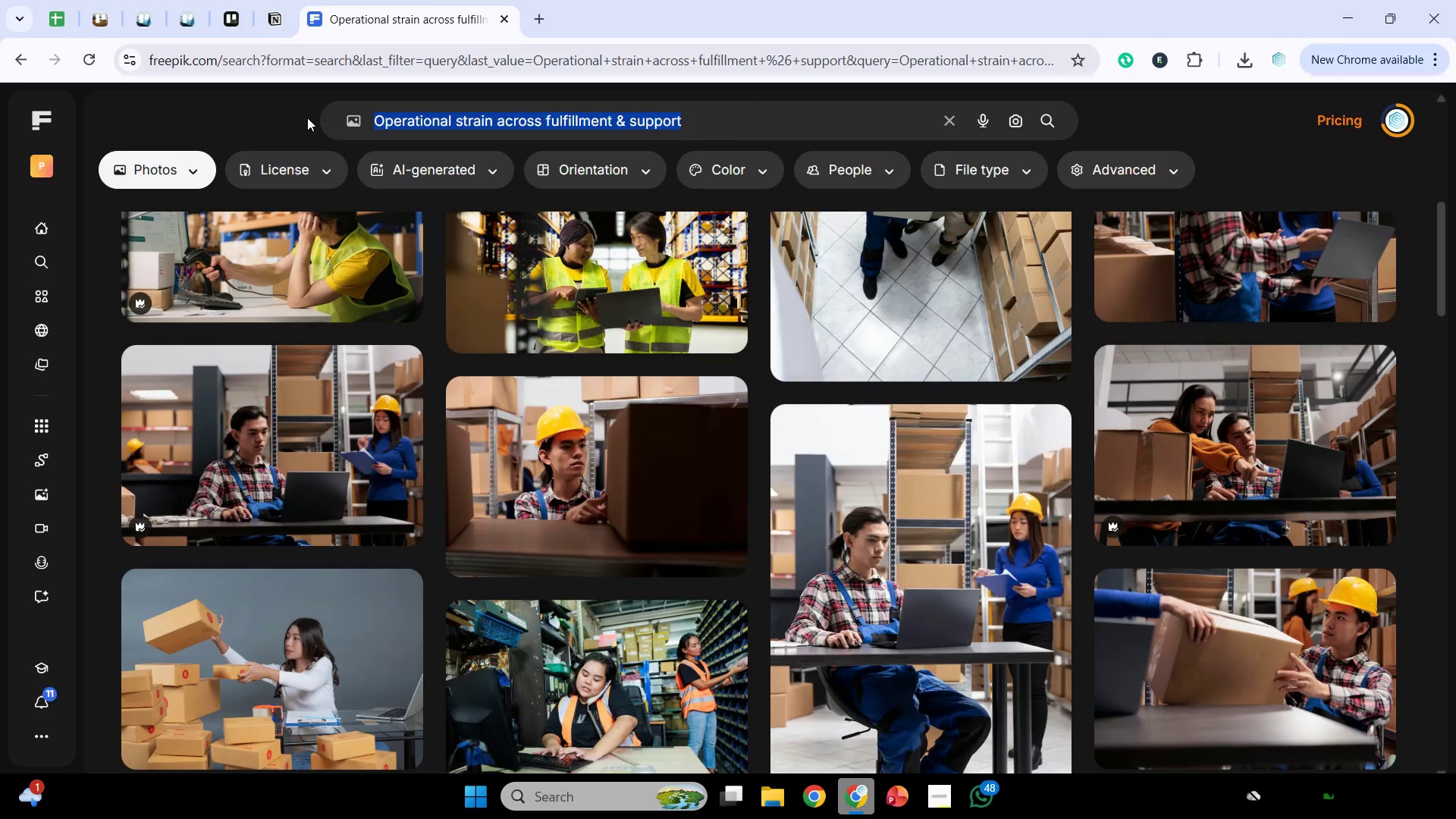 
key(Control+V)
 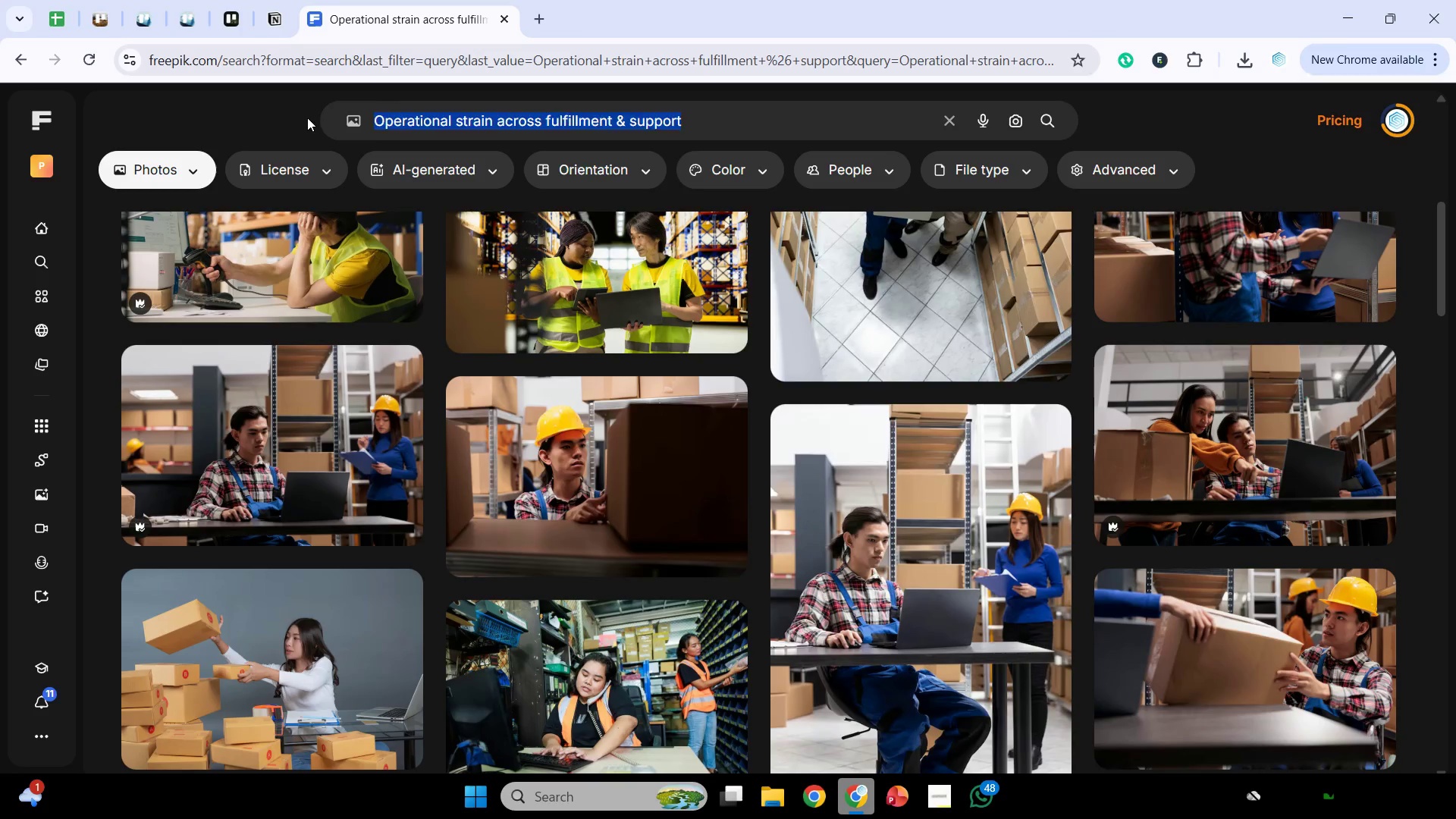 
key(Enter)
 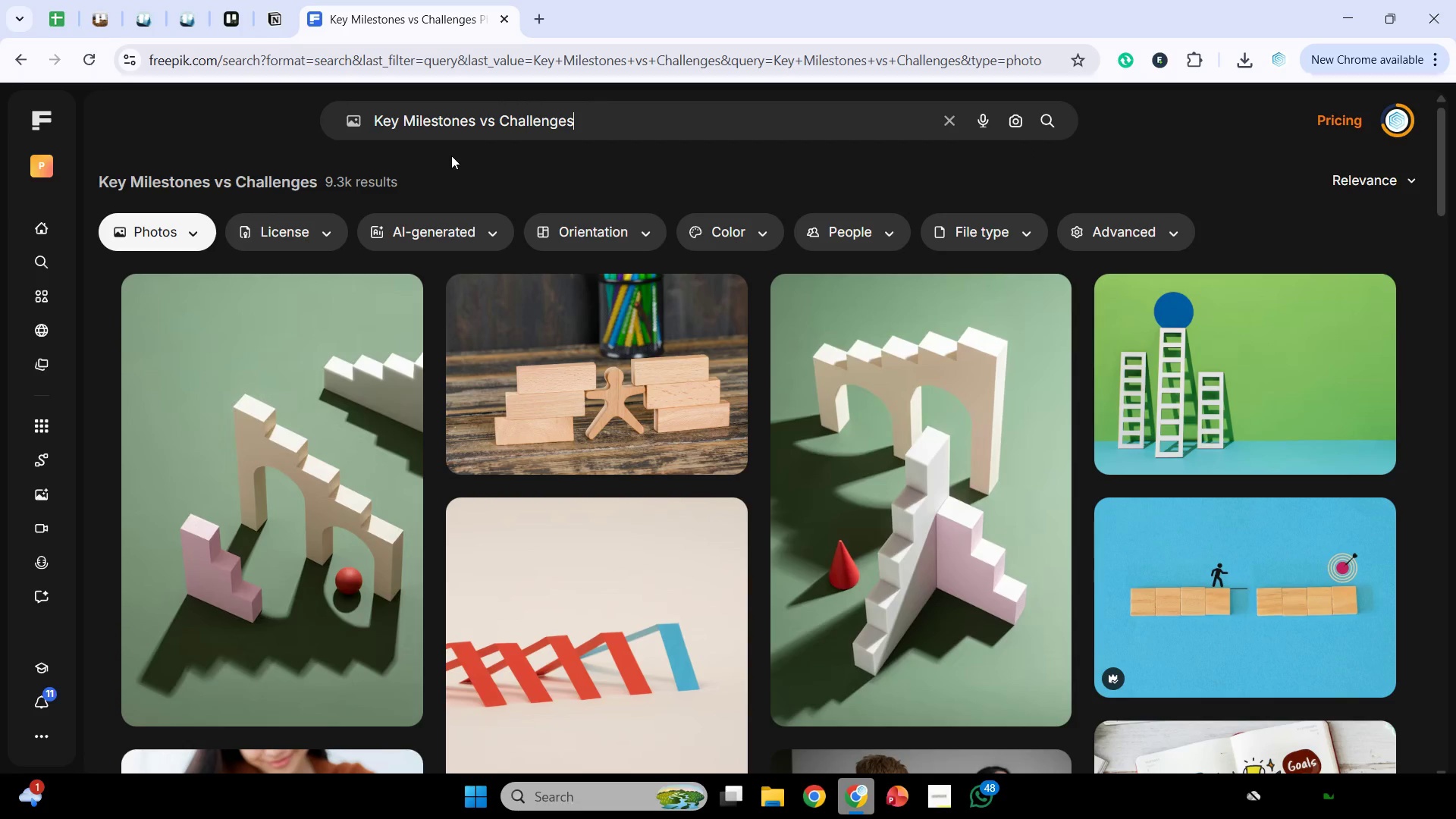 
wait(6.0)
 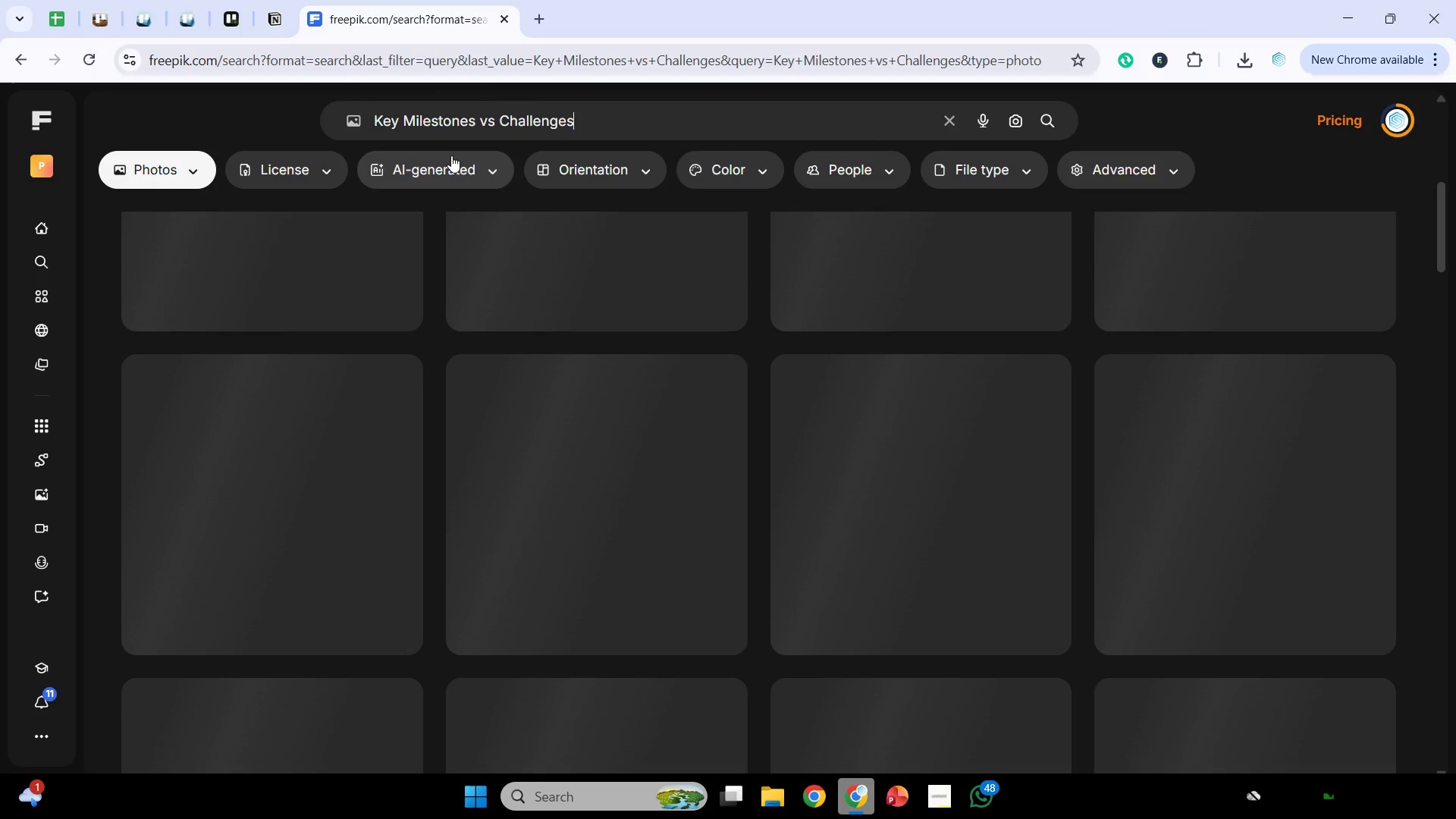 
scroll: coordinate [450, 314], scroll_direction: down, amount: 13.0
 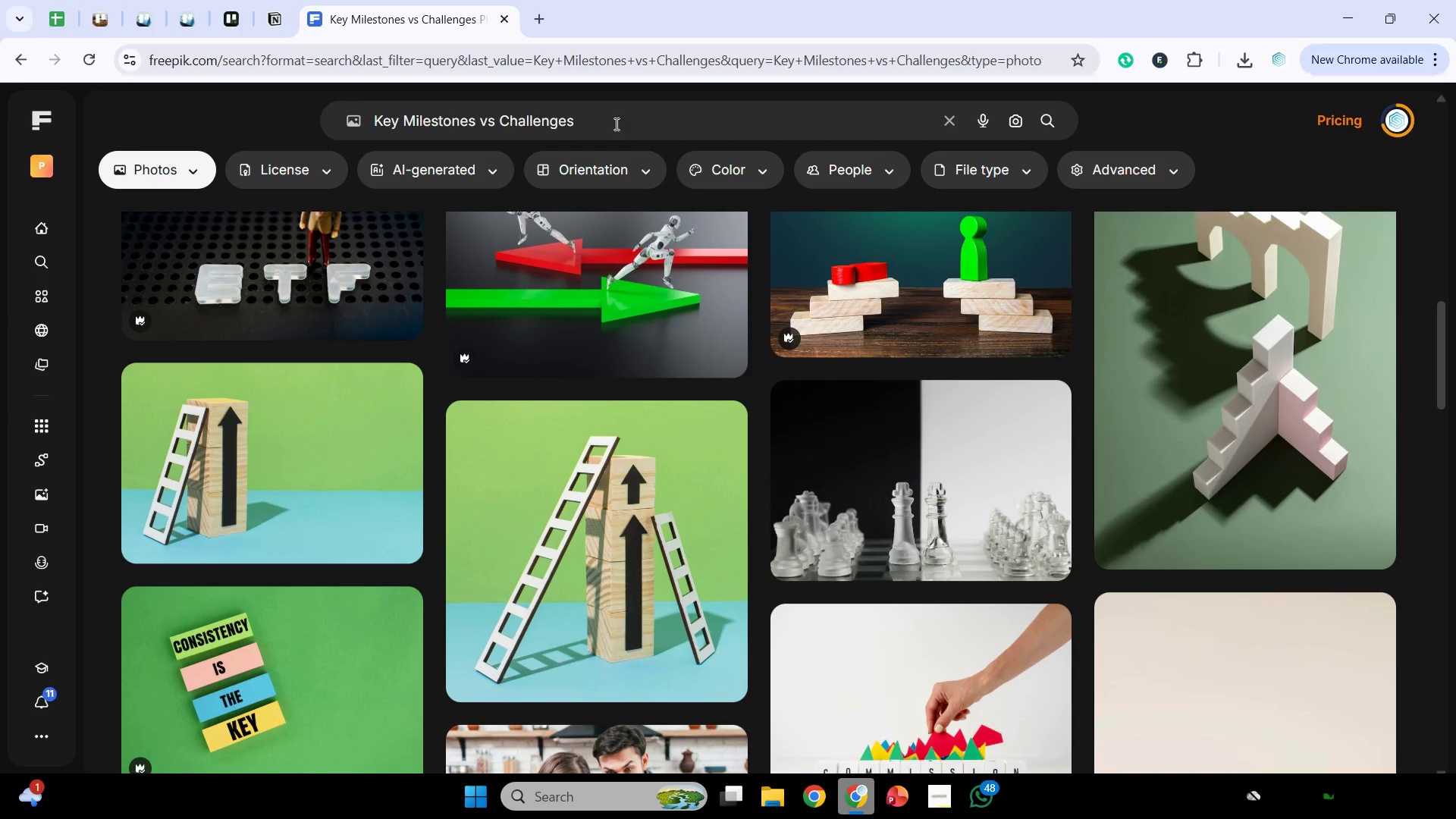 
type( woek)
 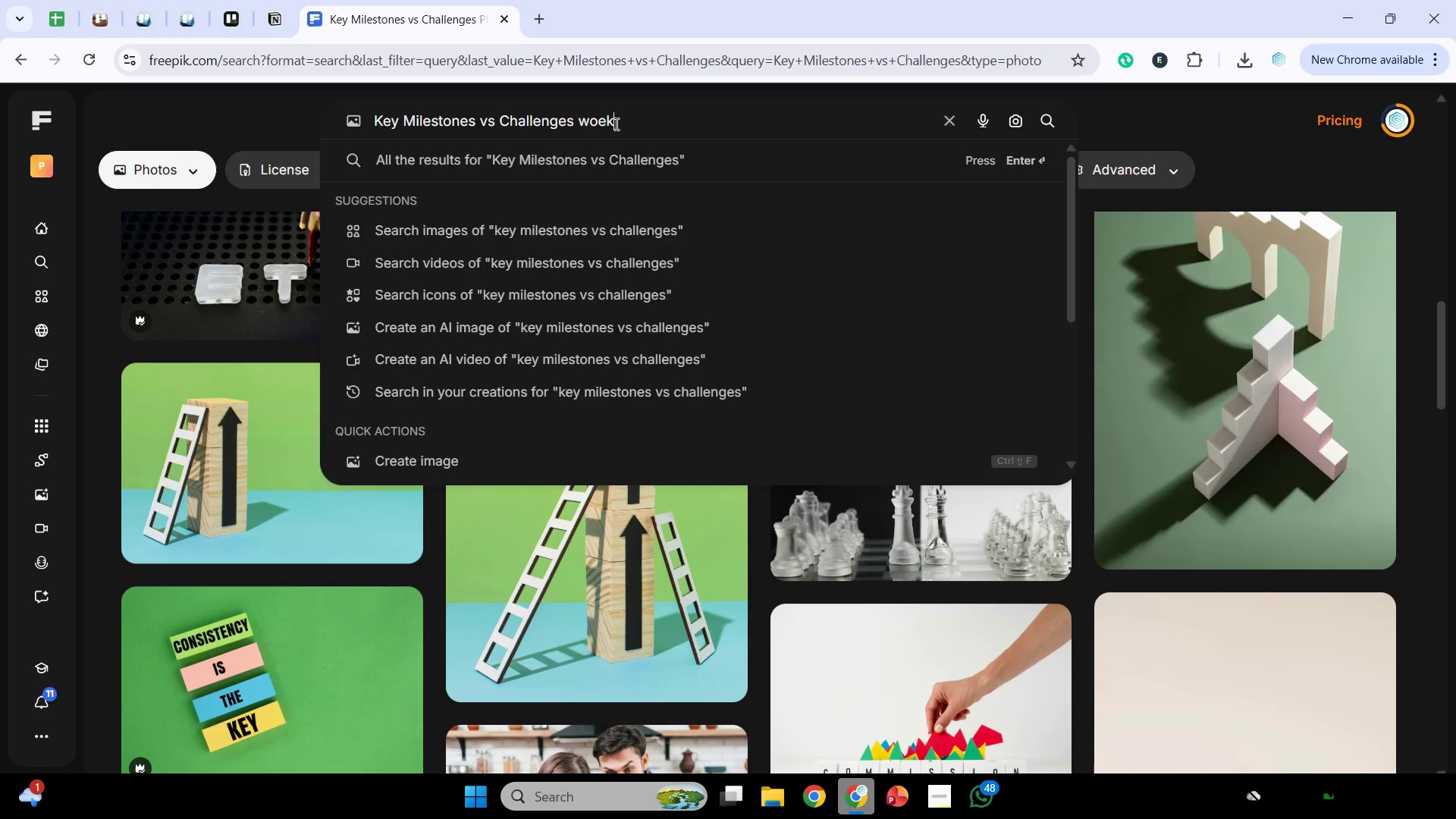 
key(Enter)
 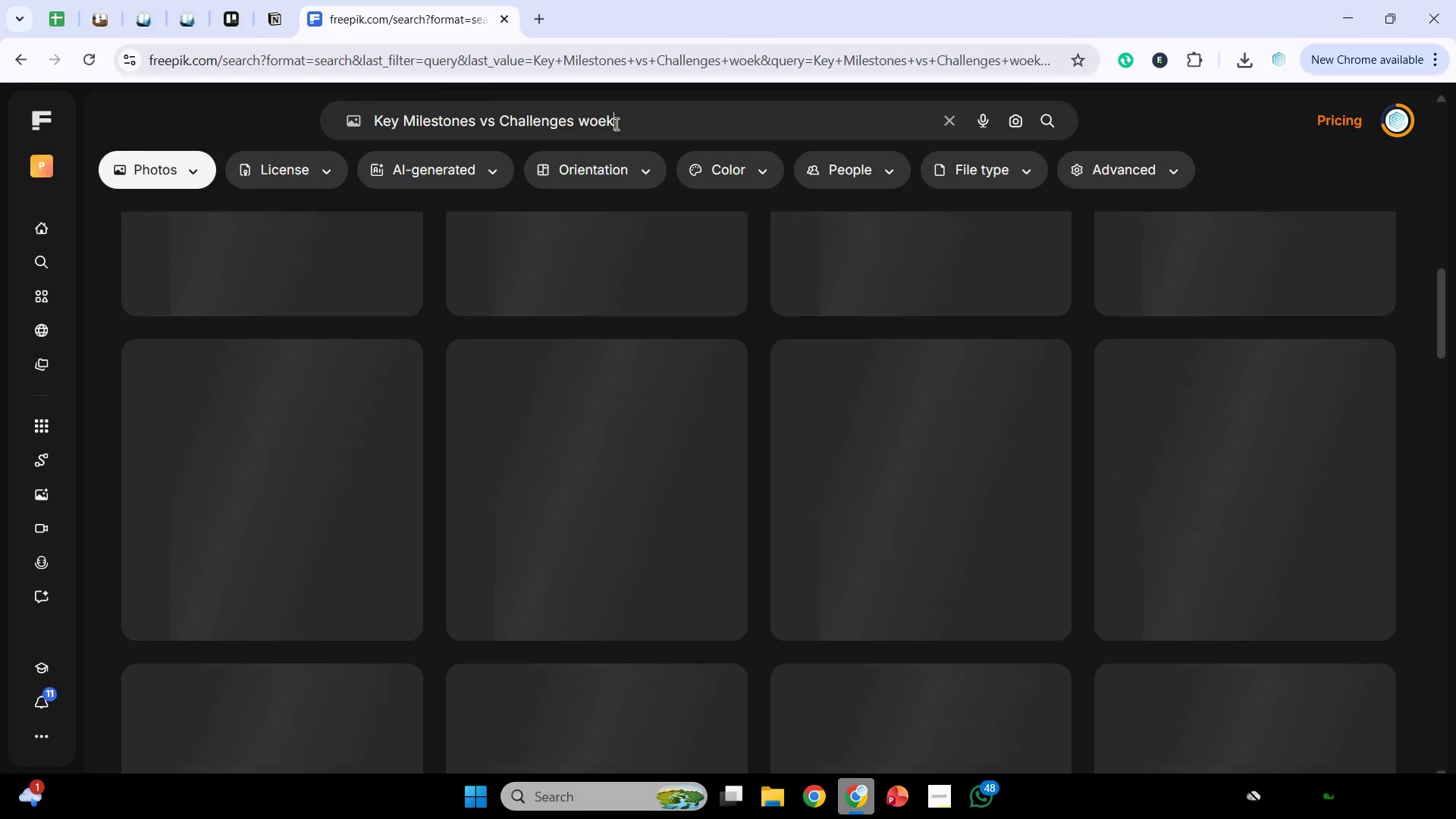 
key(Backspace)
key(Backspace)
type(rl)
 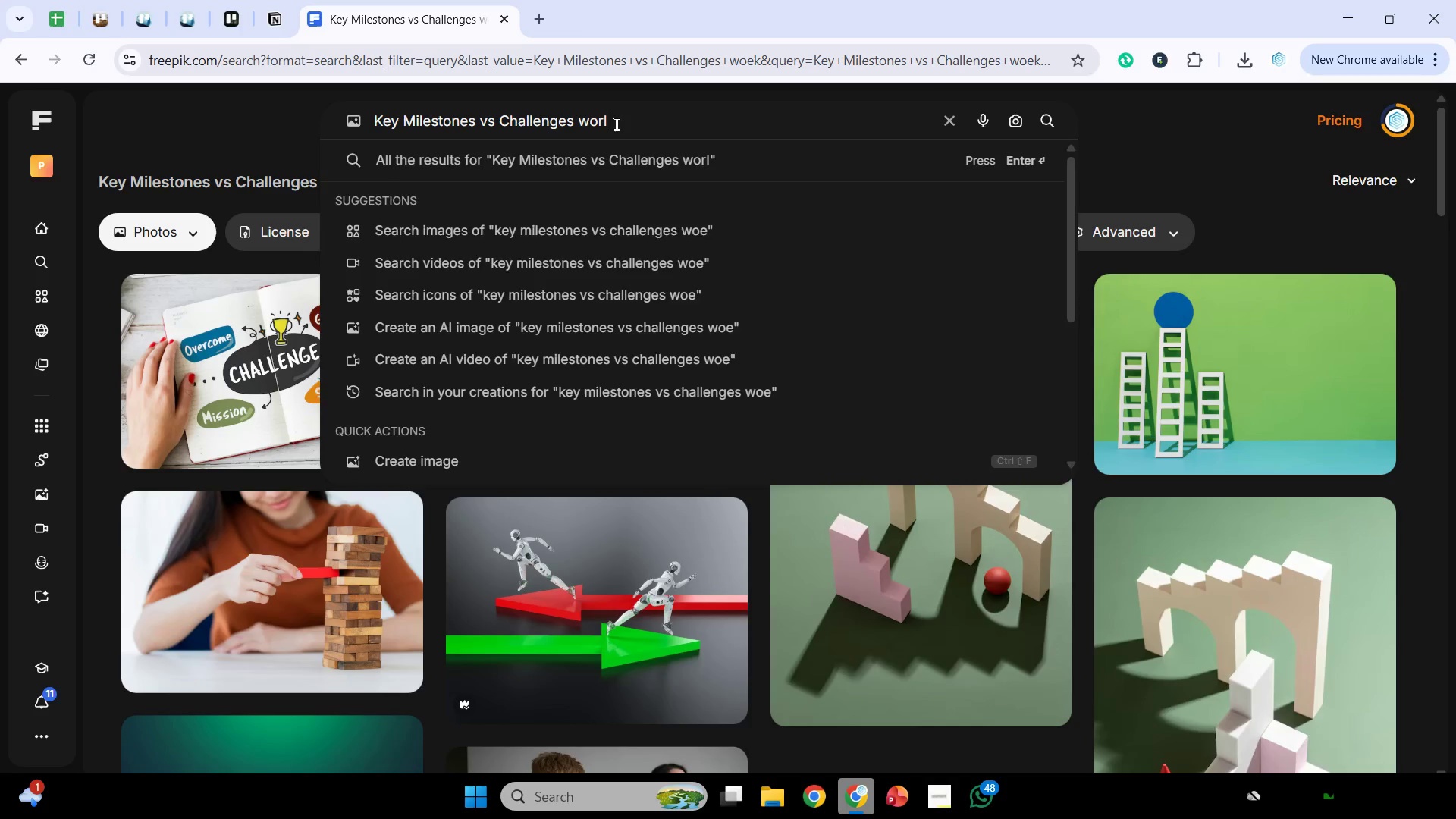 
key(Enter)
 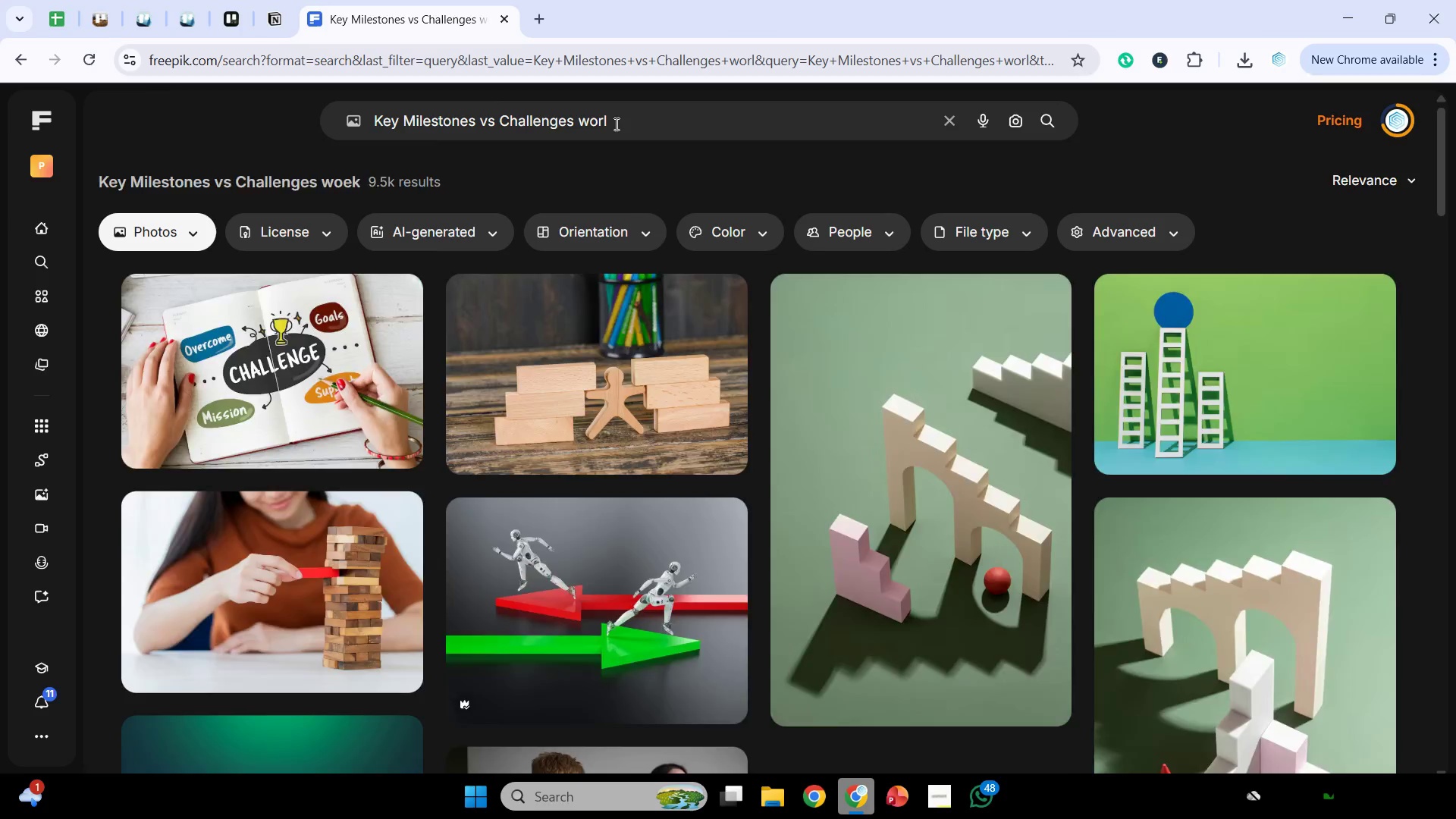 
key(Backspace)
 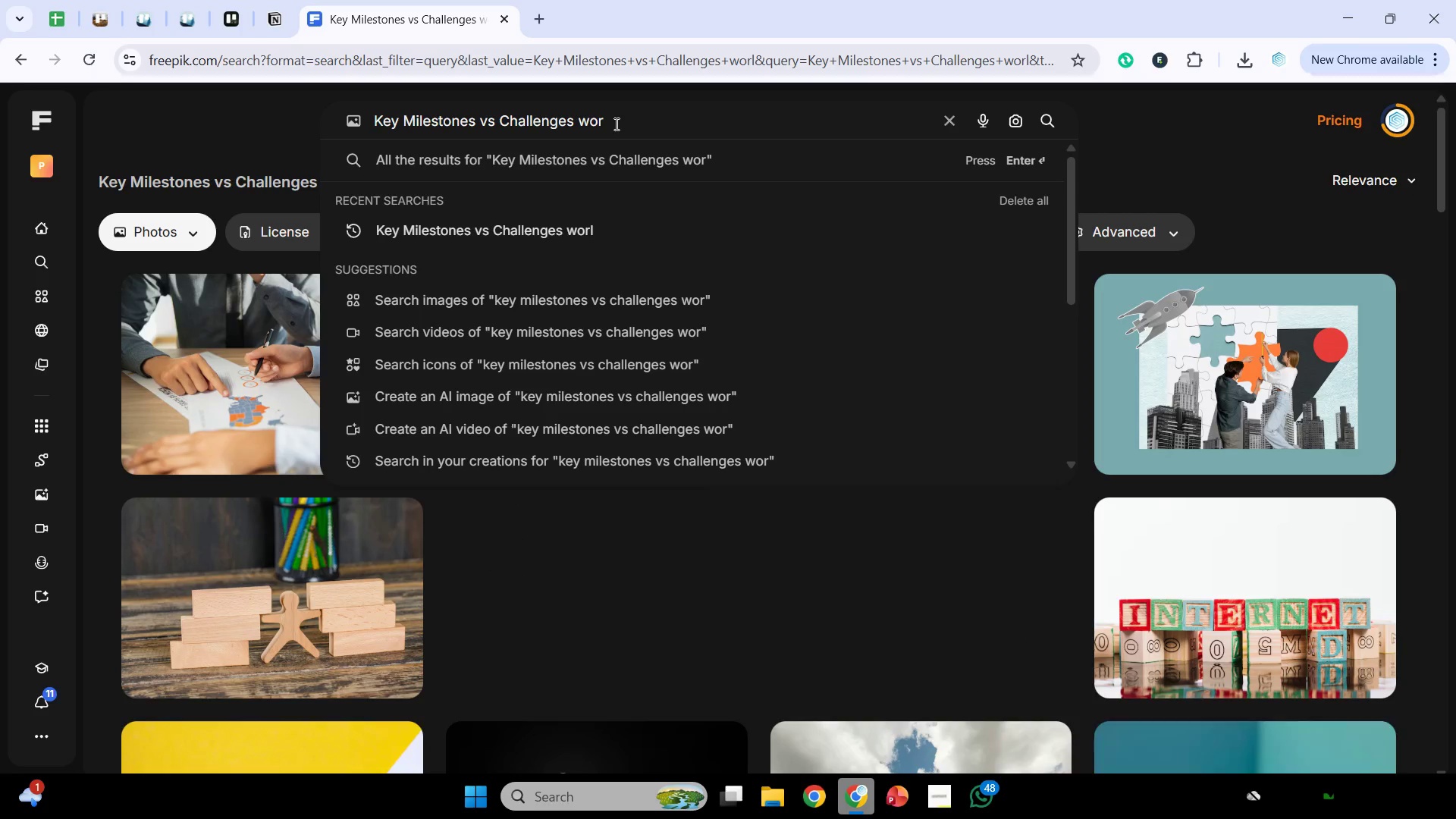 
key(K)
 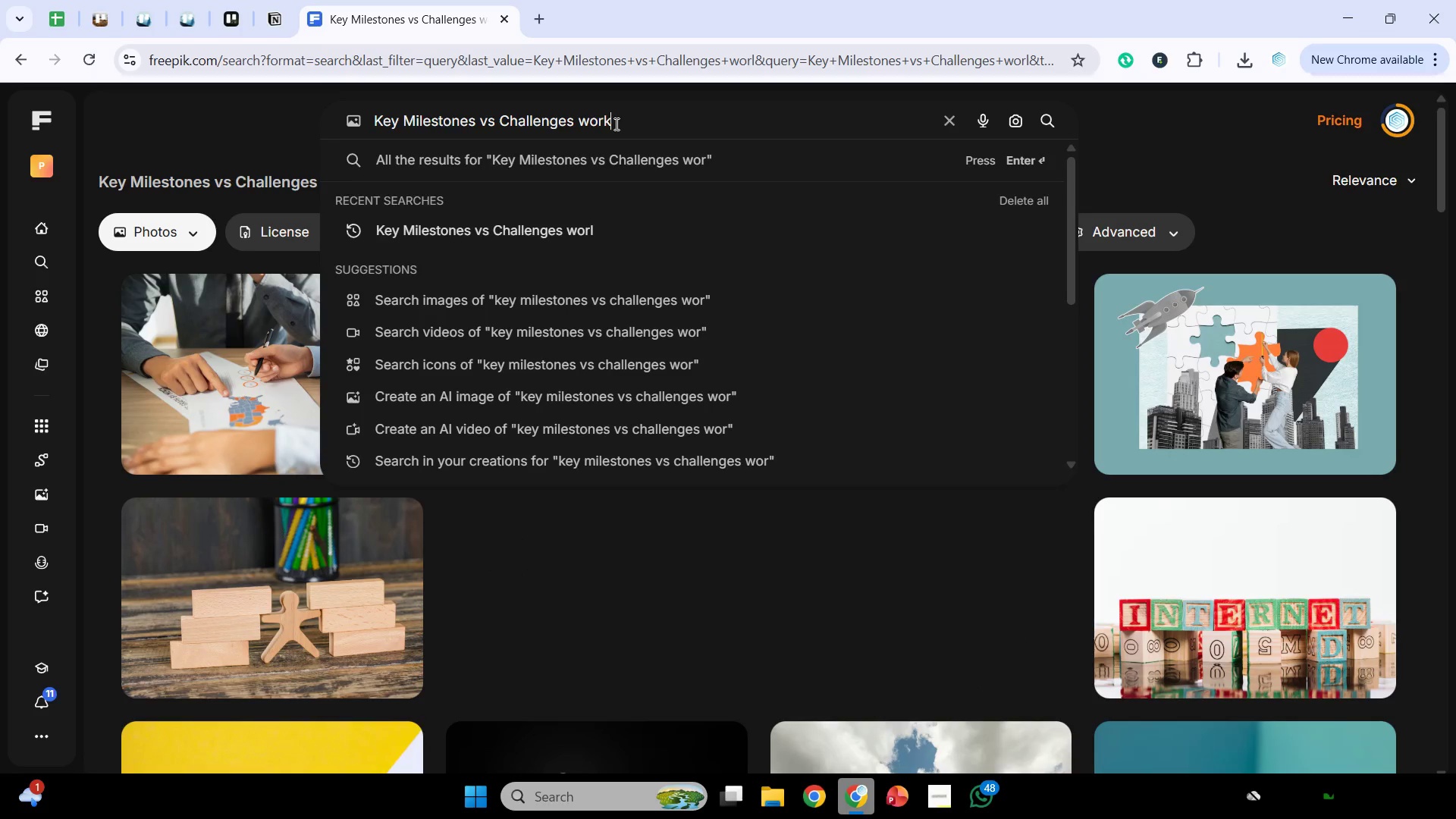 
key(Enter)
 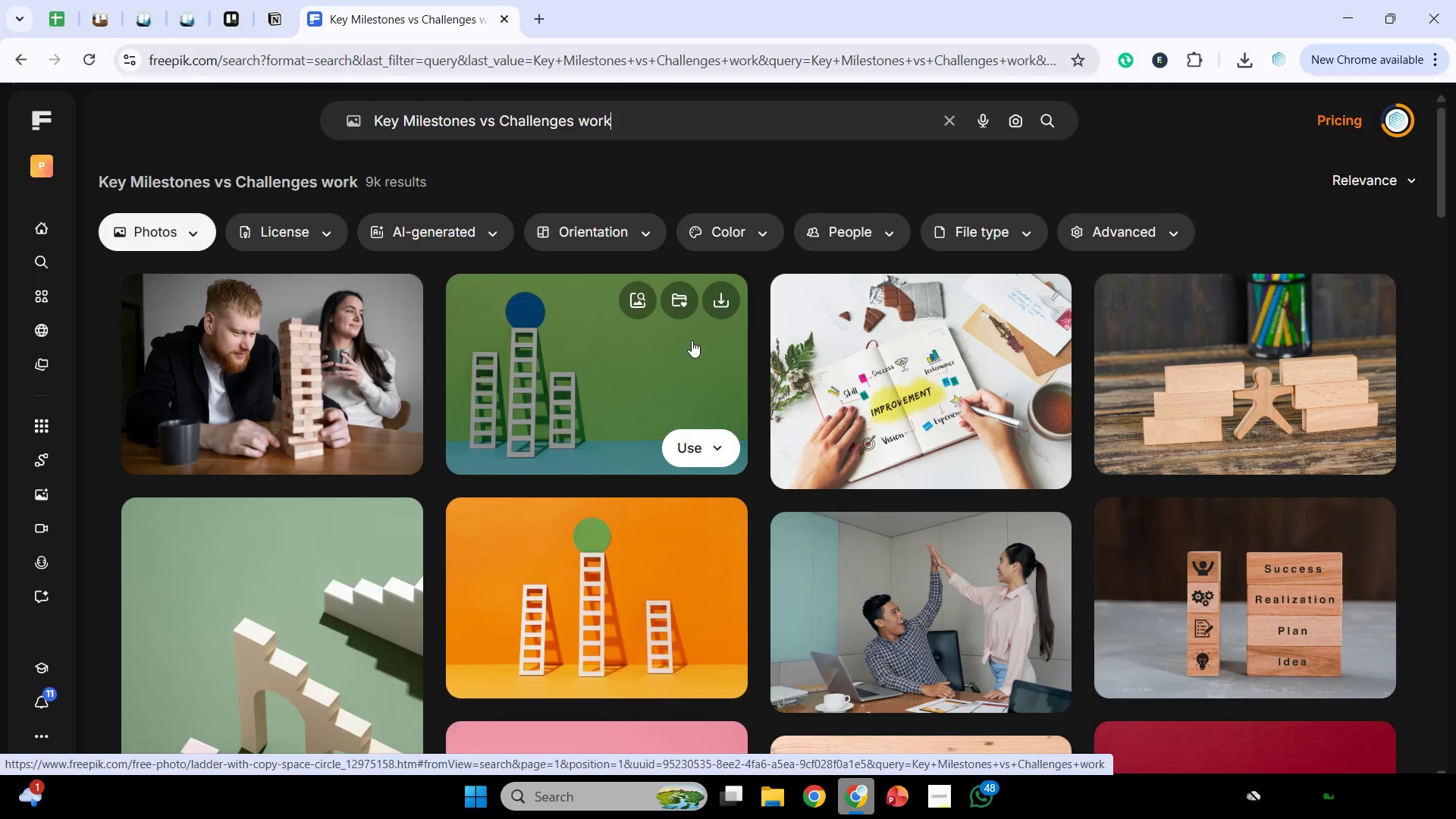 
wait(15.61)
 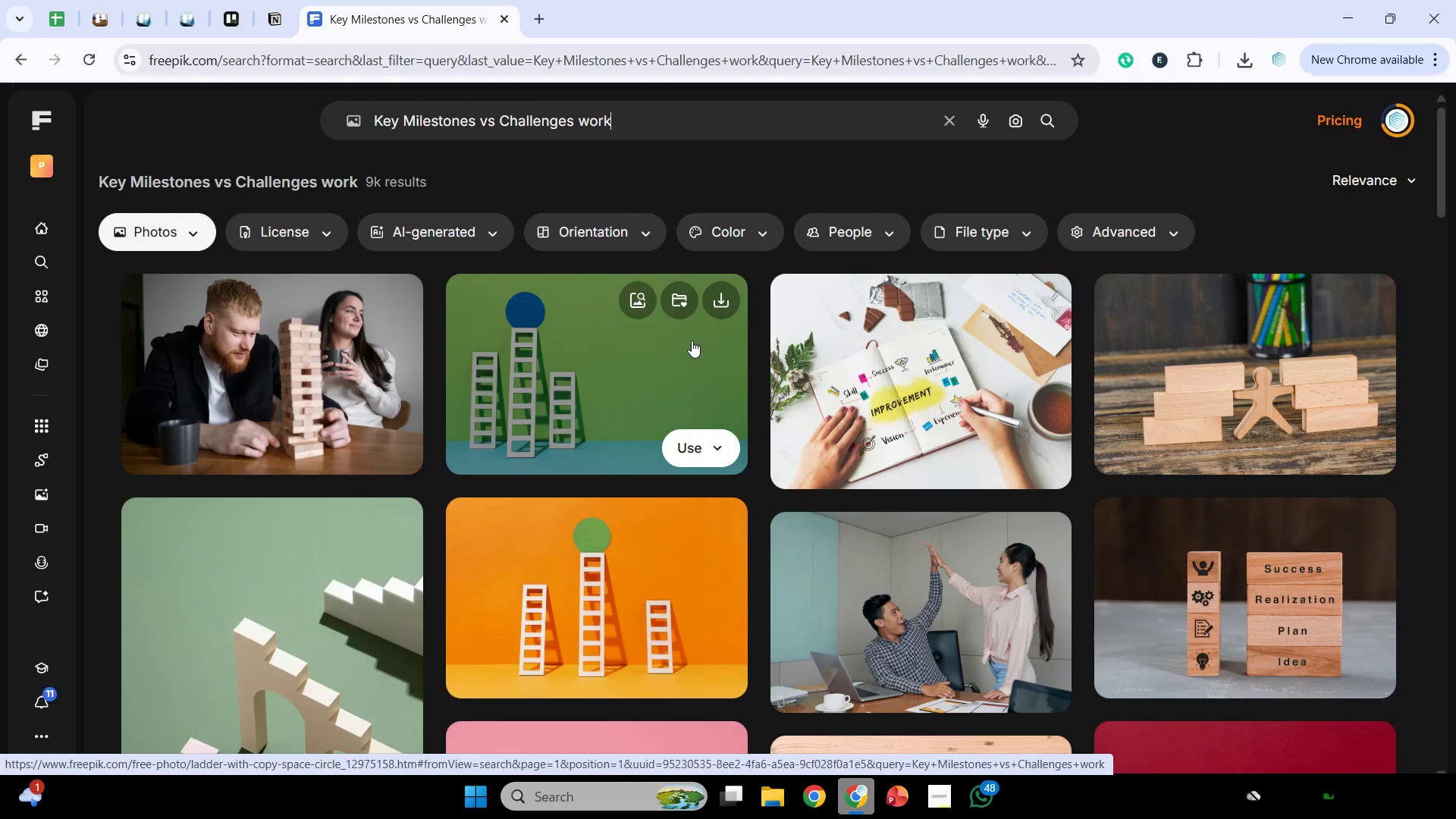 
scroll: coordinate [692, 340], scroll_direction: down, amount: 1.0
 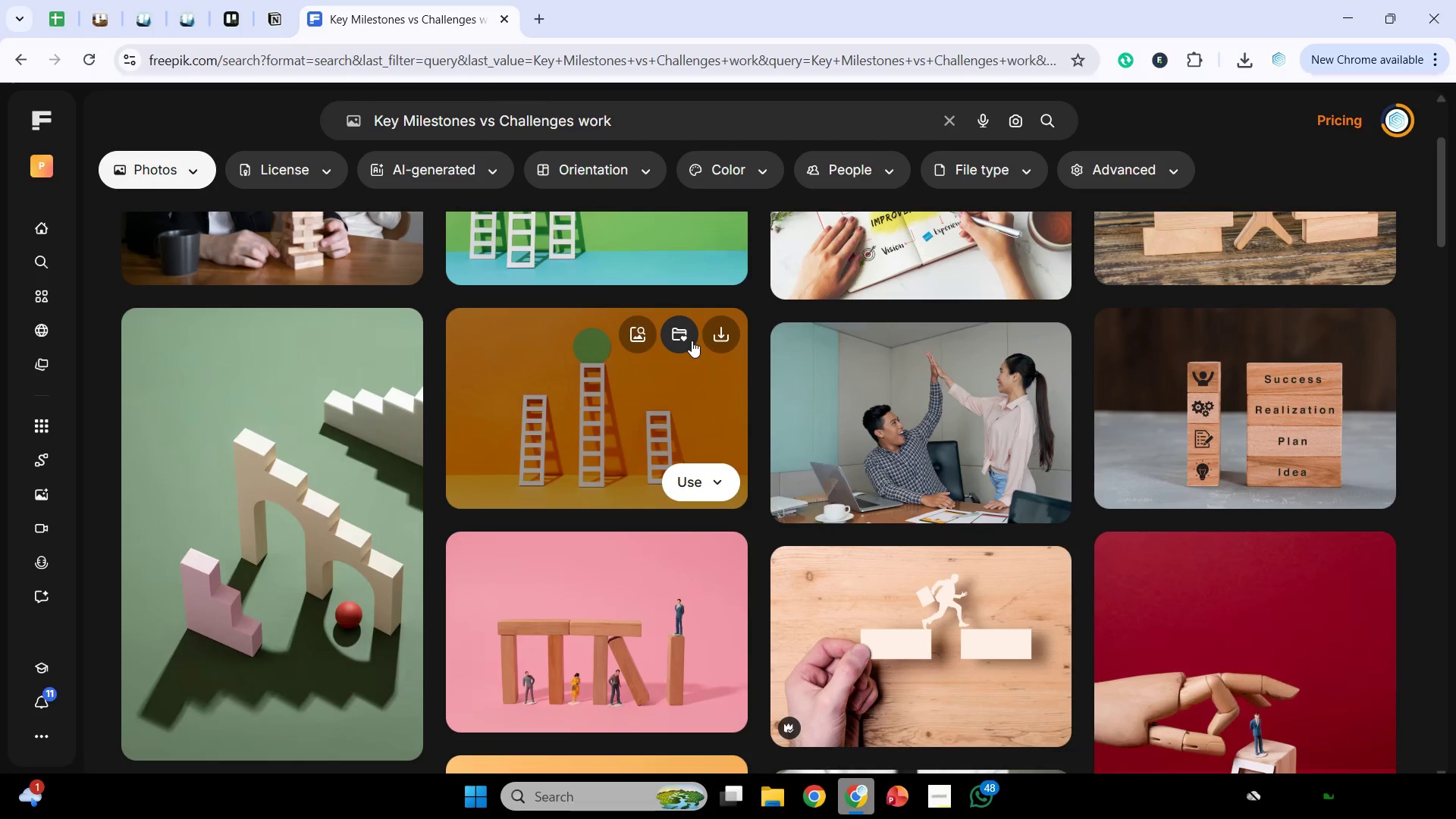 
wait(12.44)
 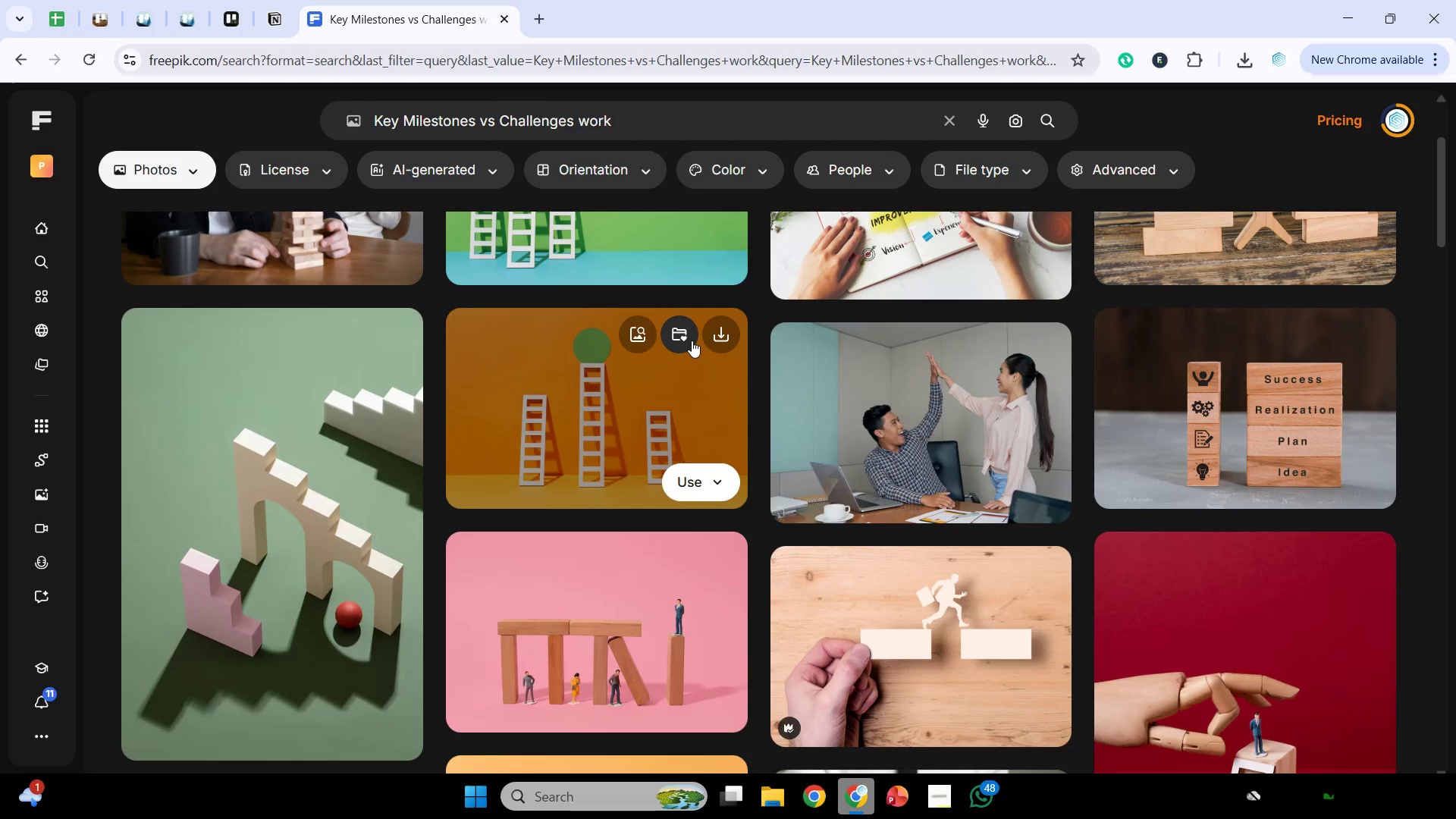 
scroll: coordinate [682, 347], scroll_direction: down, amount: 17.0
 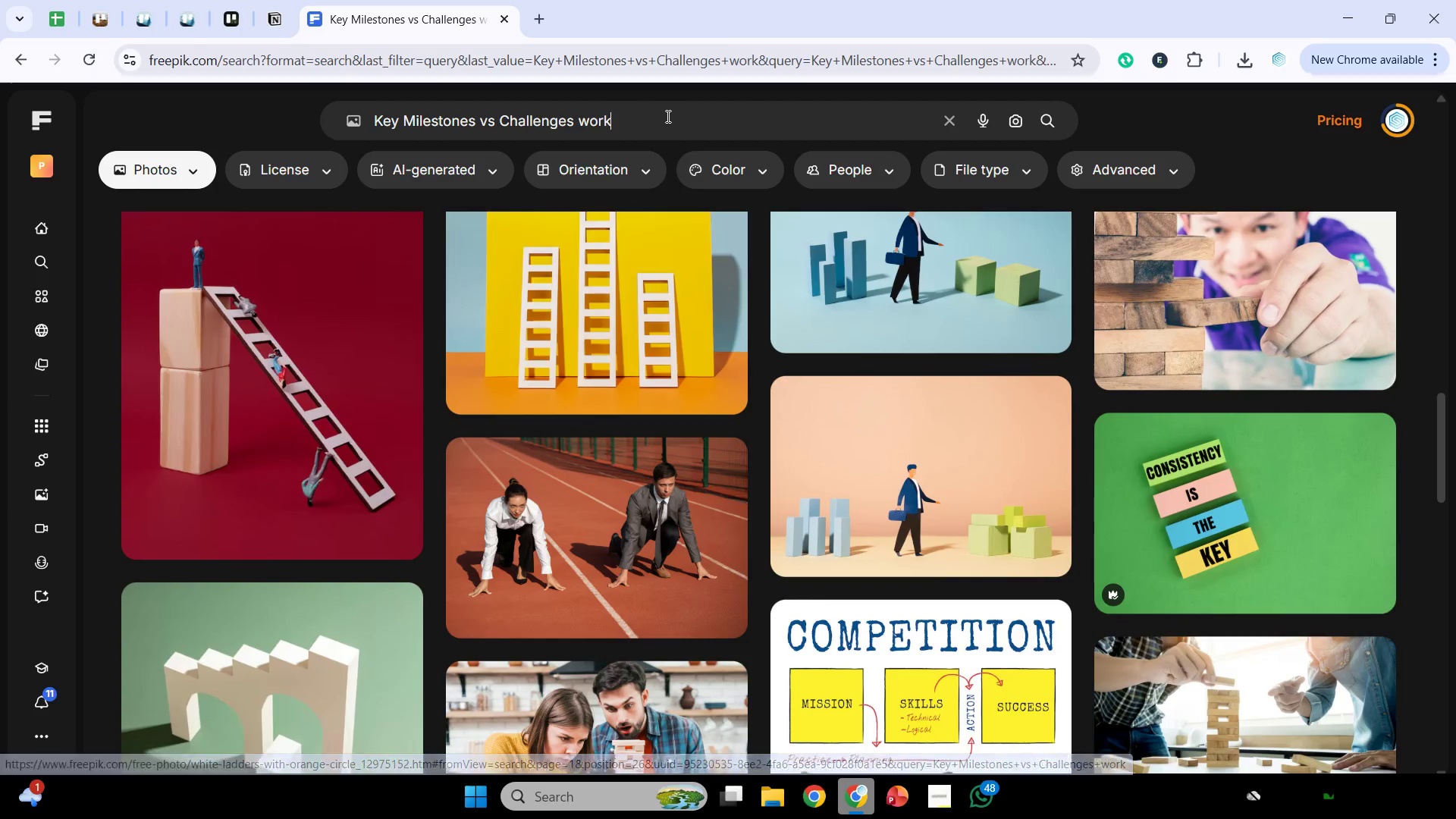 
double_click([667, 116])
 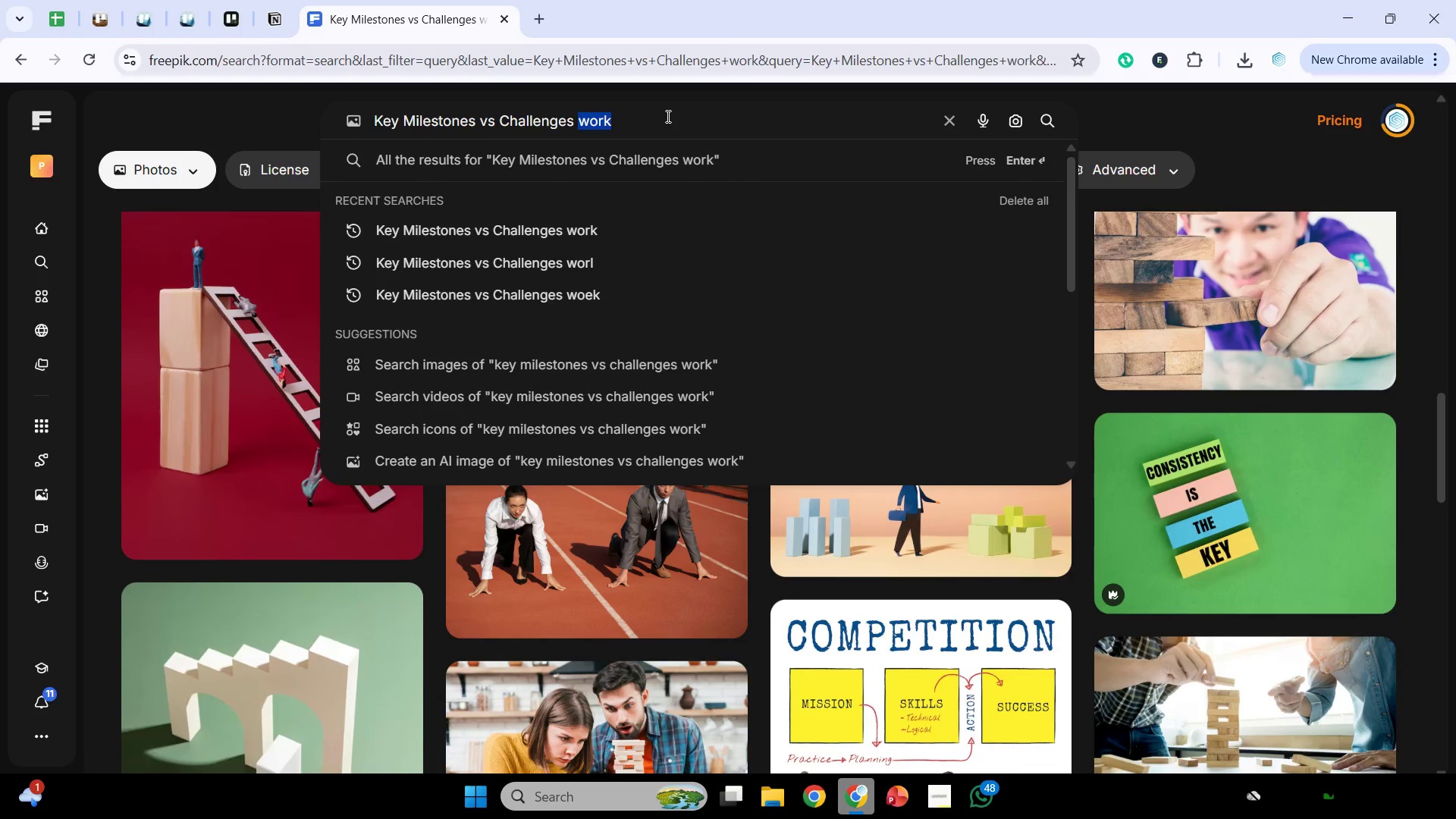 
key(Backspace)
key(Backspace)
type( company)
 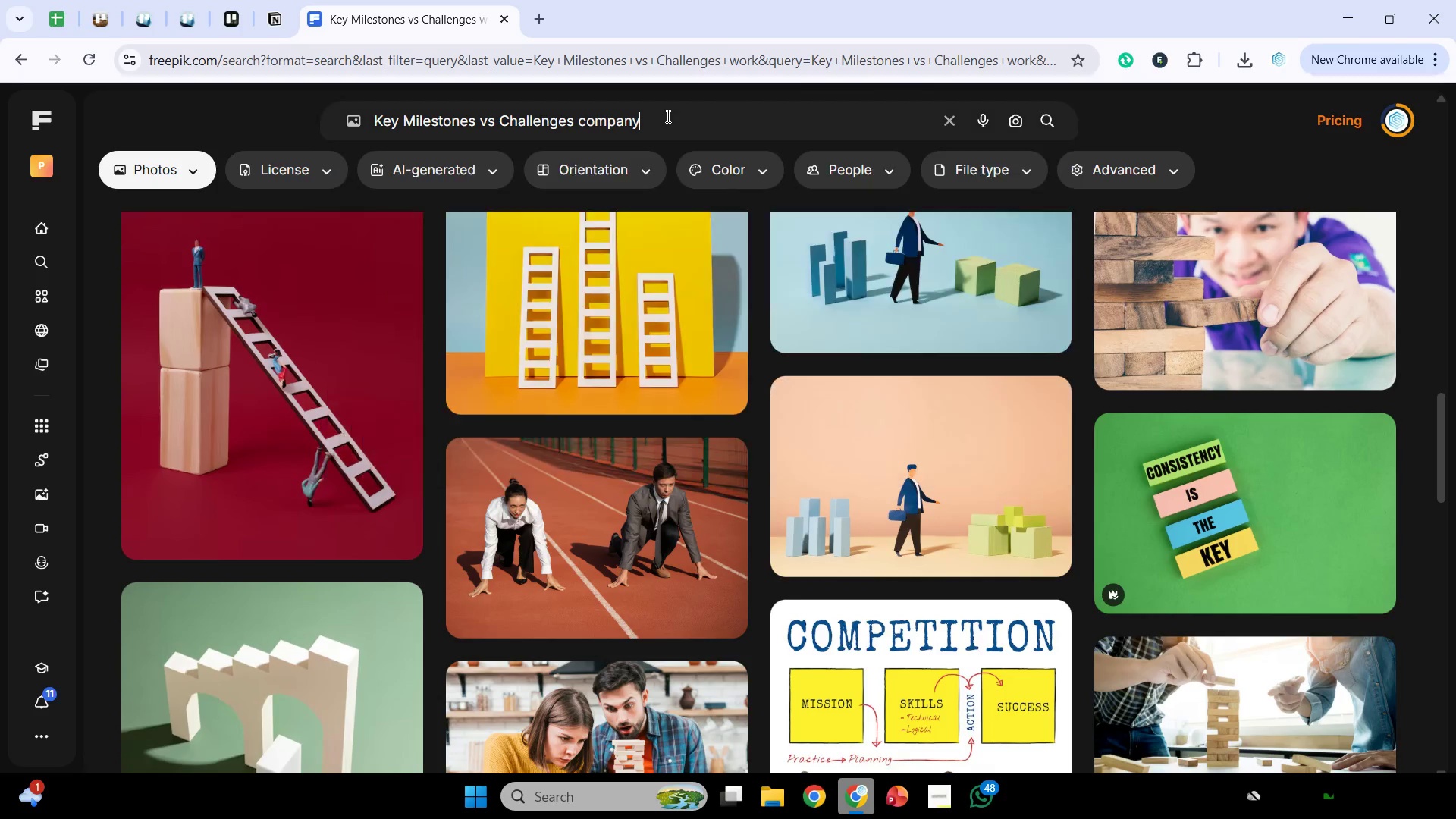 
key(Enter)
 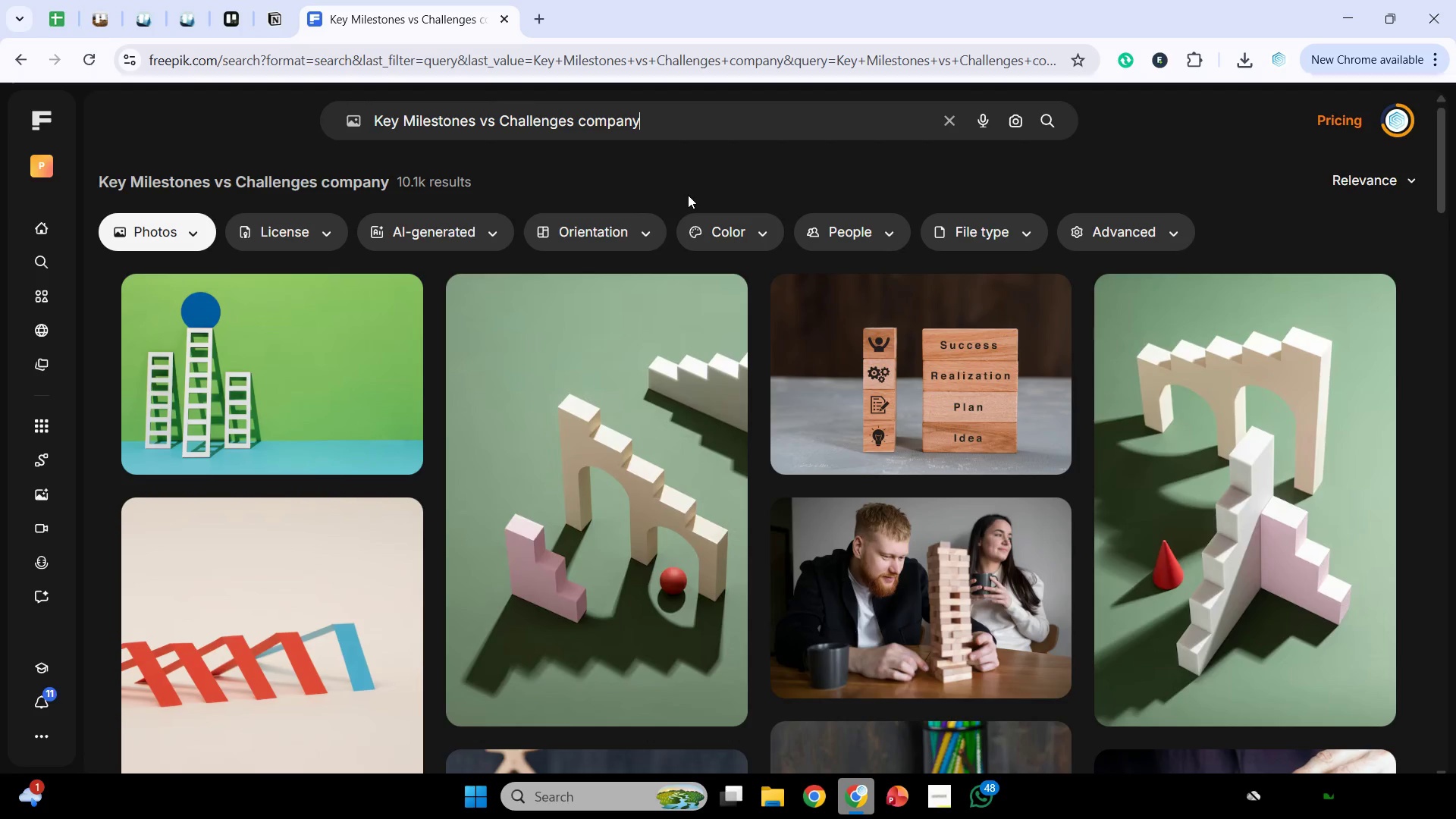 
wait(13.44)
 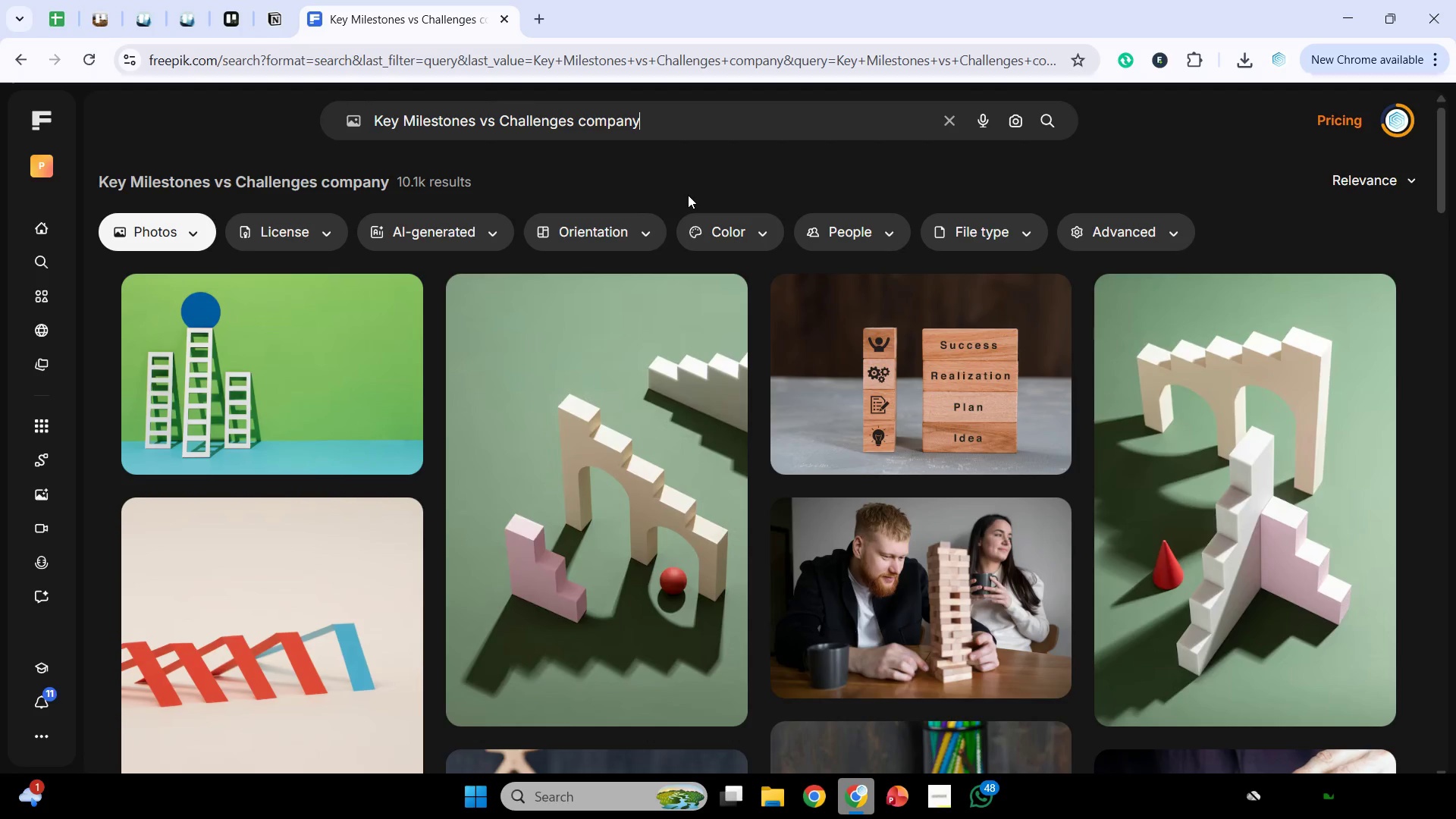 
scroll: coordinate [753, 284], scroll_direction: down, amount: 10.0
 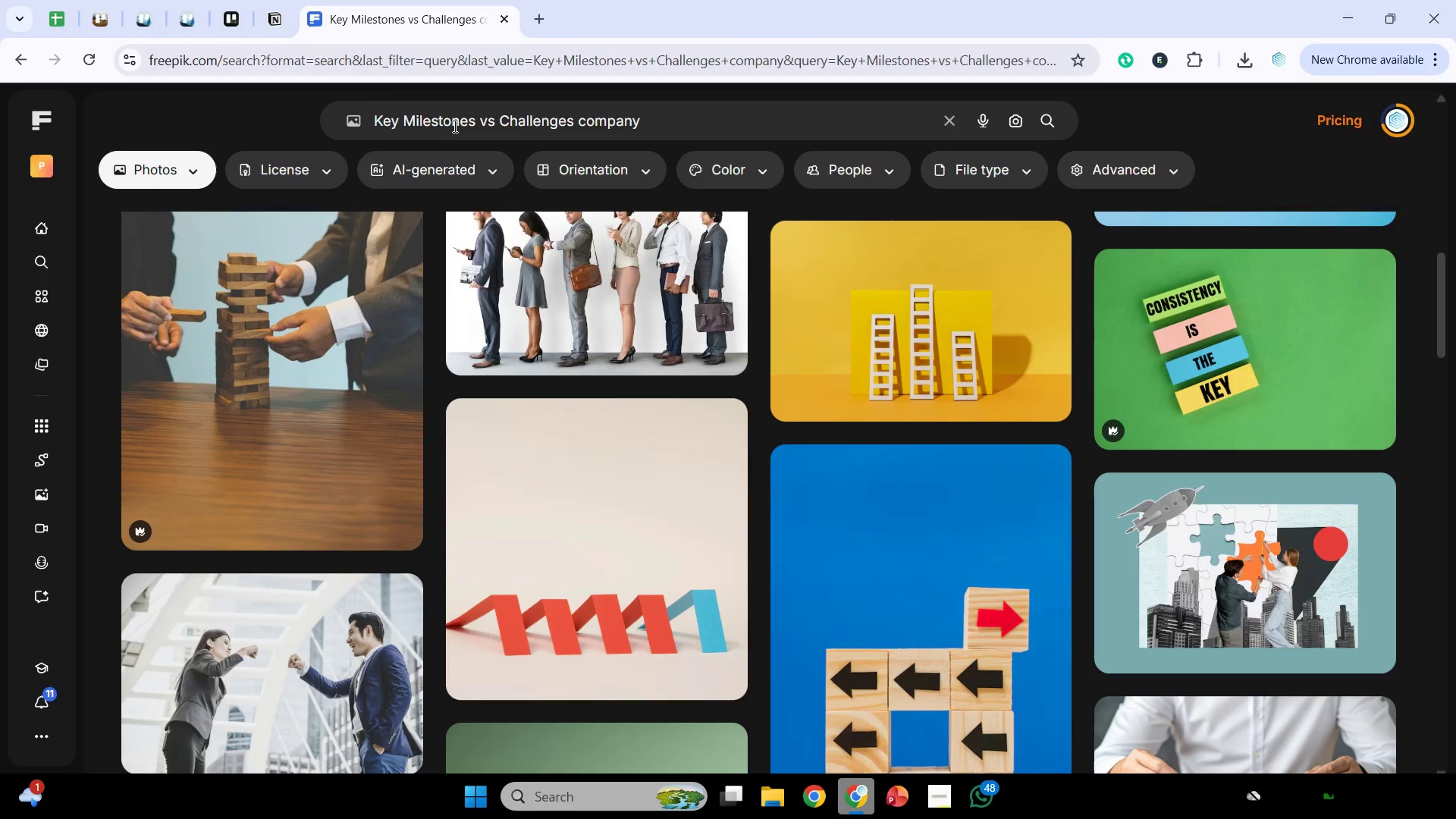 
left_click([449, 125])
 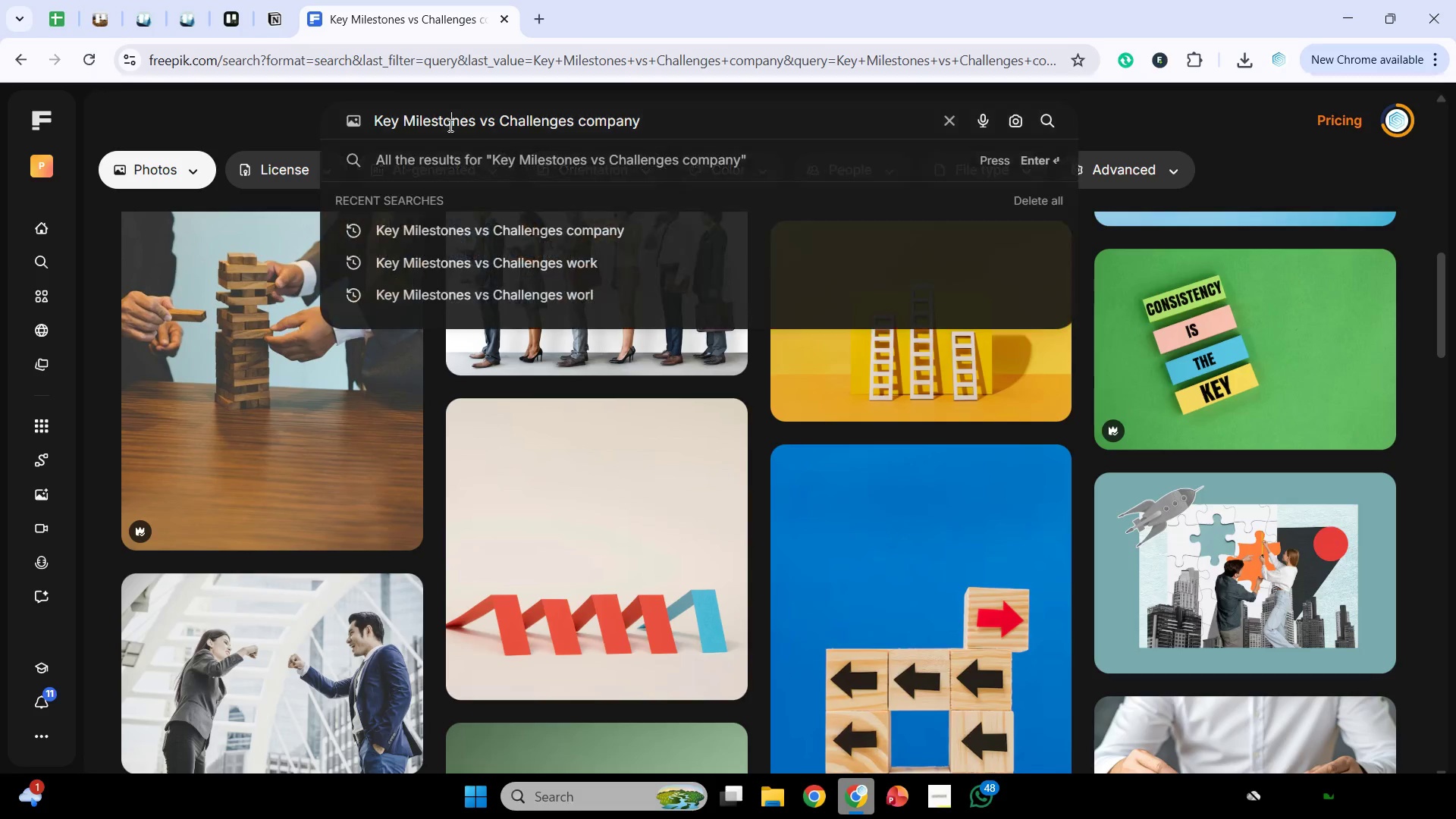 
key(Control+A)
 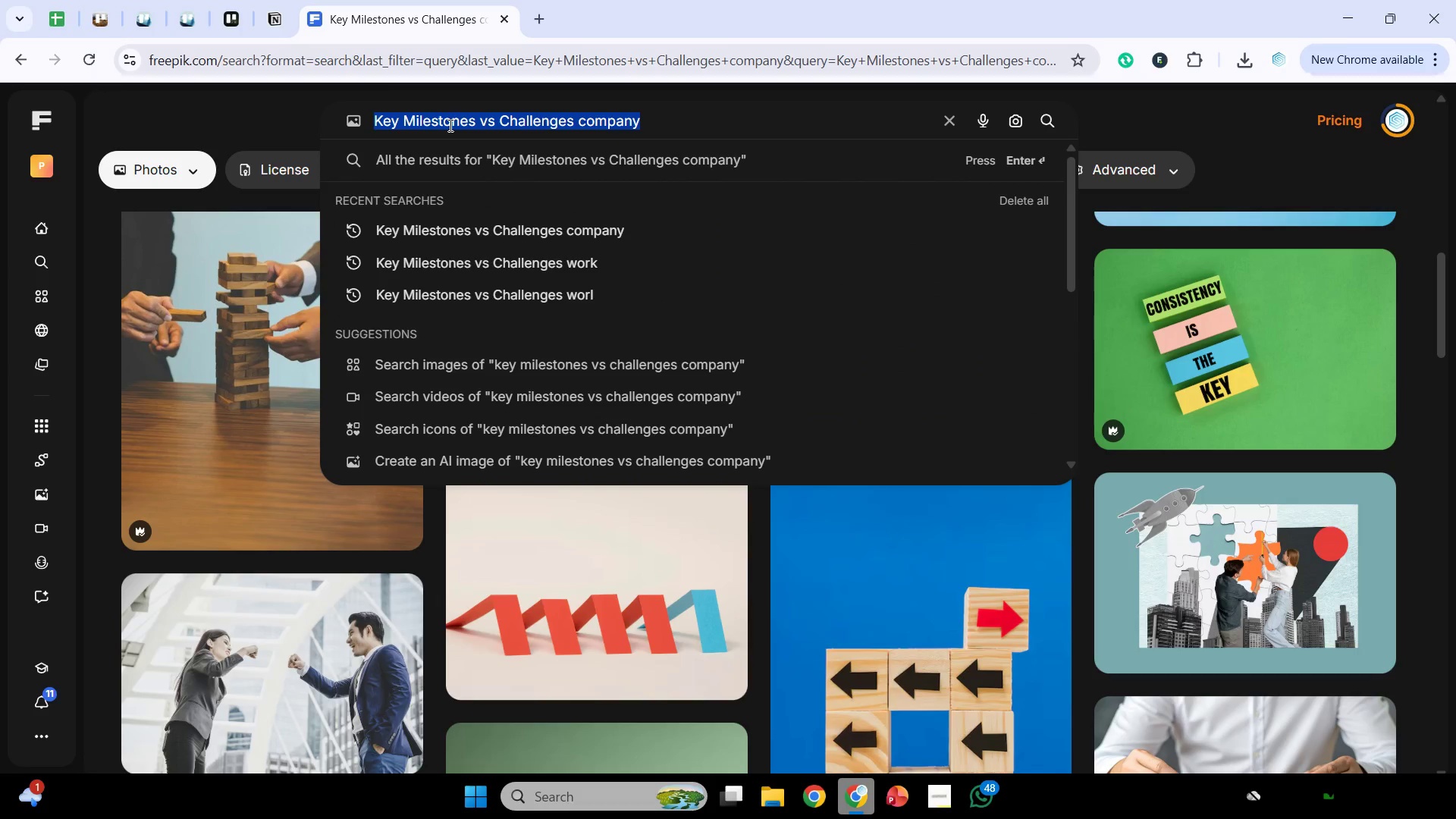 
type(peo)
key(Backspace)
key(Backspace)
key(Backspace)
key(Backspace)
type(artisal)
key(Backspace)
type(nal work)
 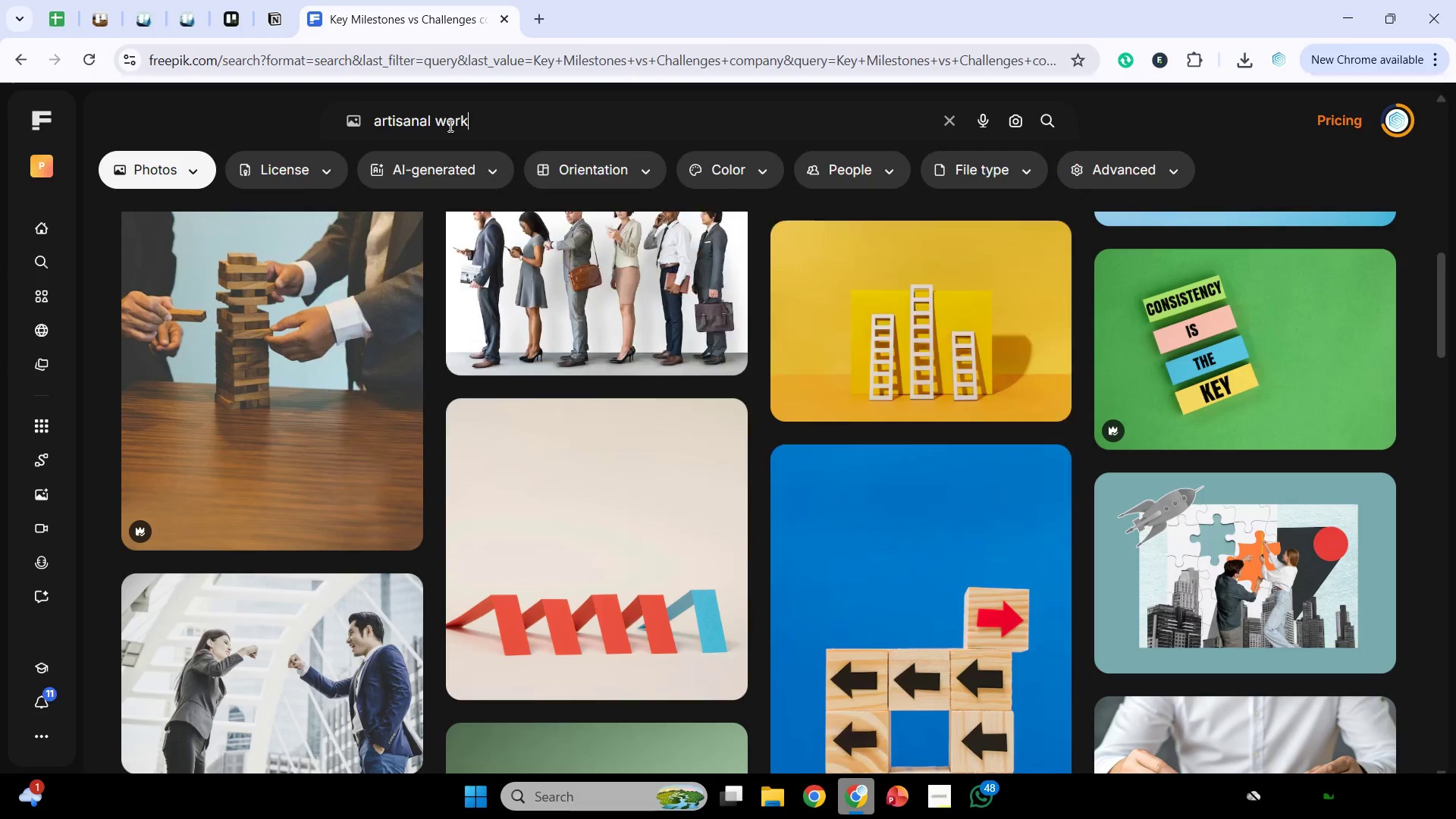 
key(Enter)
 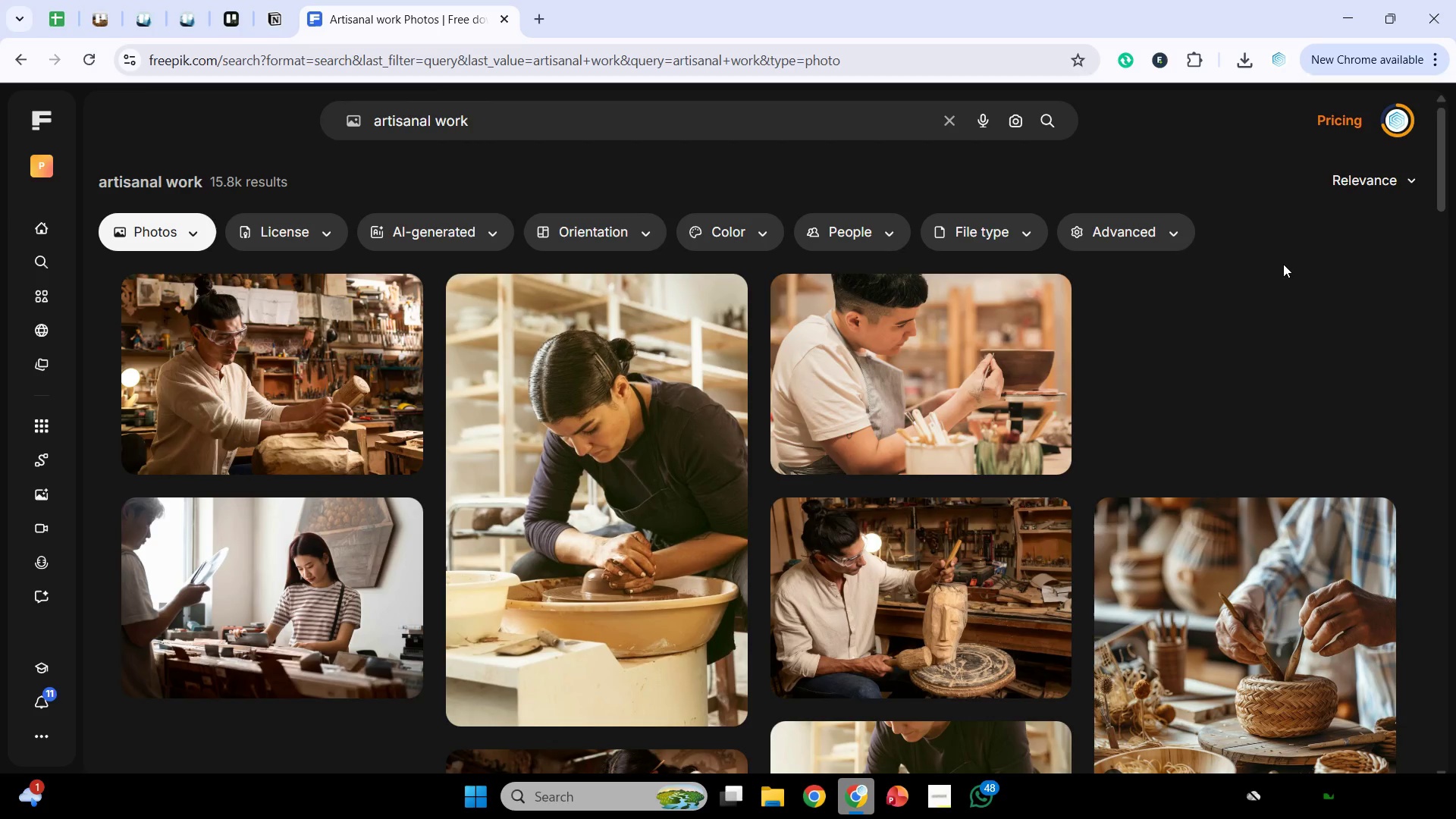 
scroll: coordinate [1282, 264], scroll_direction: down, amount: 3.0
 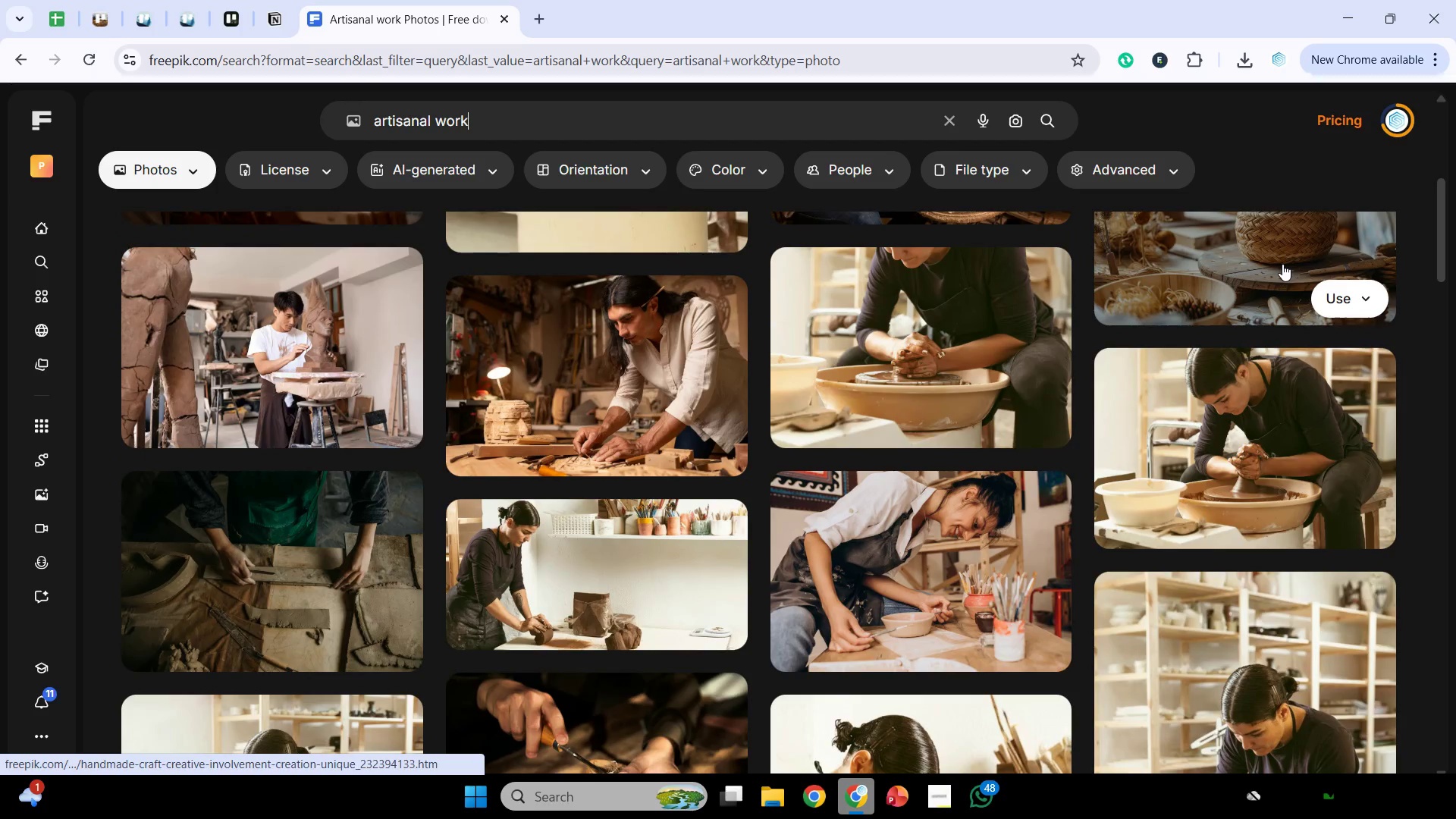 
mouse_move([1202, 366])
 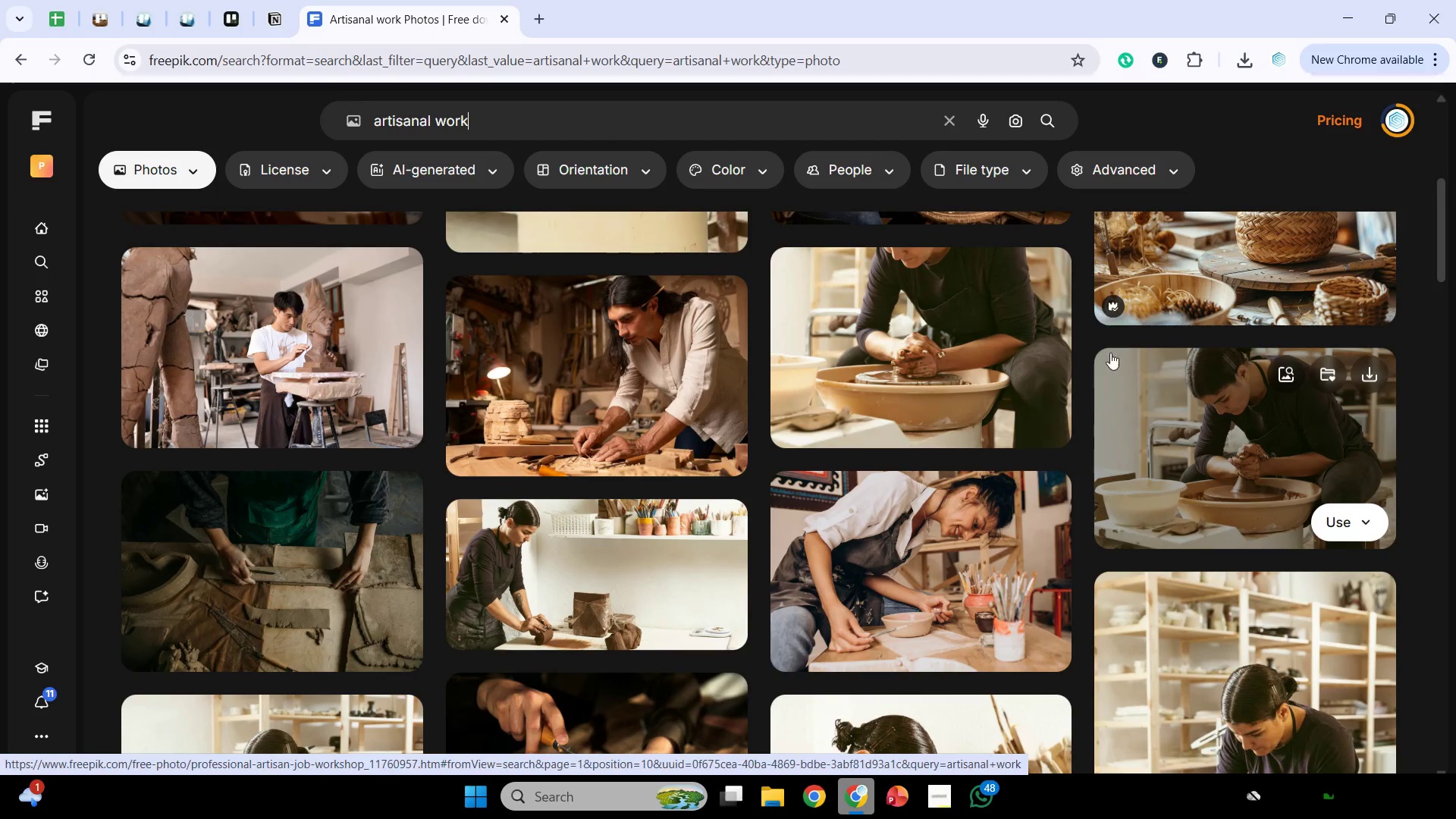 
mouse_move([1043, 341])
 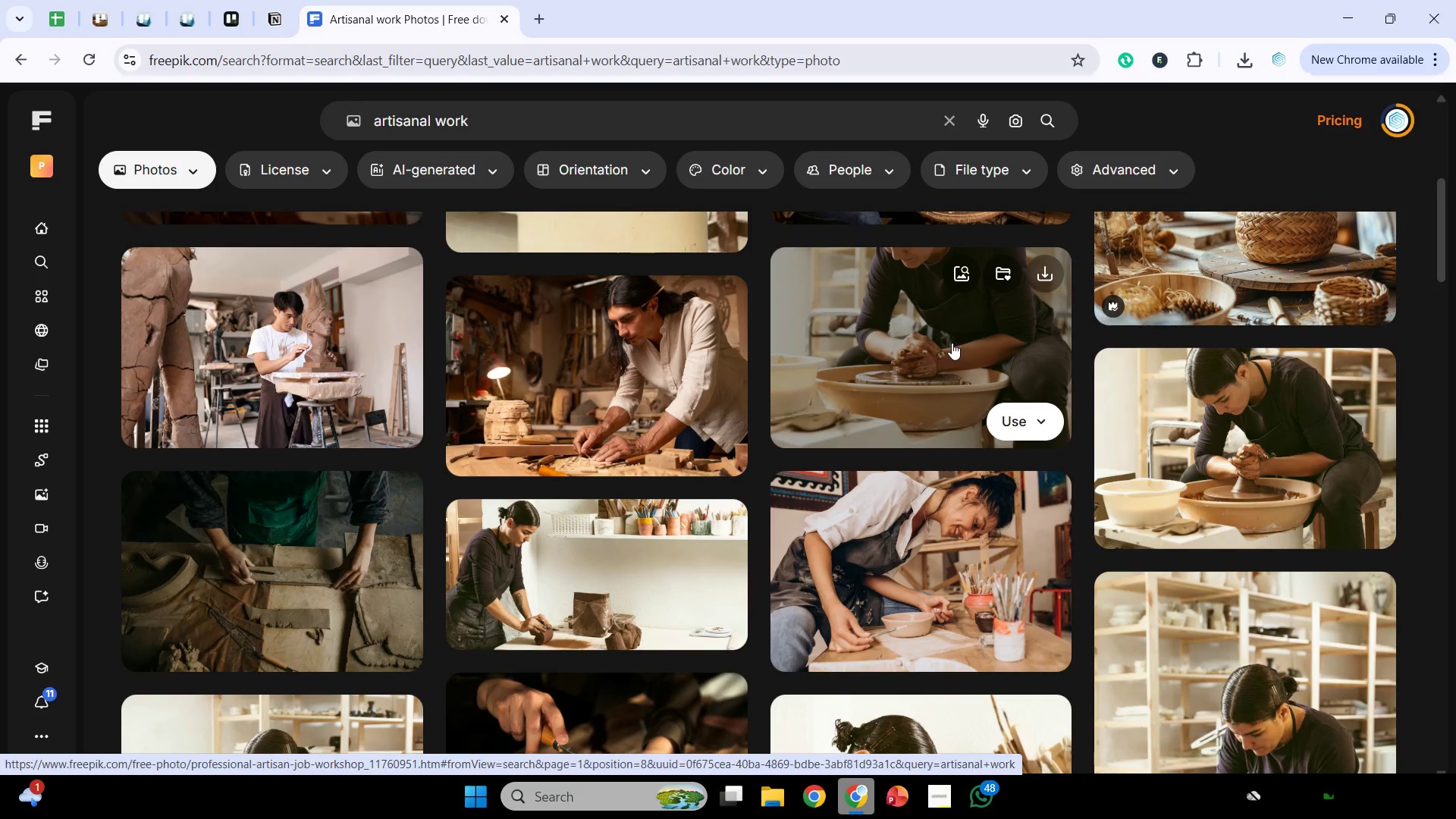 
scroll: coordinate [1048, 354], scroll_direction: down, amount: 8.0
 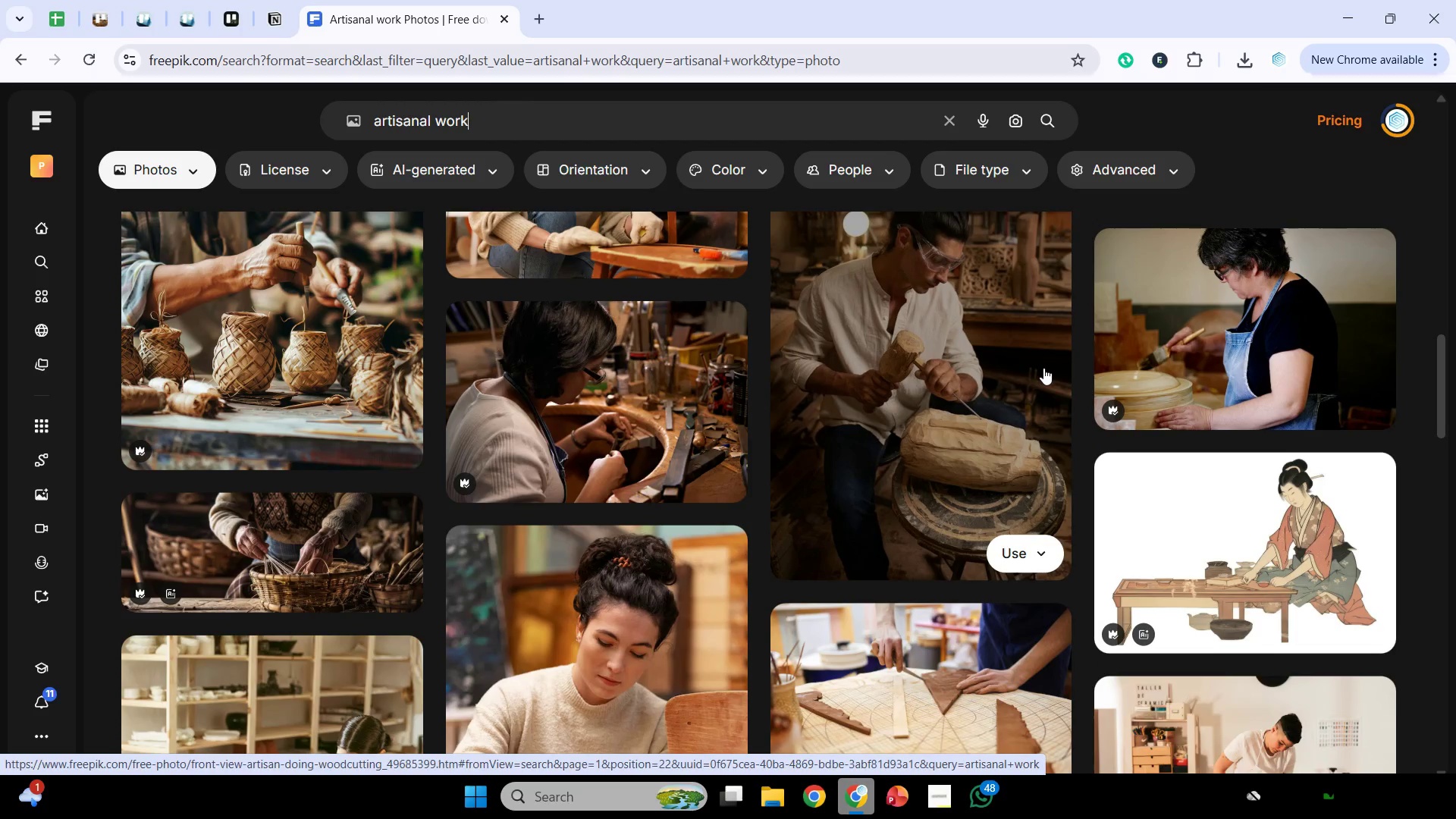 
scroll: coordinate [1037, 293], scroll_direction: down, amount: 7.0
 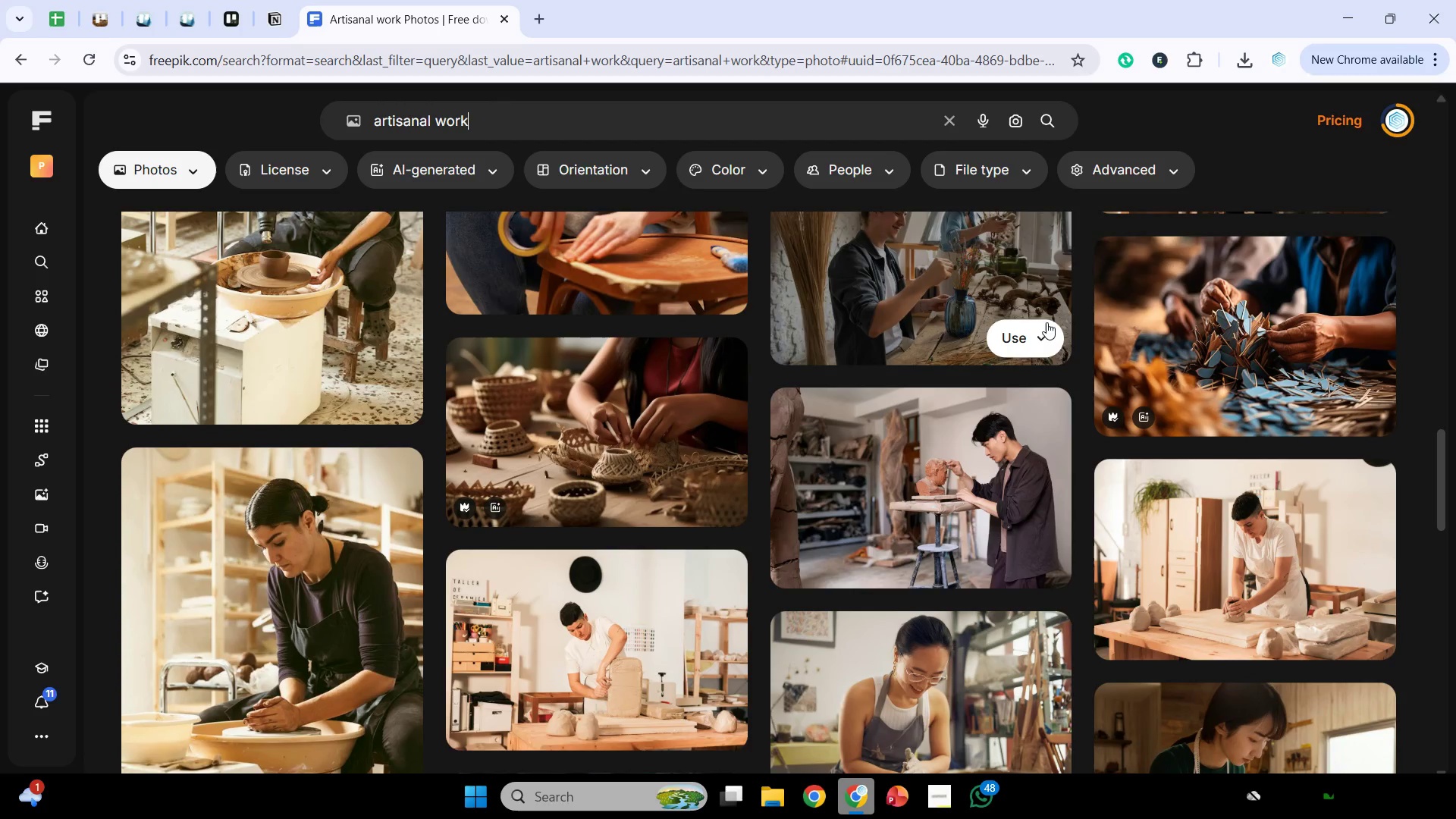 
scroll: coordinate [1050, 334], scroll_direction: down, amount: 3.0
 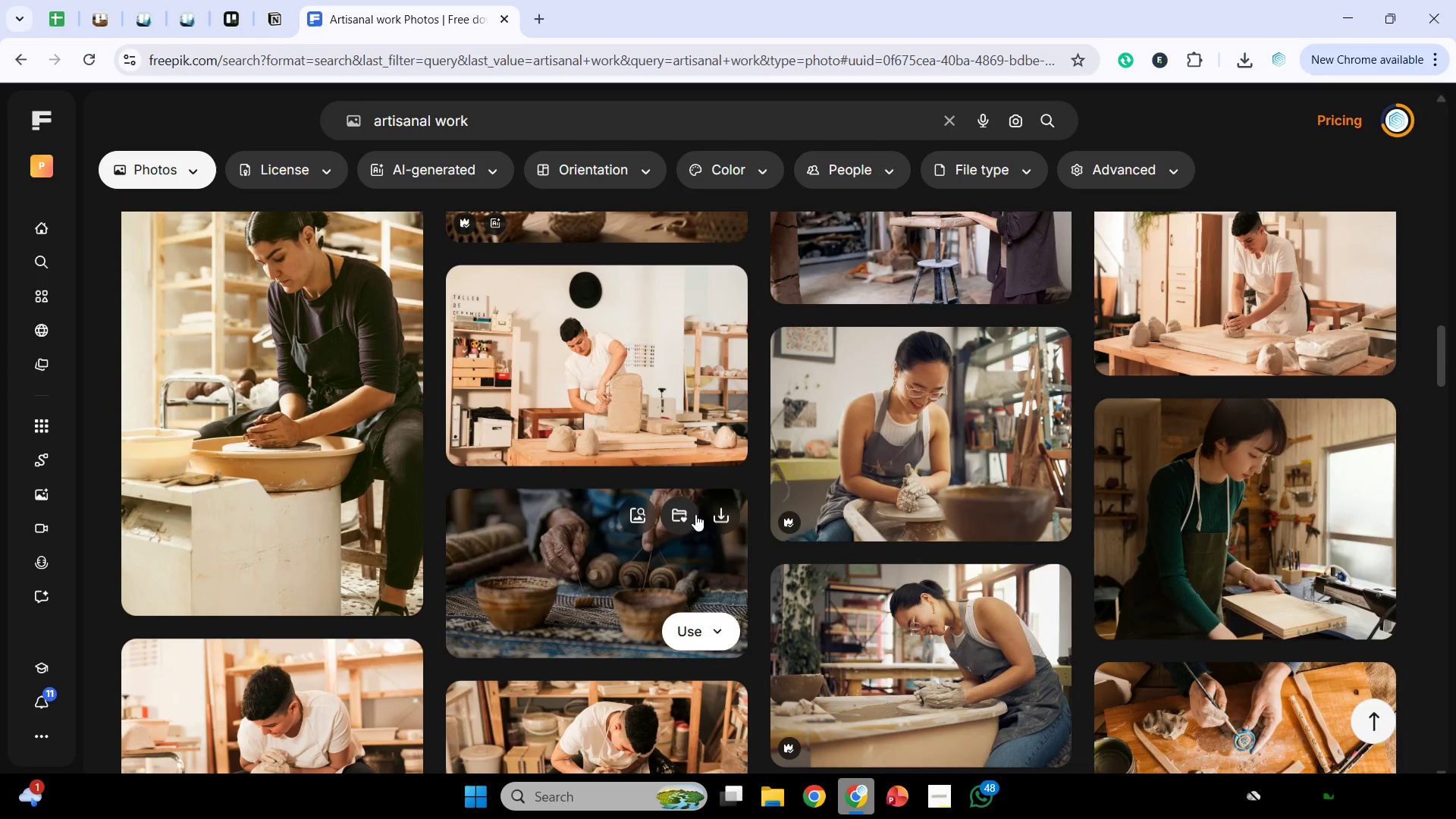 
left_click([719, 511])
 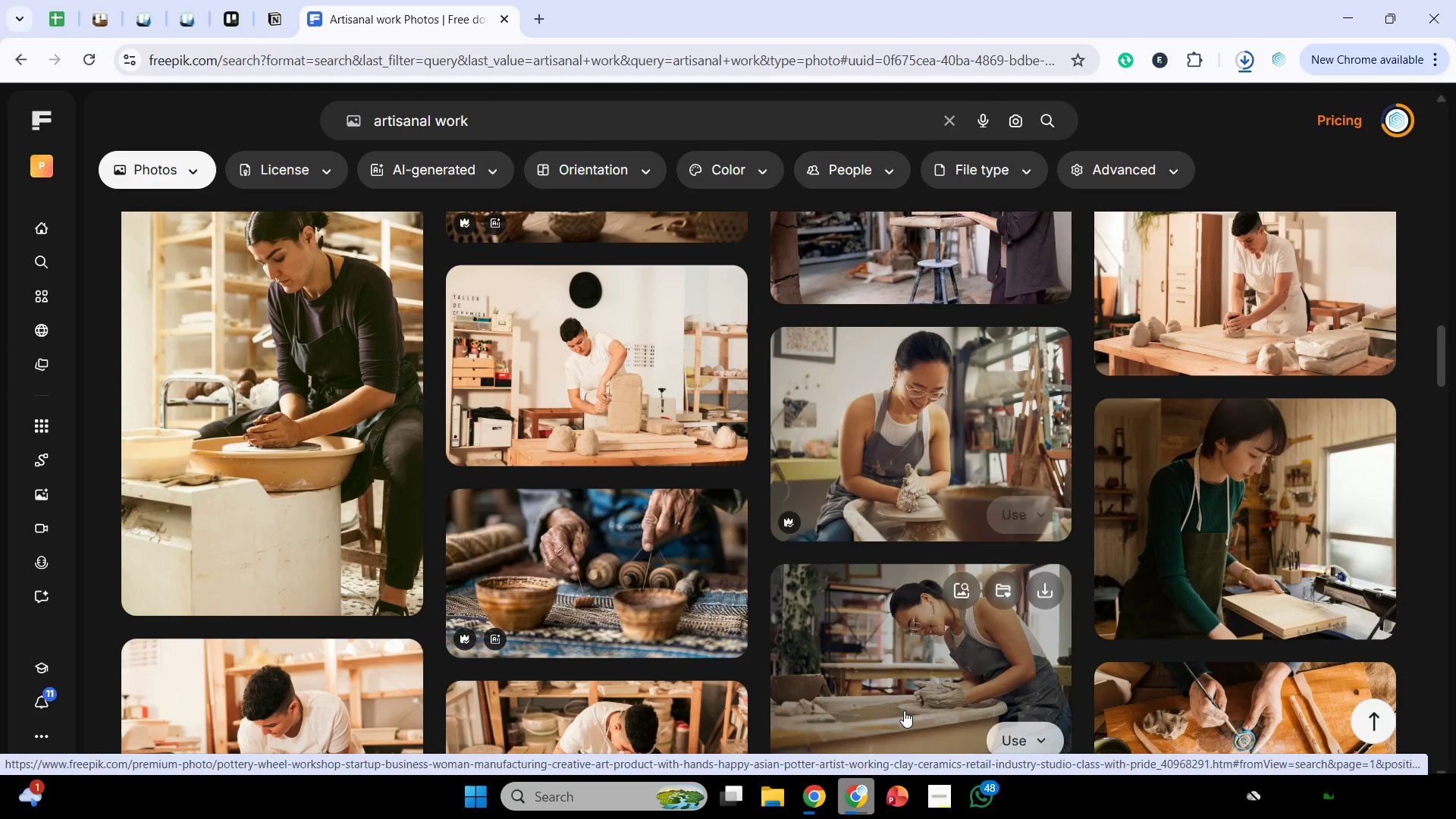 
wait(7.95)
 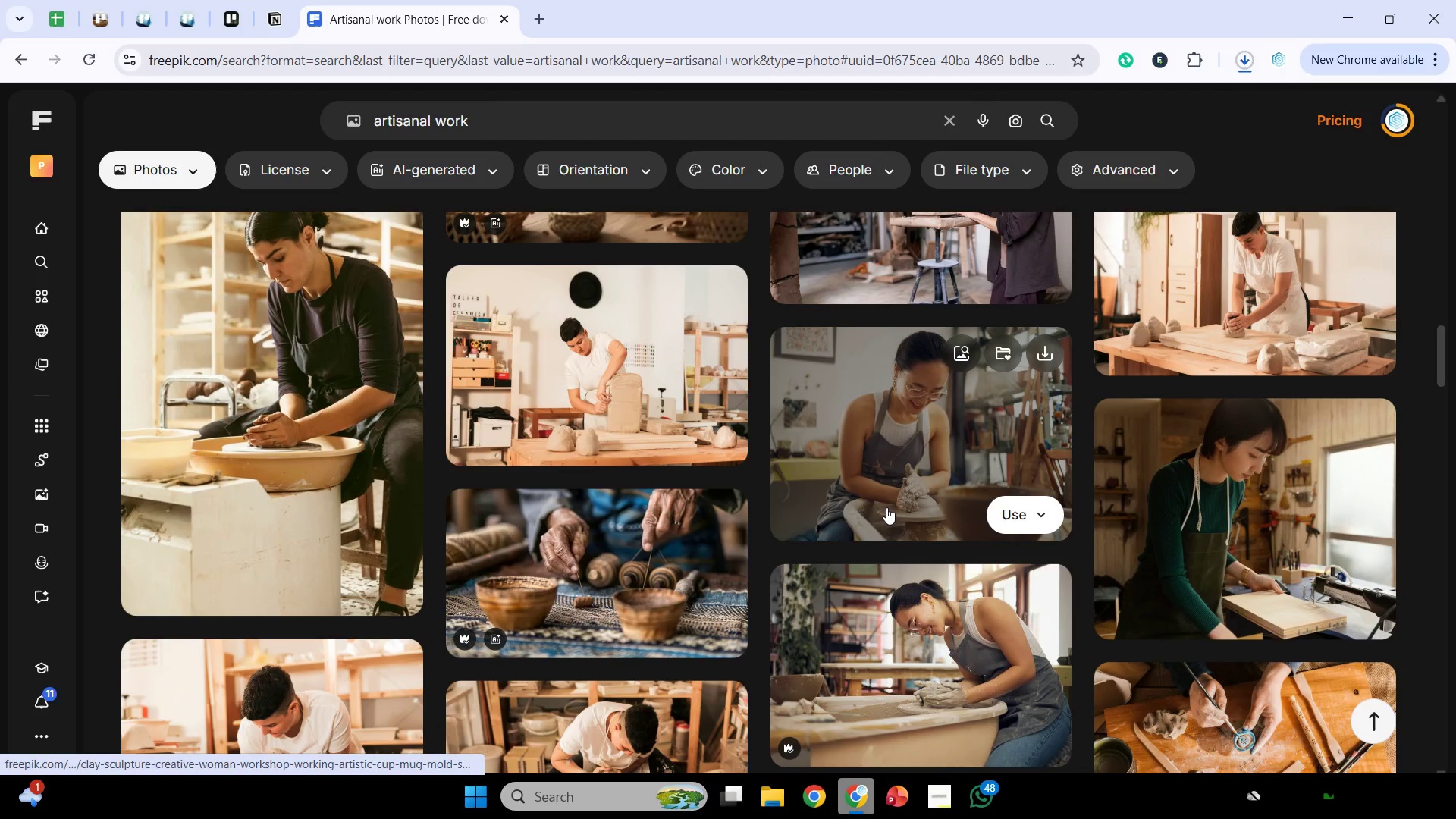 
left_click([862, 801])
 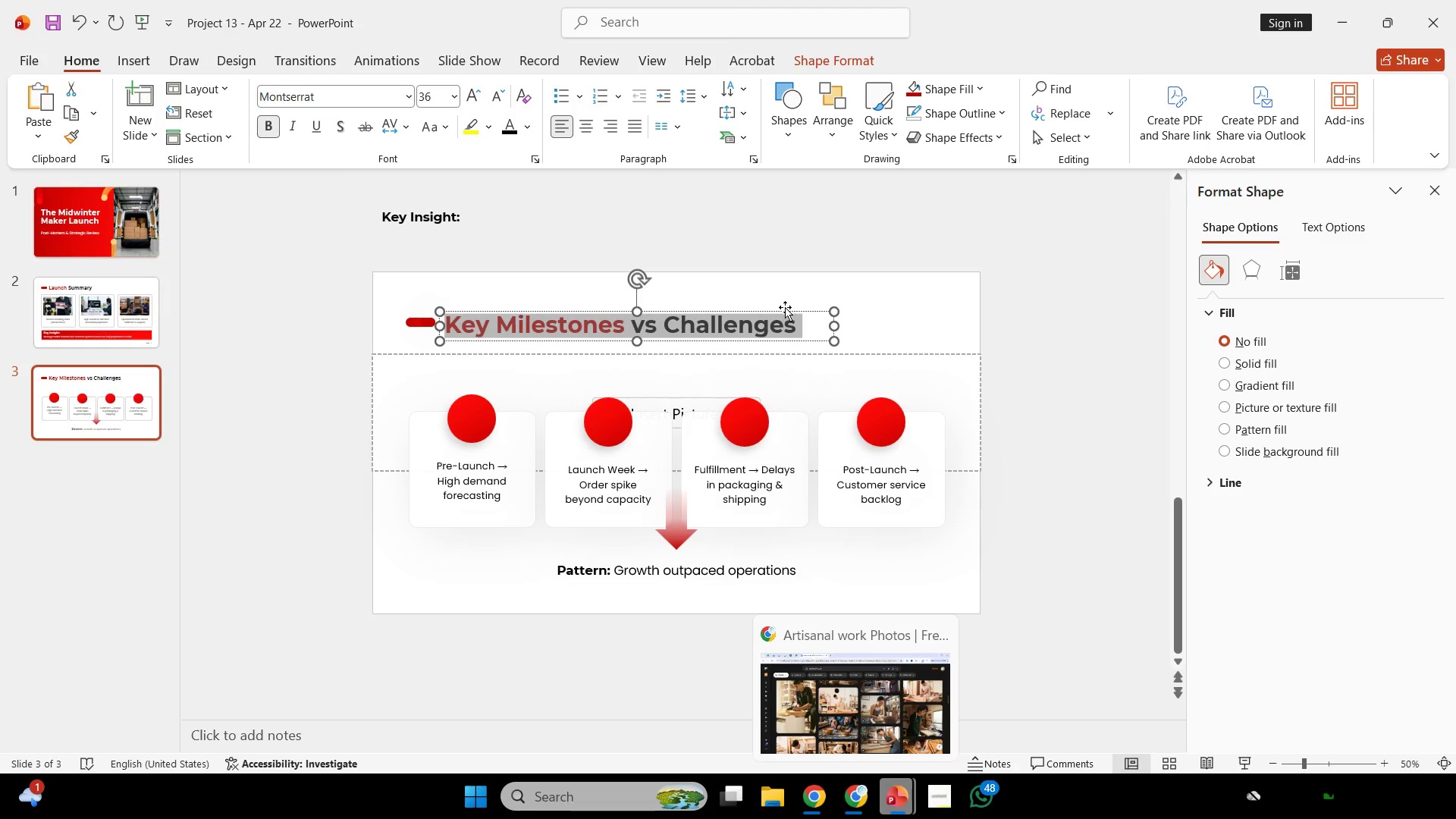 
left_click([963, 354])
 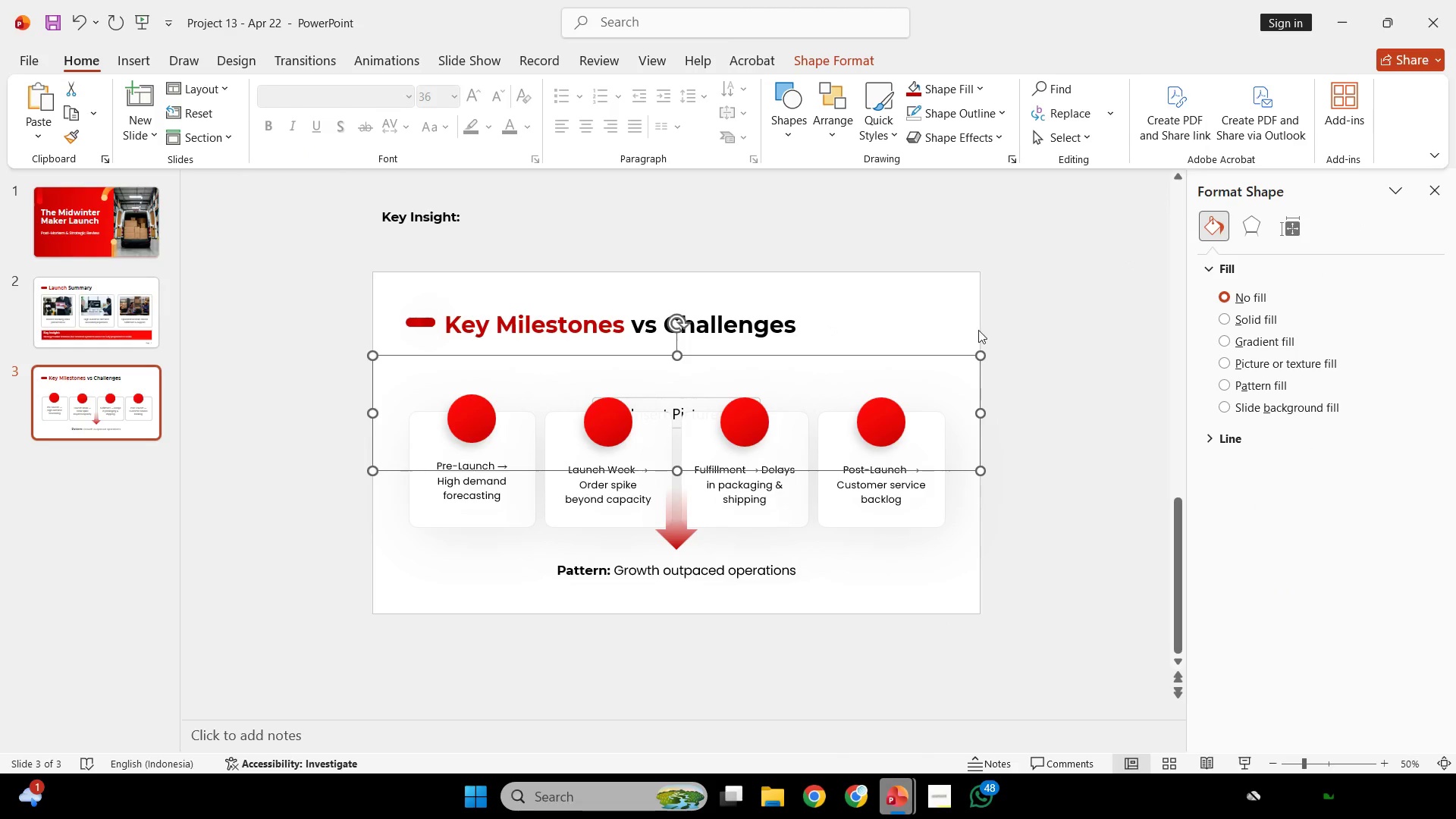 
left_click([989, 310])
 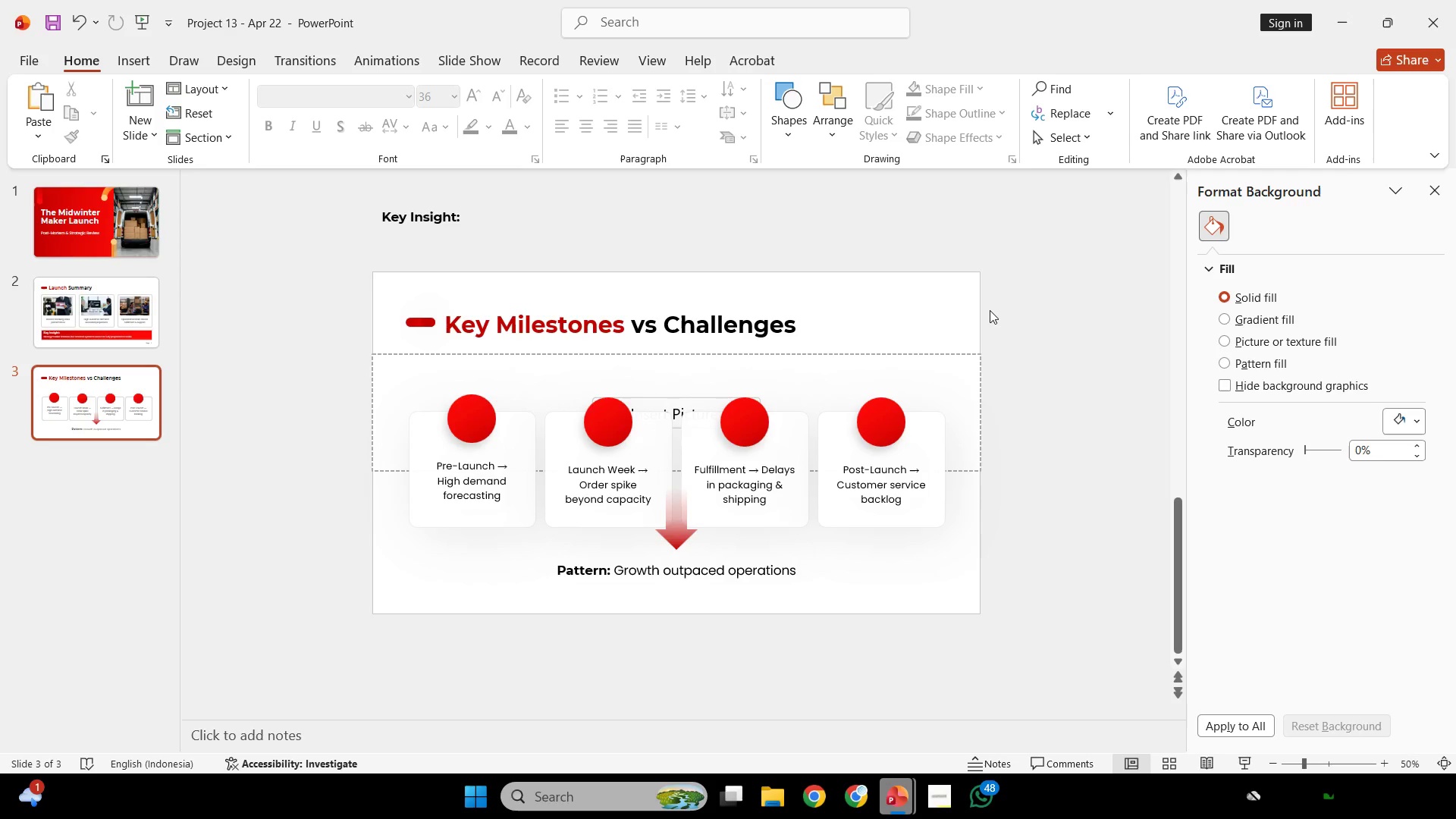 
wait(18.53)
 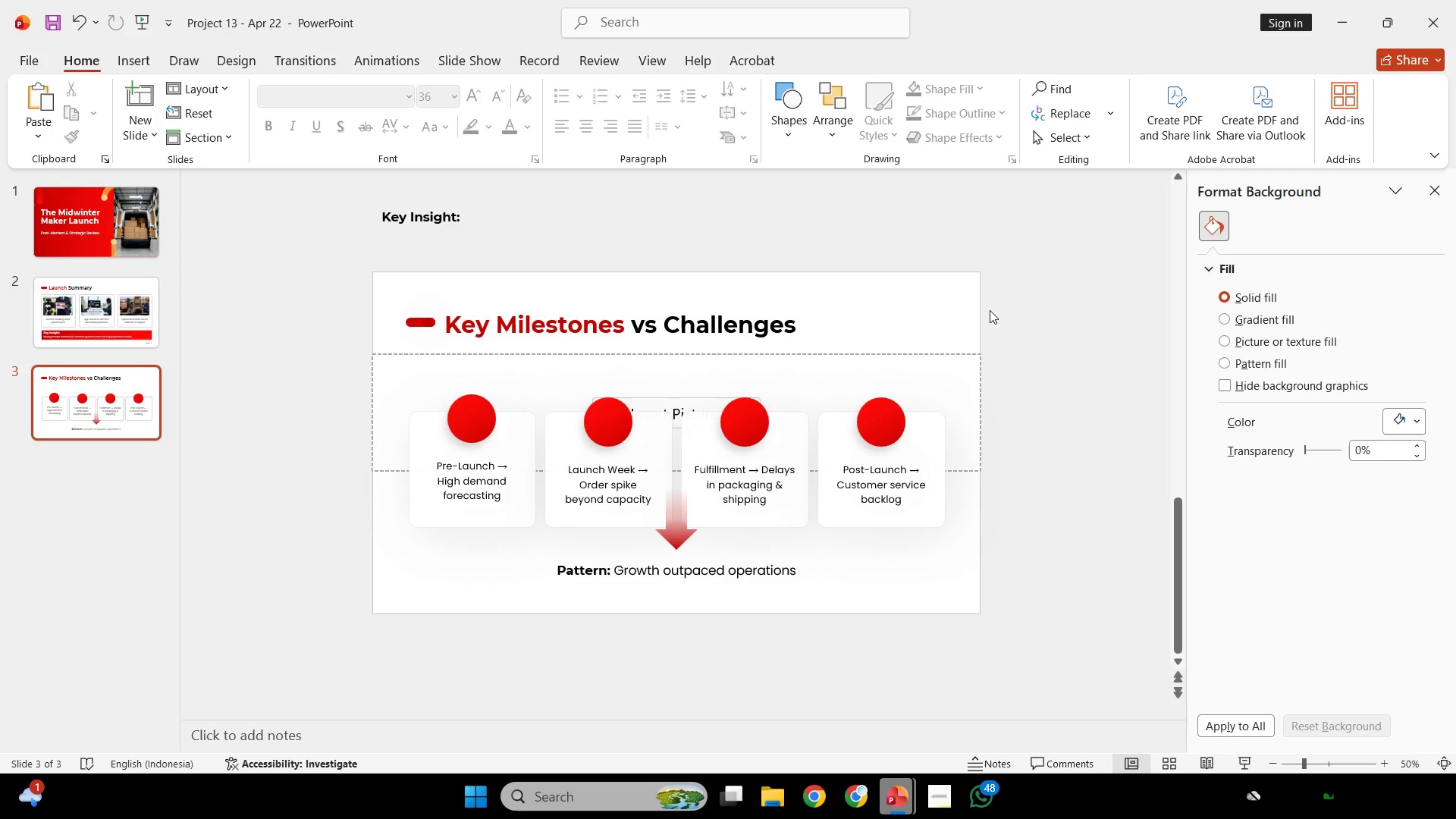 
left_click([679, 406])
 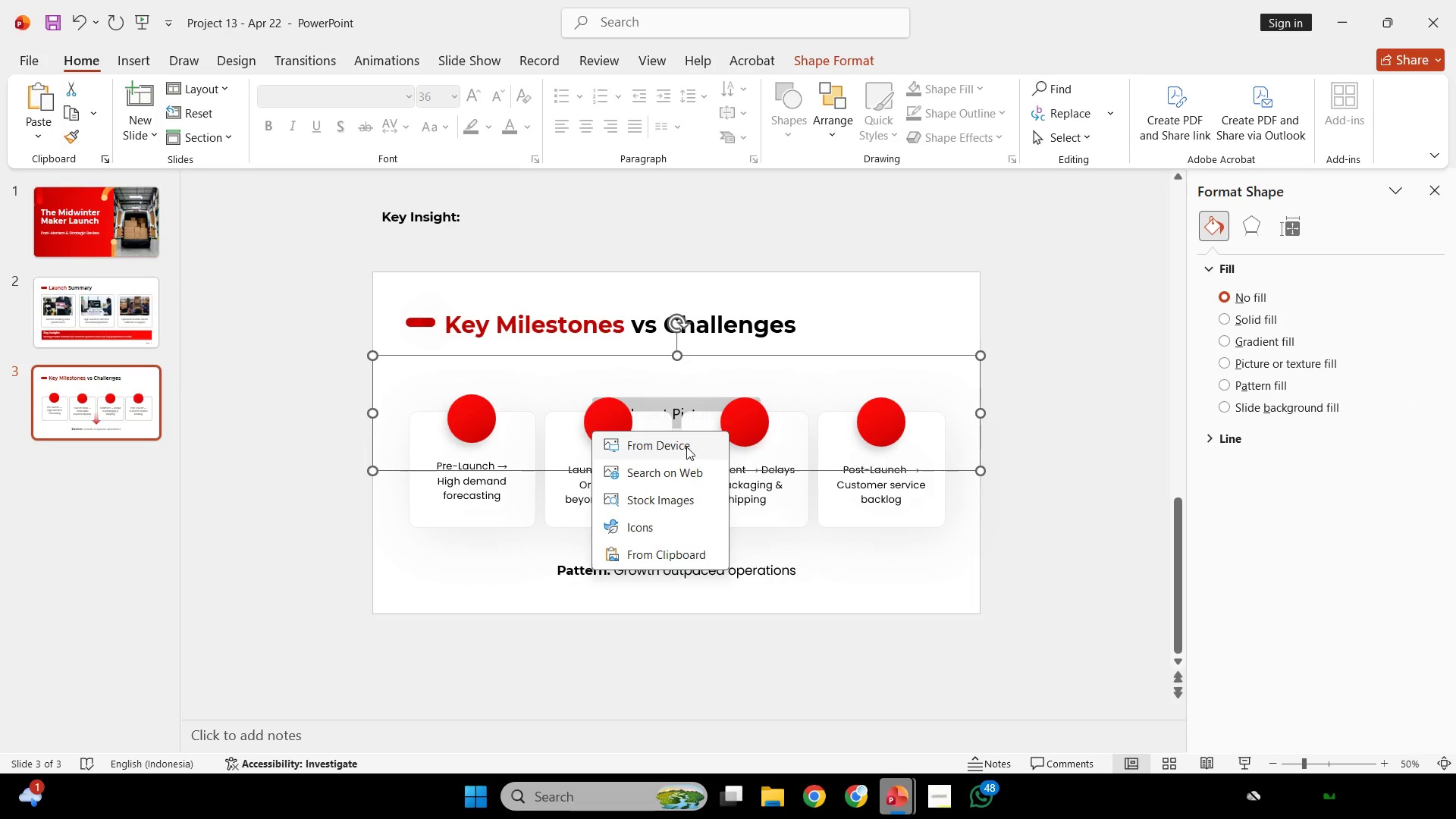 
left_click([686, 447])
 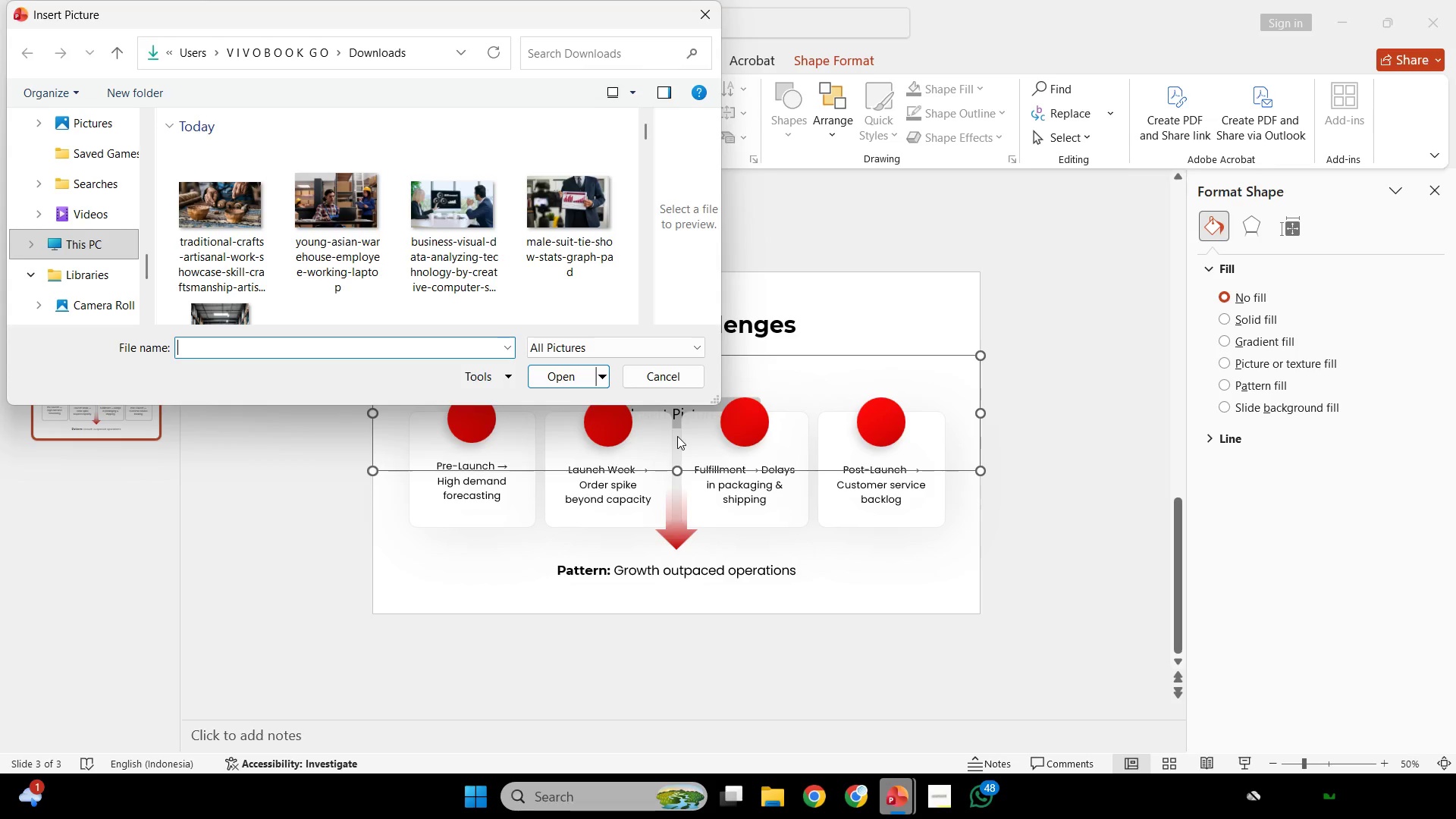 
wait(7.5)
 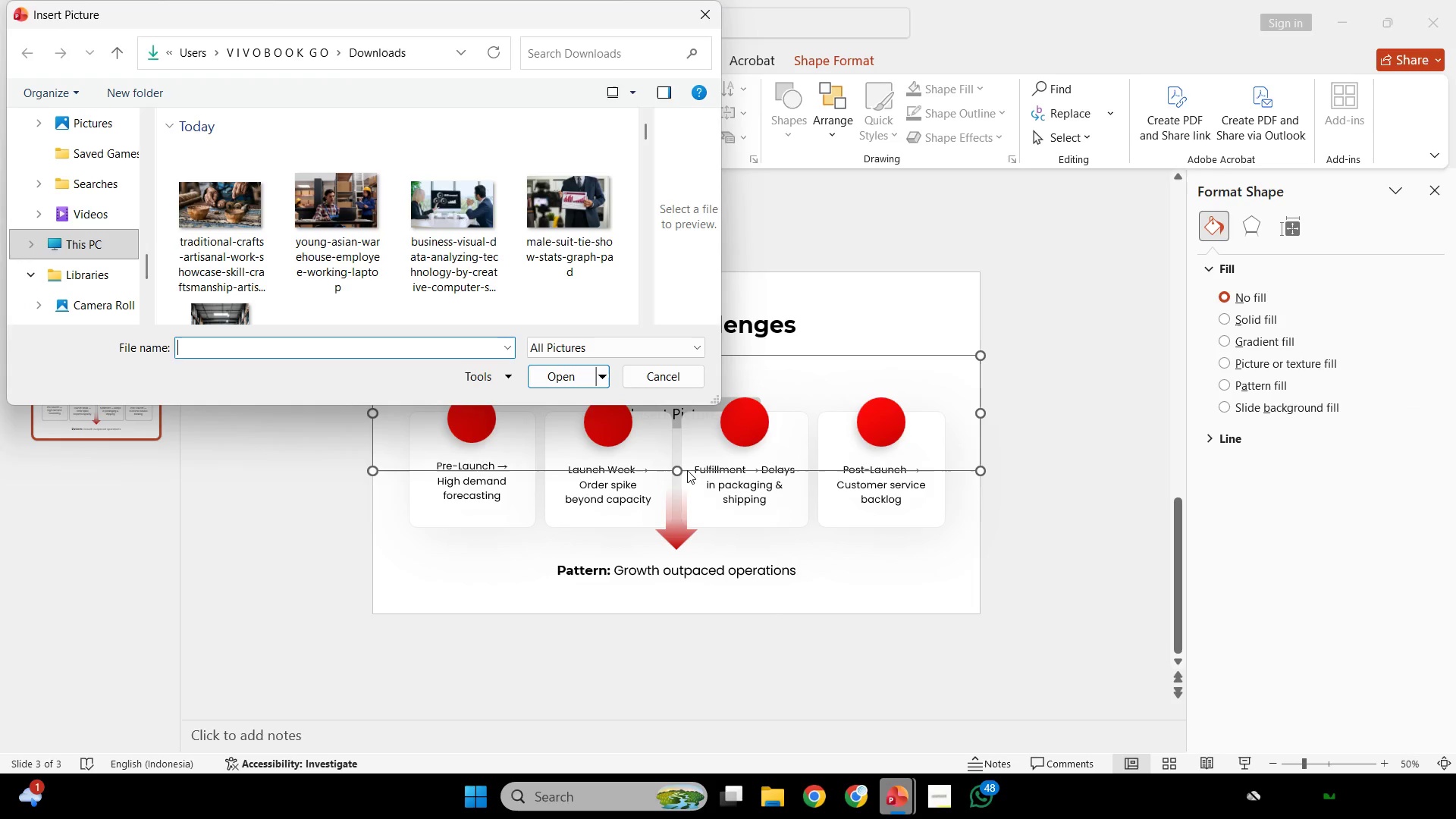 
double_click([208, 256])
 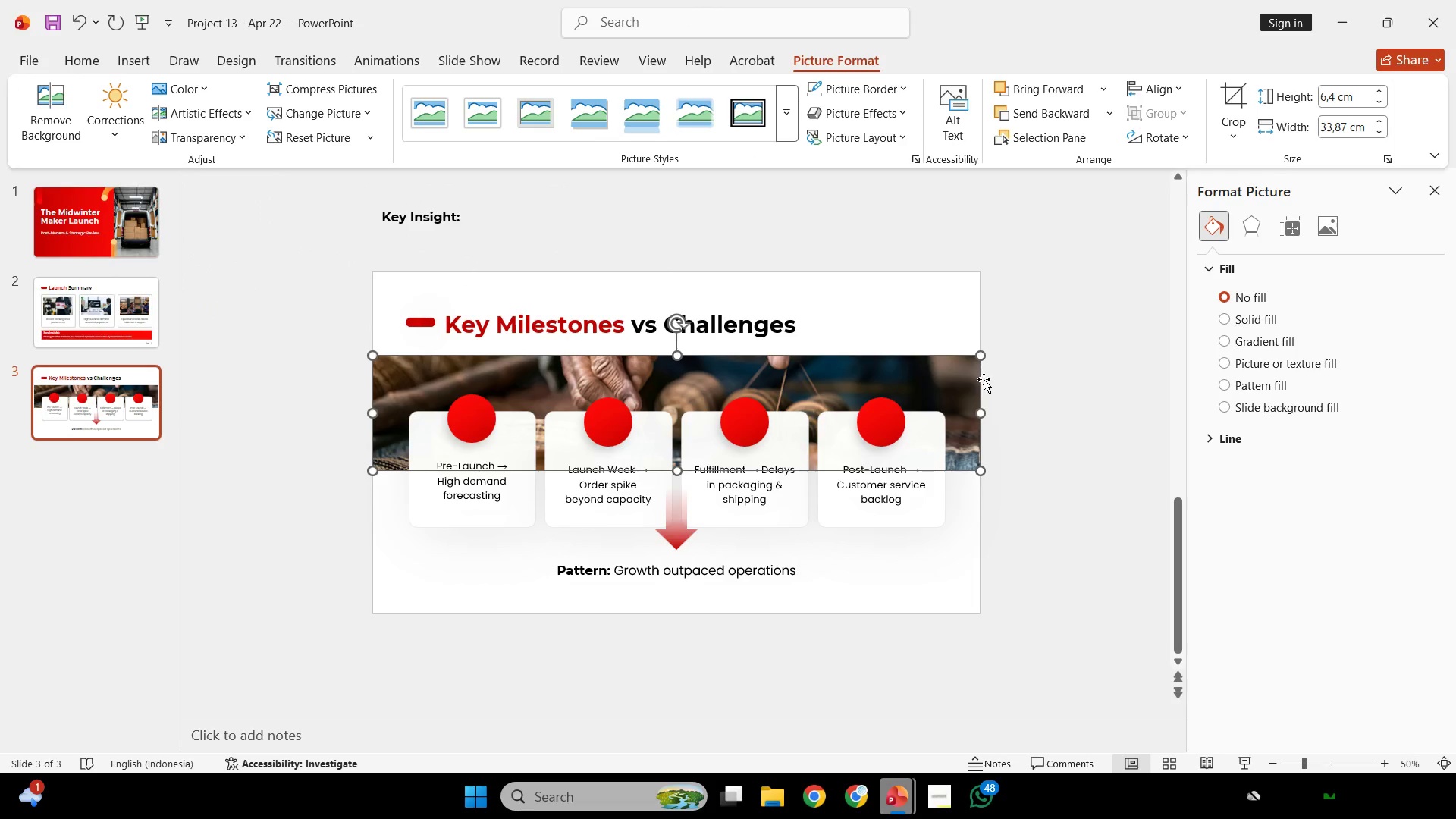 
double_click([938, 376])
 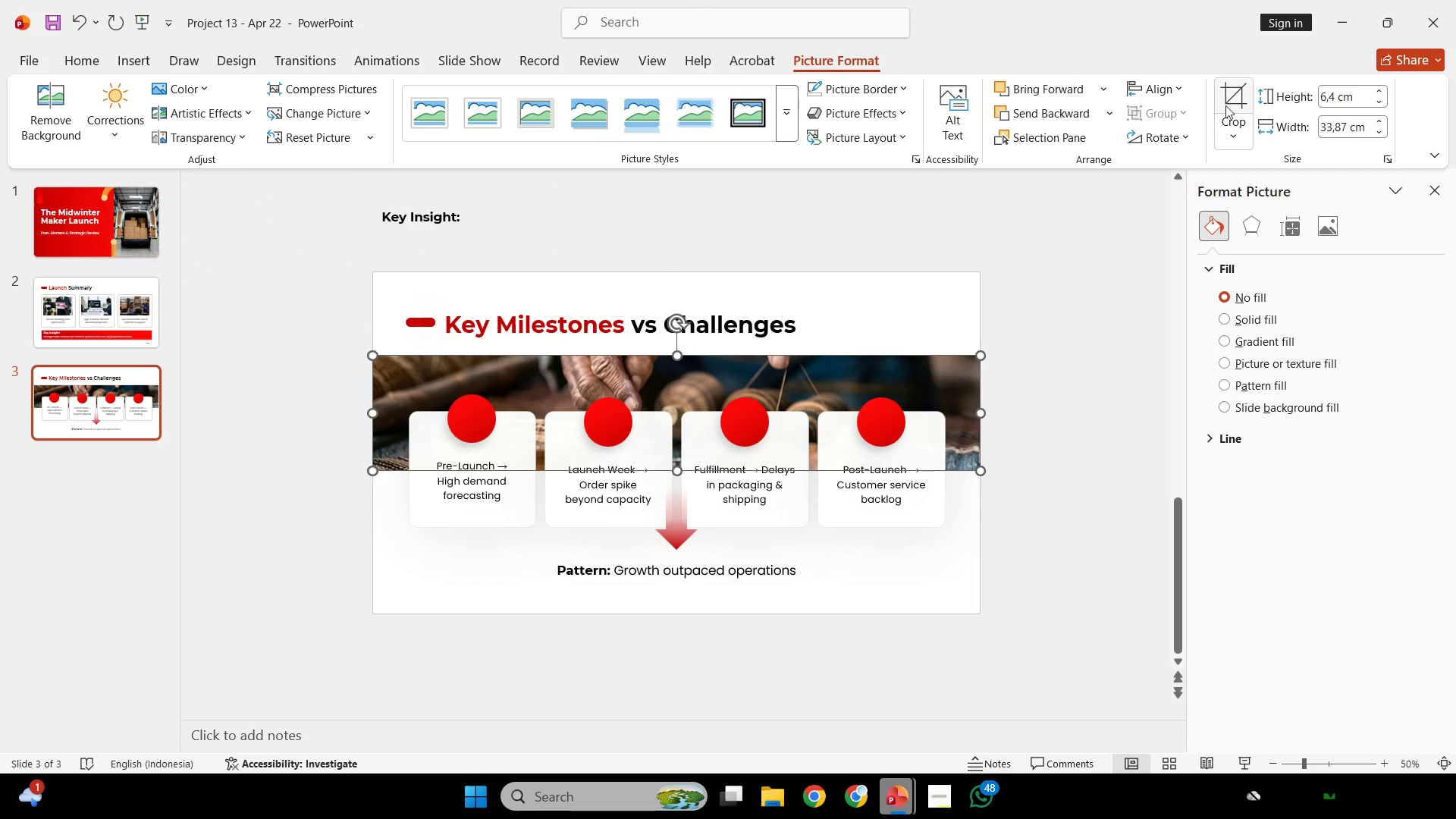 
left_click([1232, 99])
 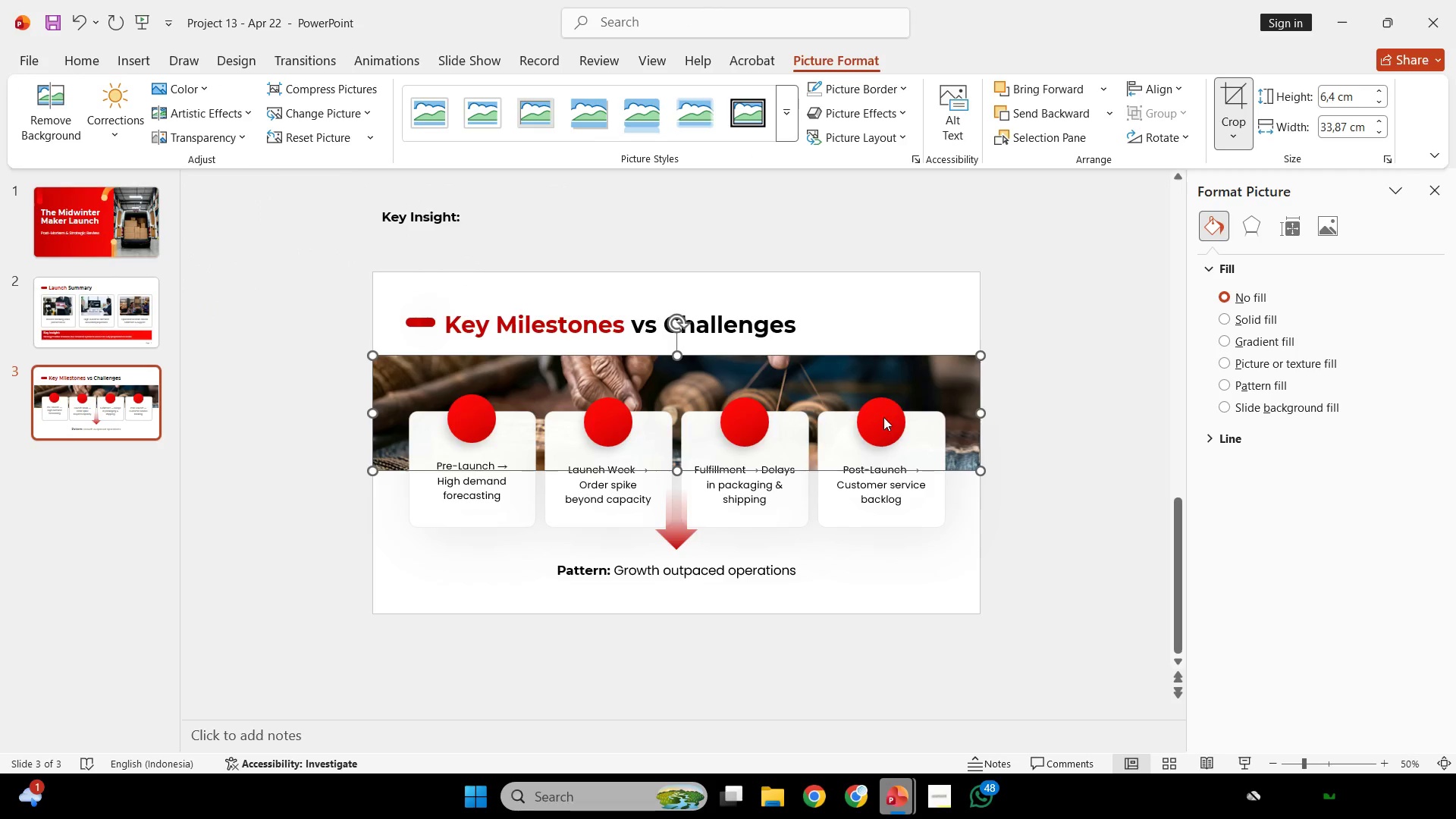 
hold_key(key=ShiftLeft, duration=2.02)
left_click_drag(start_coordinate=[883, 409], to_coordinate=[878, 370])
 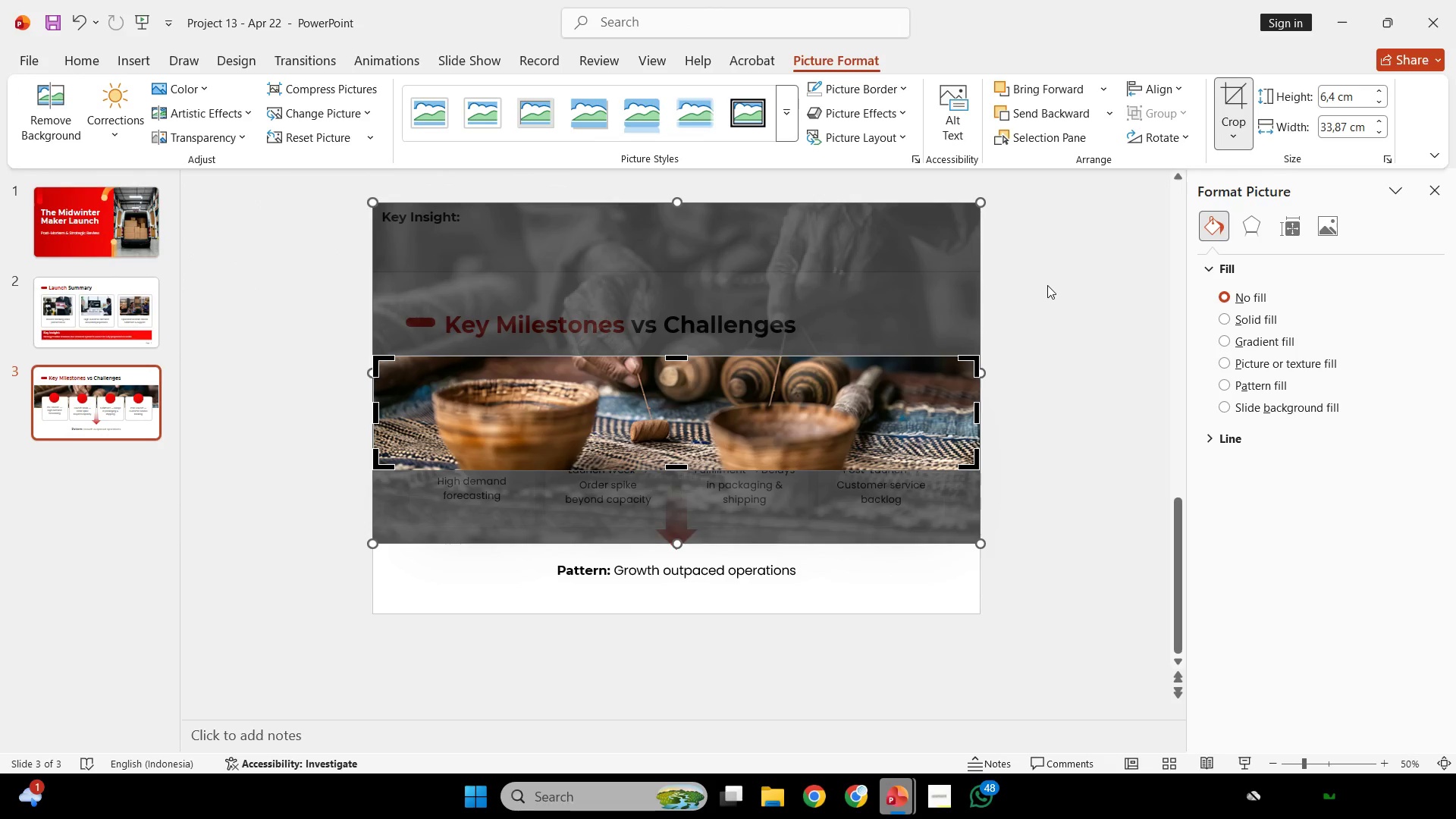 
left_click([1047, 285])
 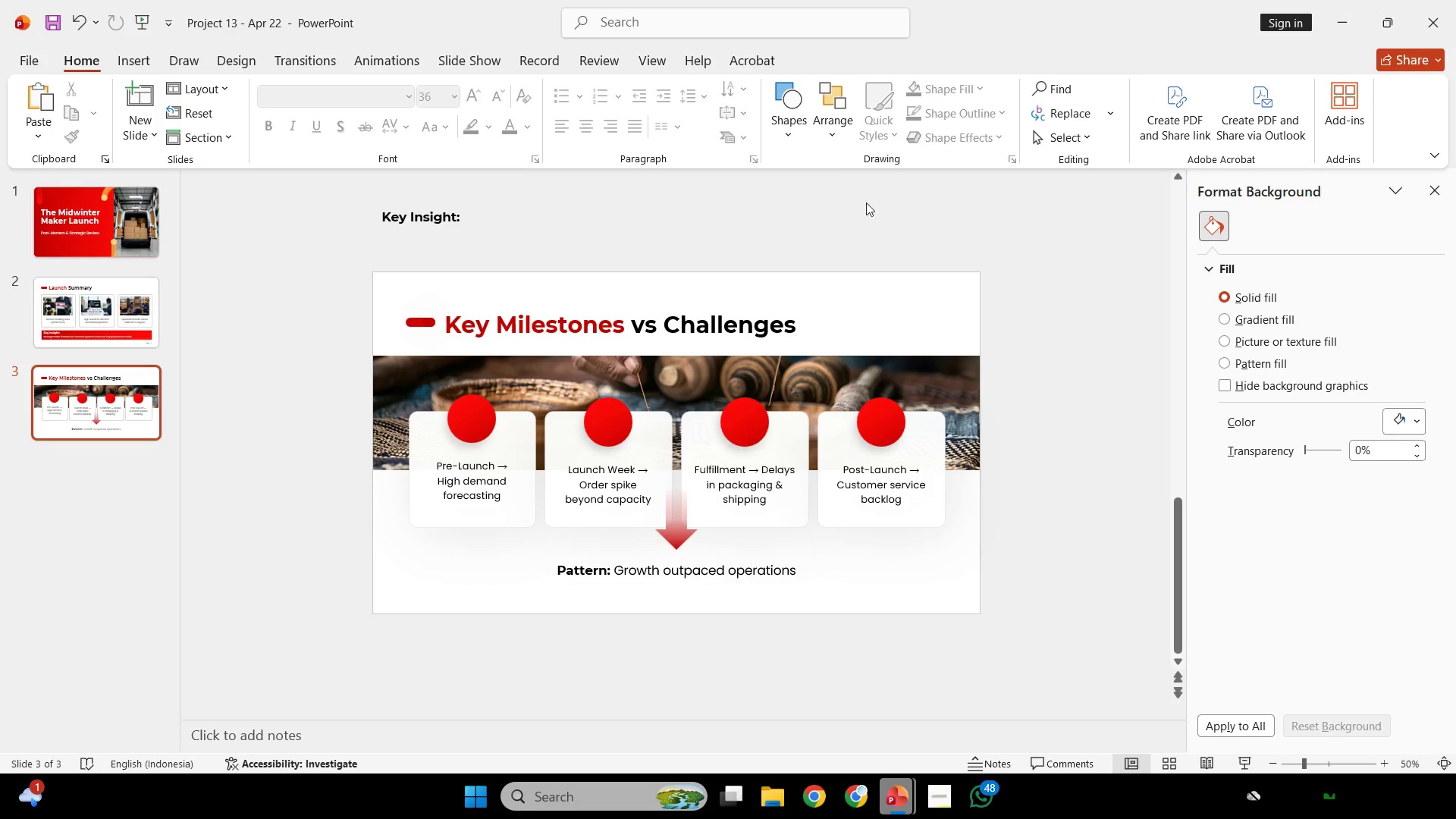 
left_click([789, 108])
 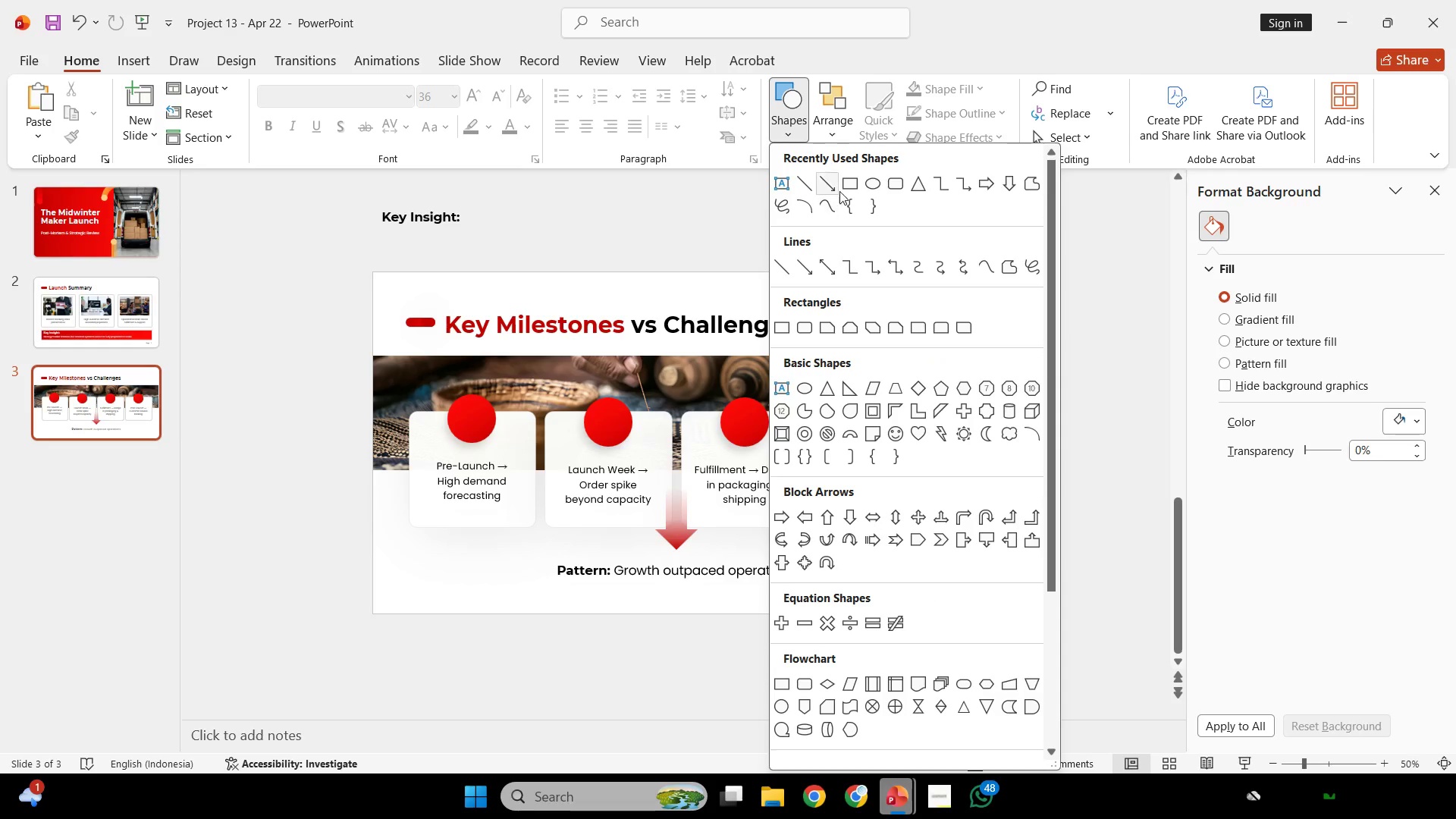 
left_click([843, 190])
 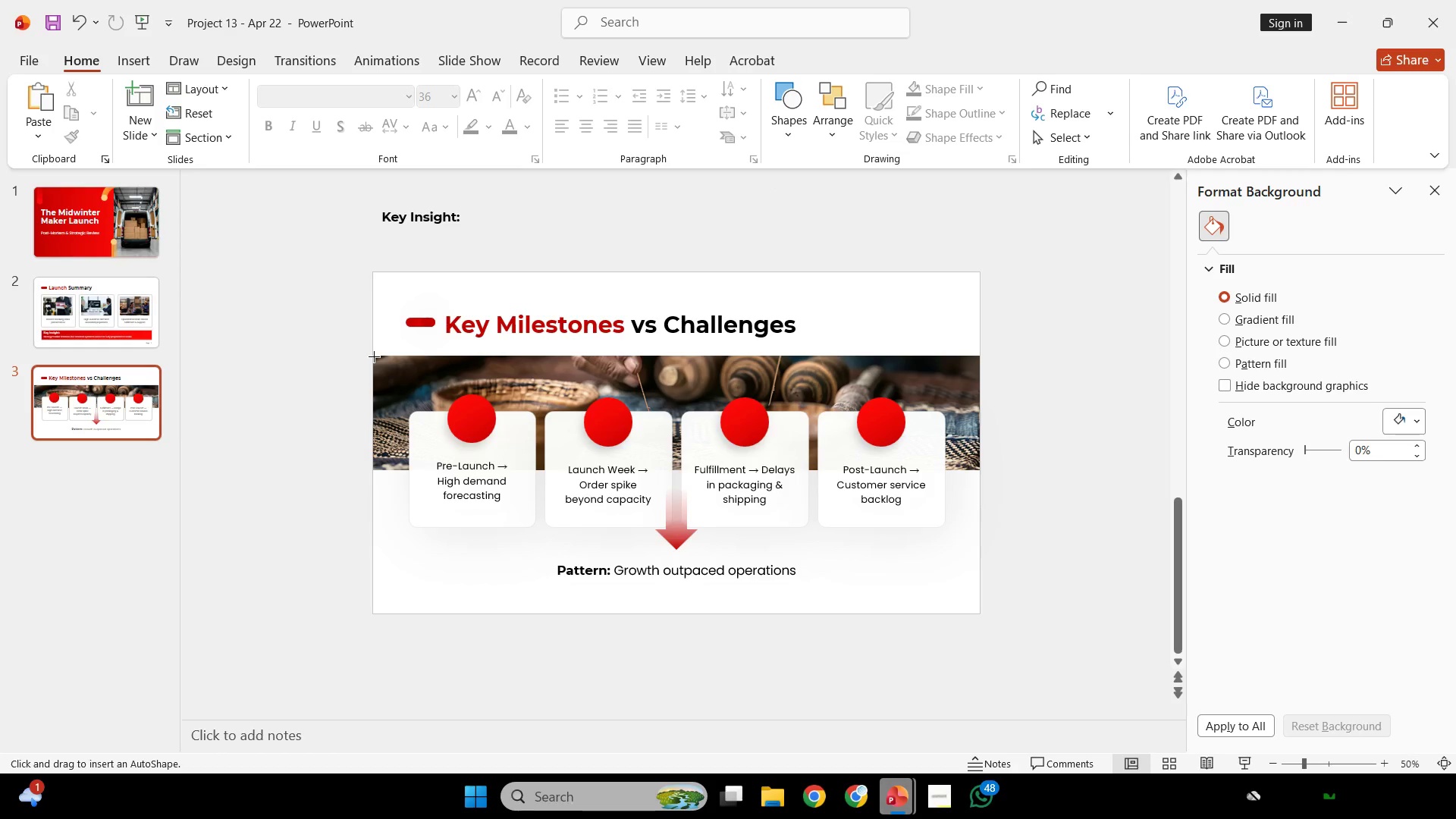 
left_click_drag(start_coordinate=[374, 356], to_coordinate=[969, 474])
 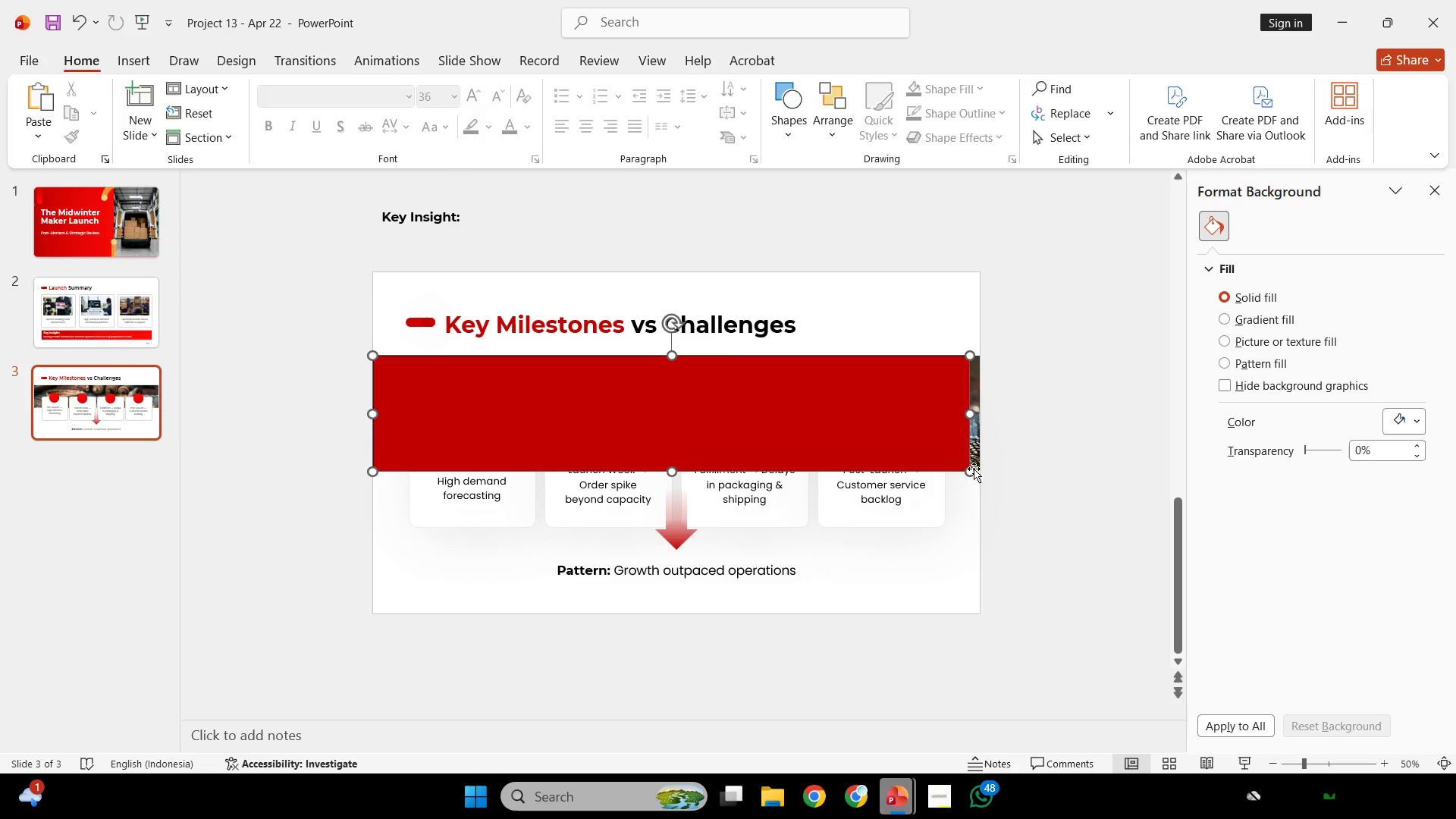 
hold_key(key=ShiftLeft, duration=0.56)
left_click([981, 435])
 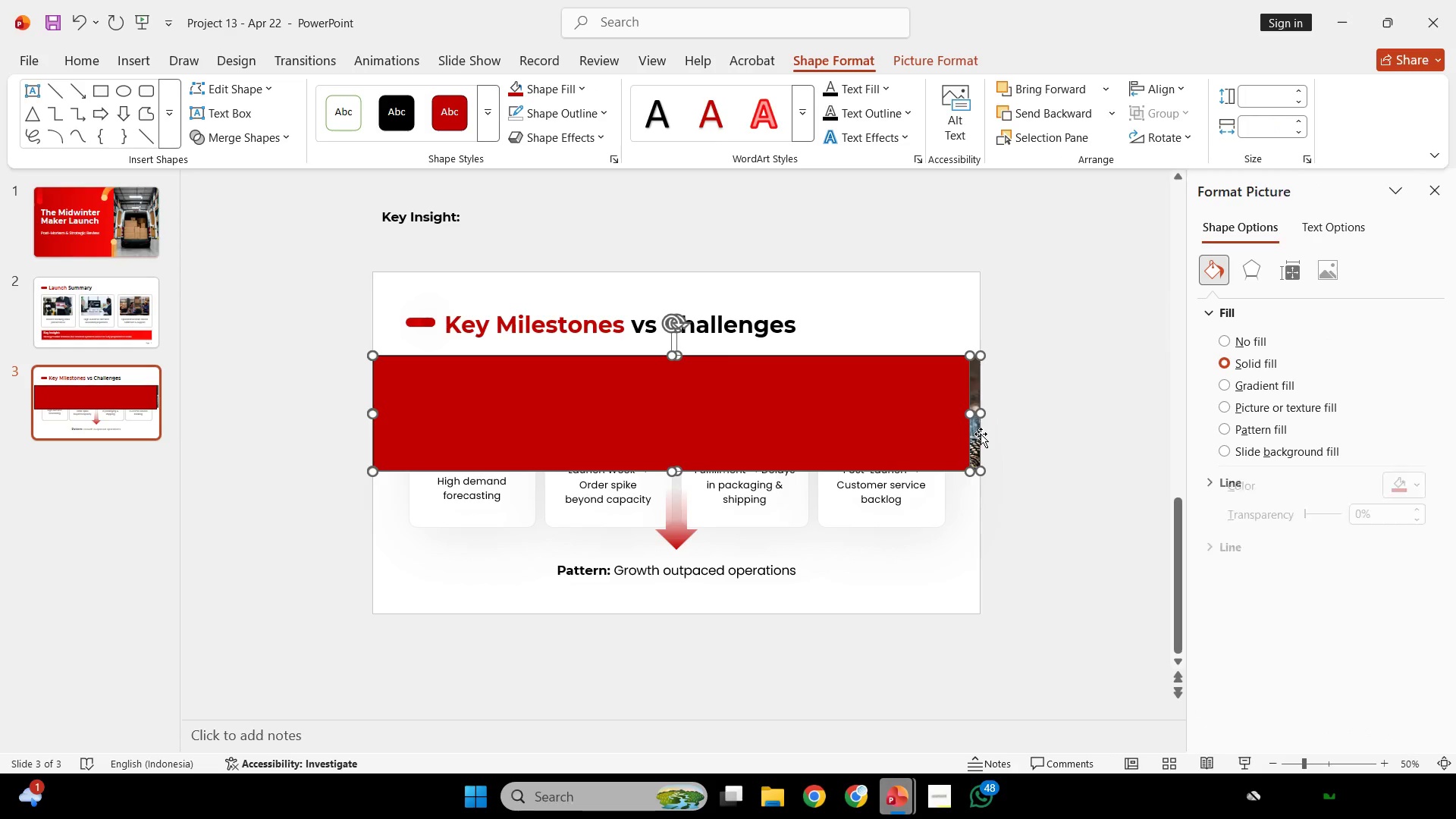 
right_click([981, 434])
 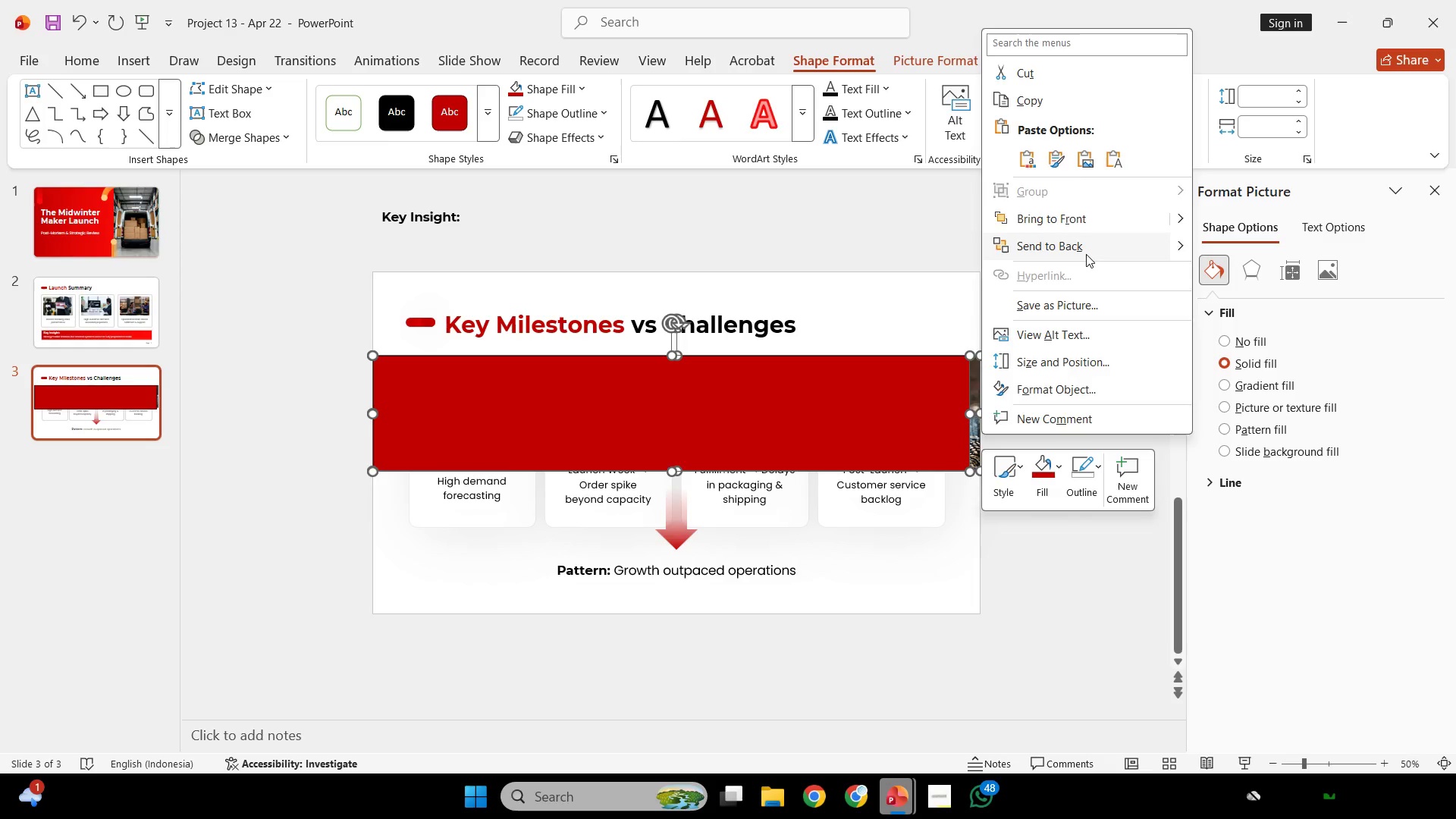 
double_click([1060, 347])
 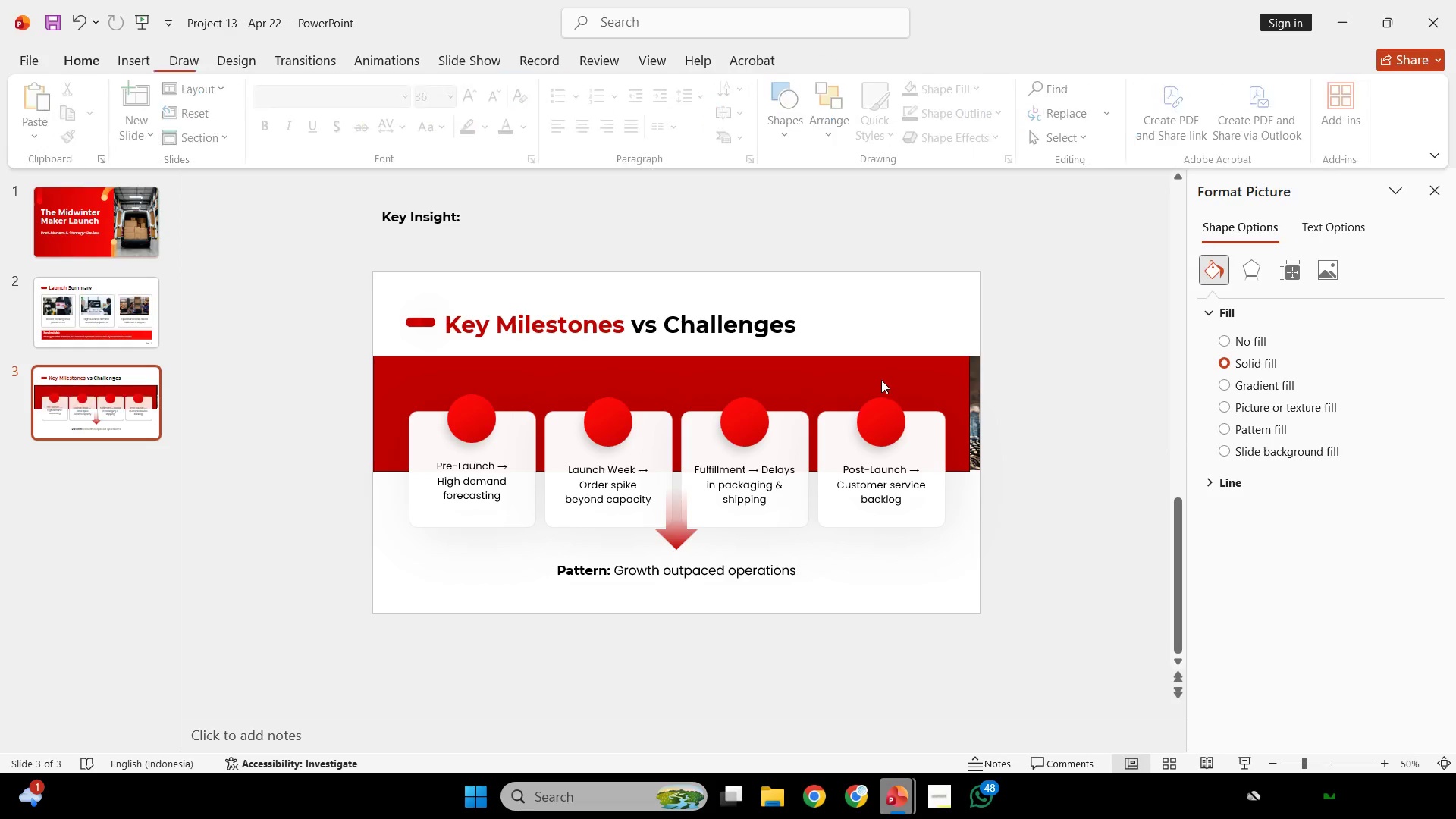 
triple_click([881, 380])
 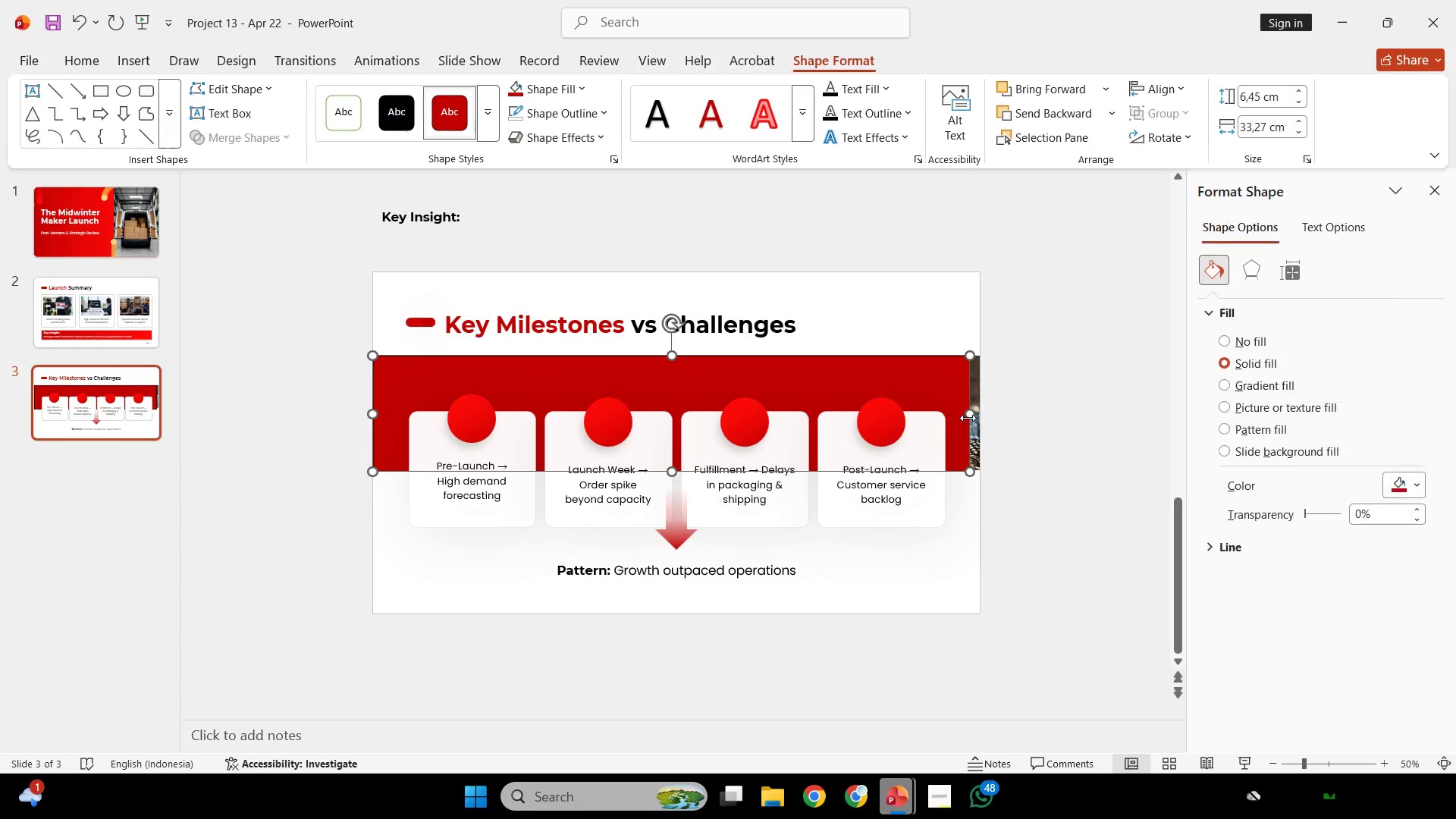 
left_click_drag(start_coordinate=[968, 418], to_coordinate=[979, 416])
 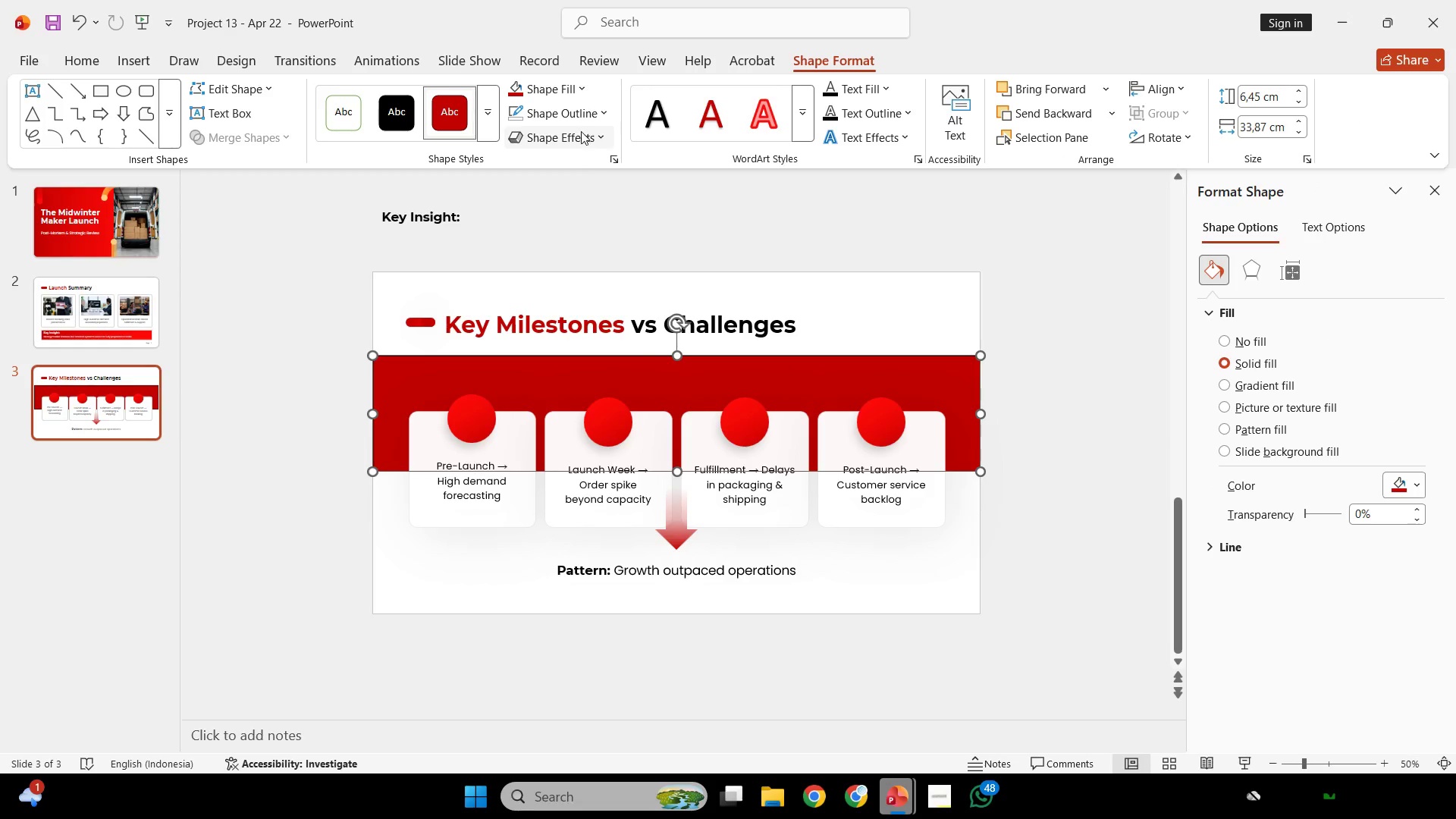 
double_click([583, 123])
 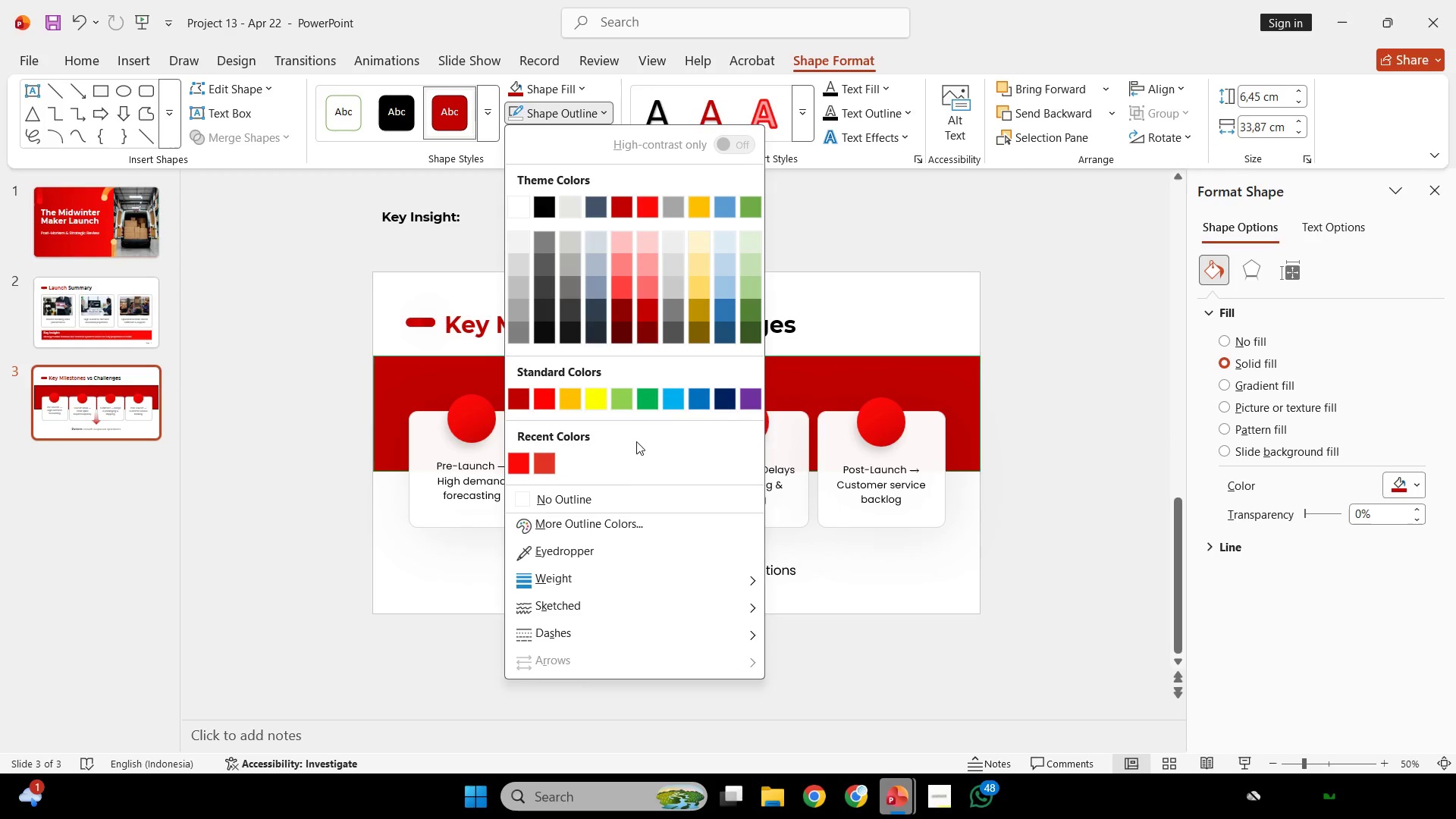 
left_click([628, 493])
 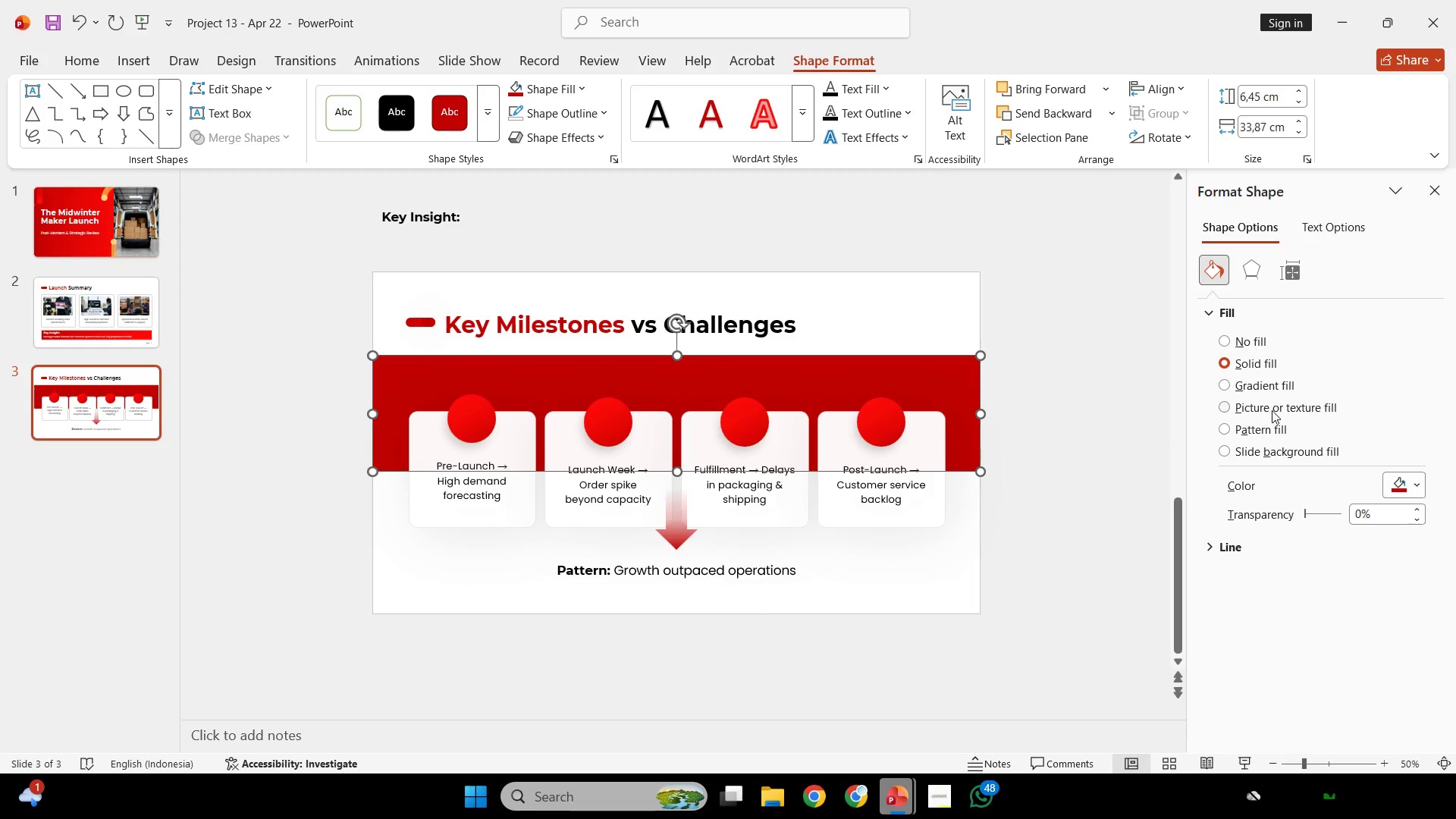 
left_click([1257, 388])
 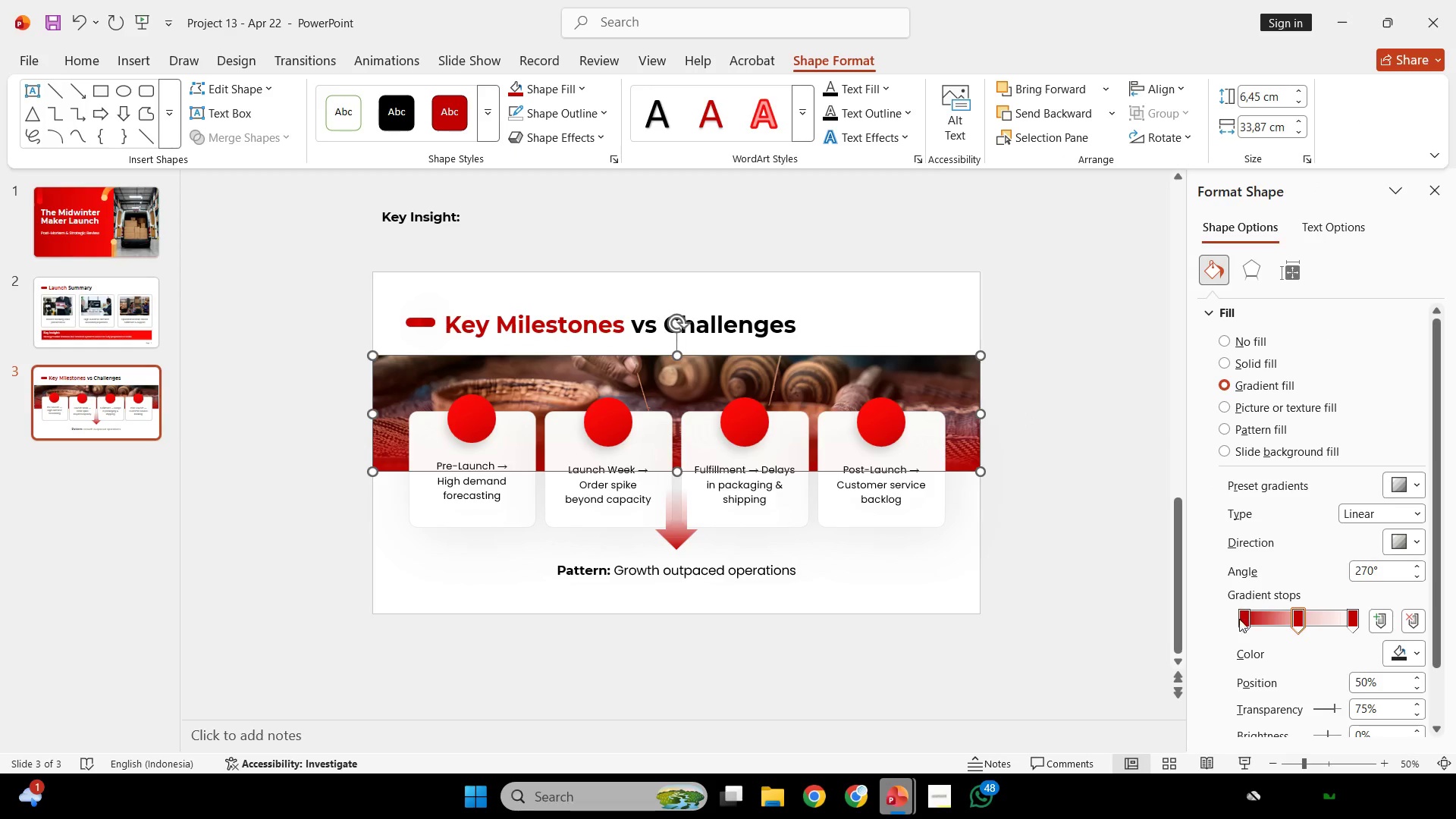 
left_click_drag(start_coordinate=[1294, 617], to_coordinate=[1302, 661])
 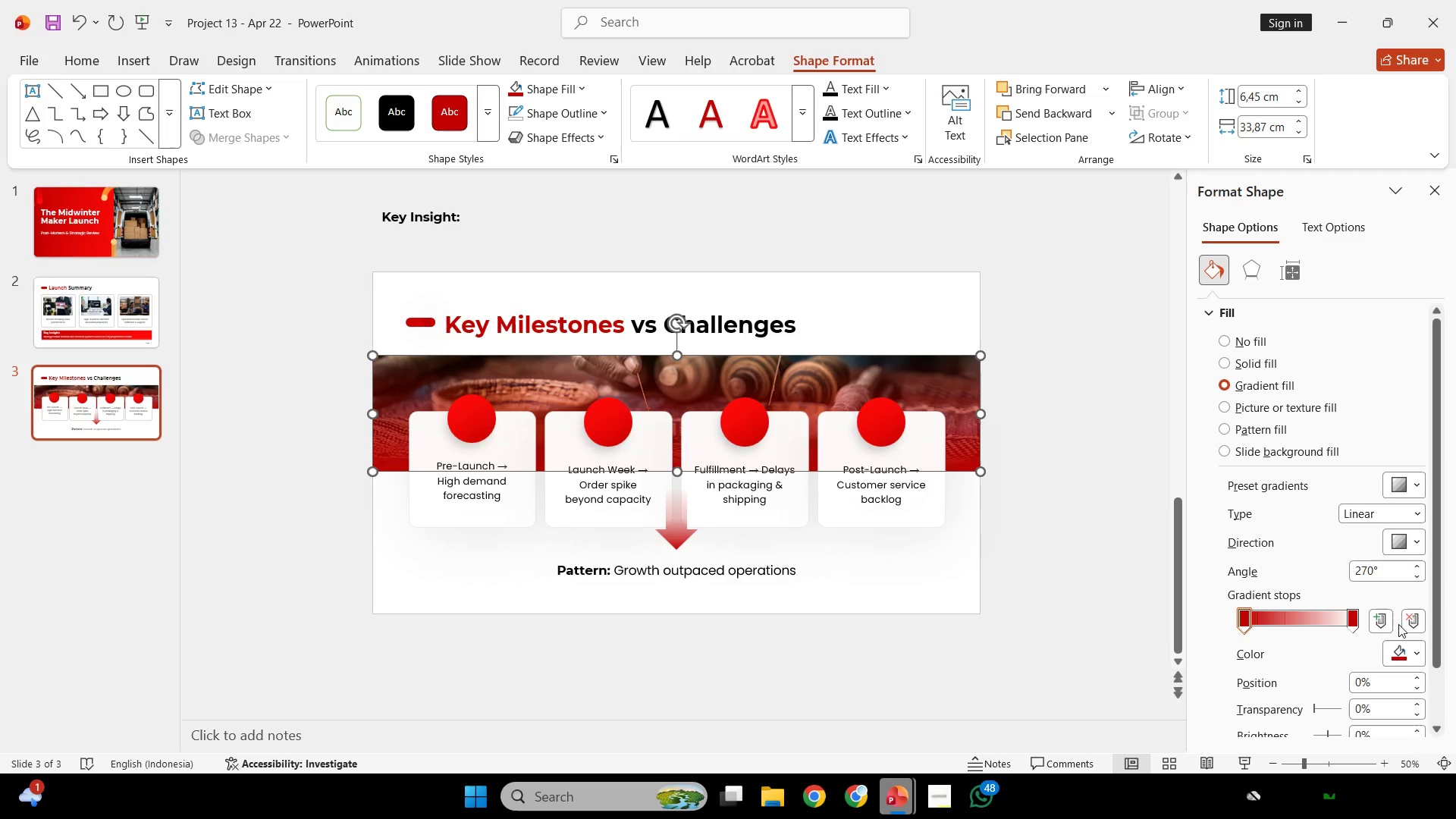 
left_click([1403, 648])
 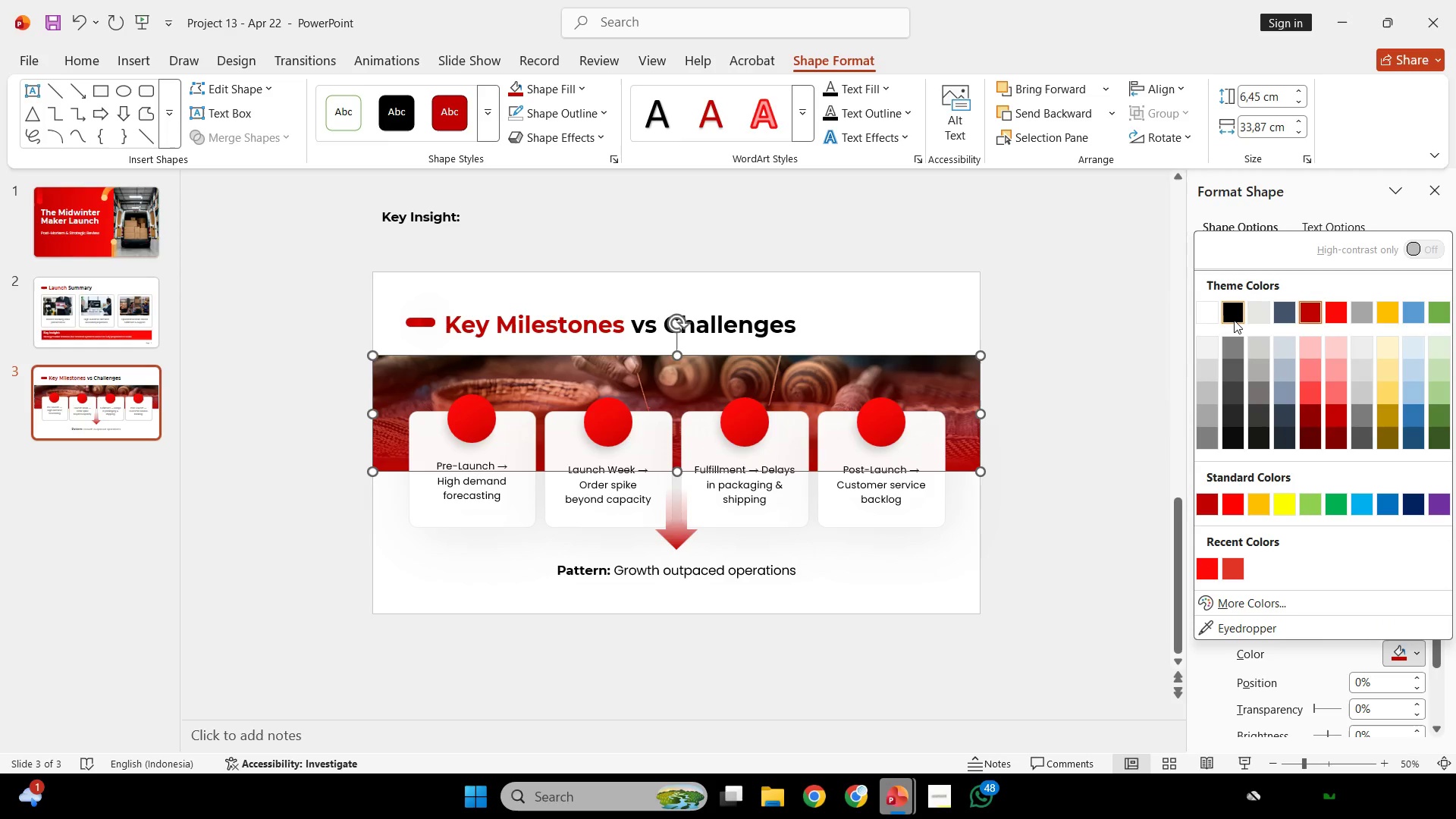 
left_click([1234, 320])
 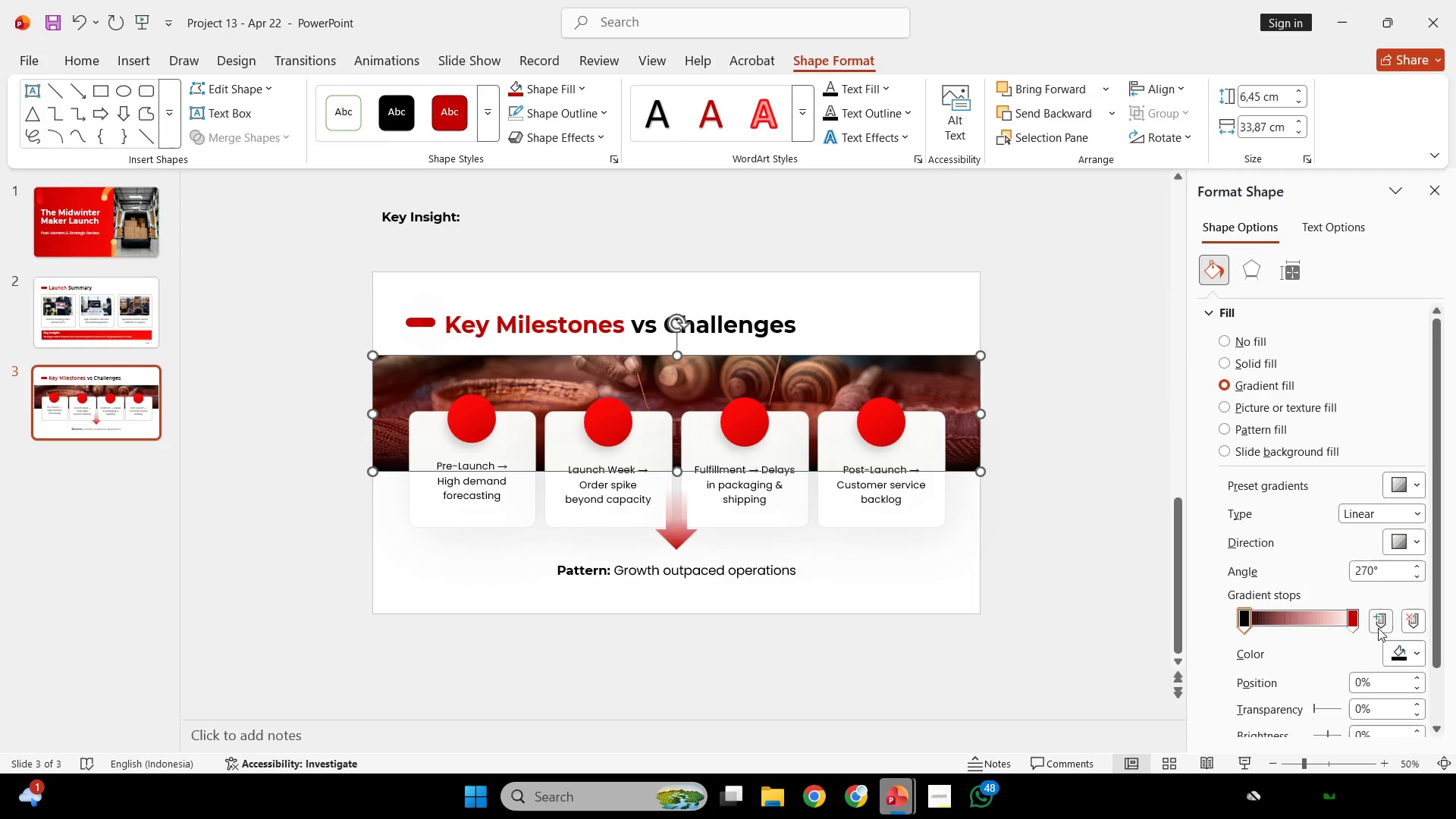 
left_click([1360, 617])
 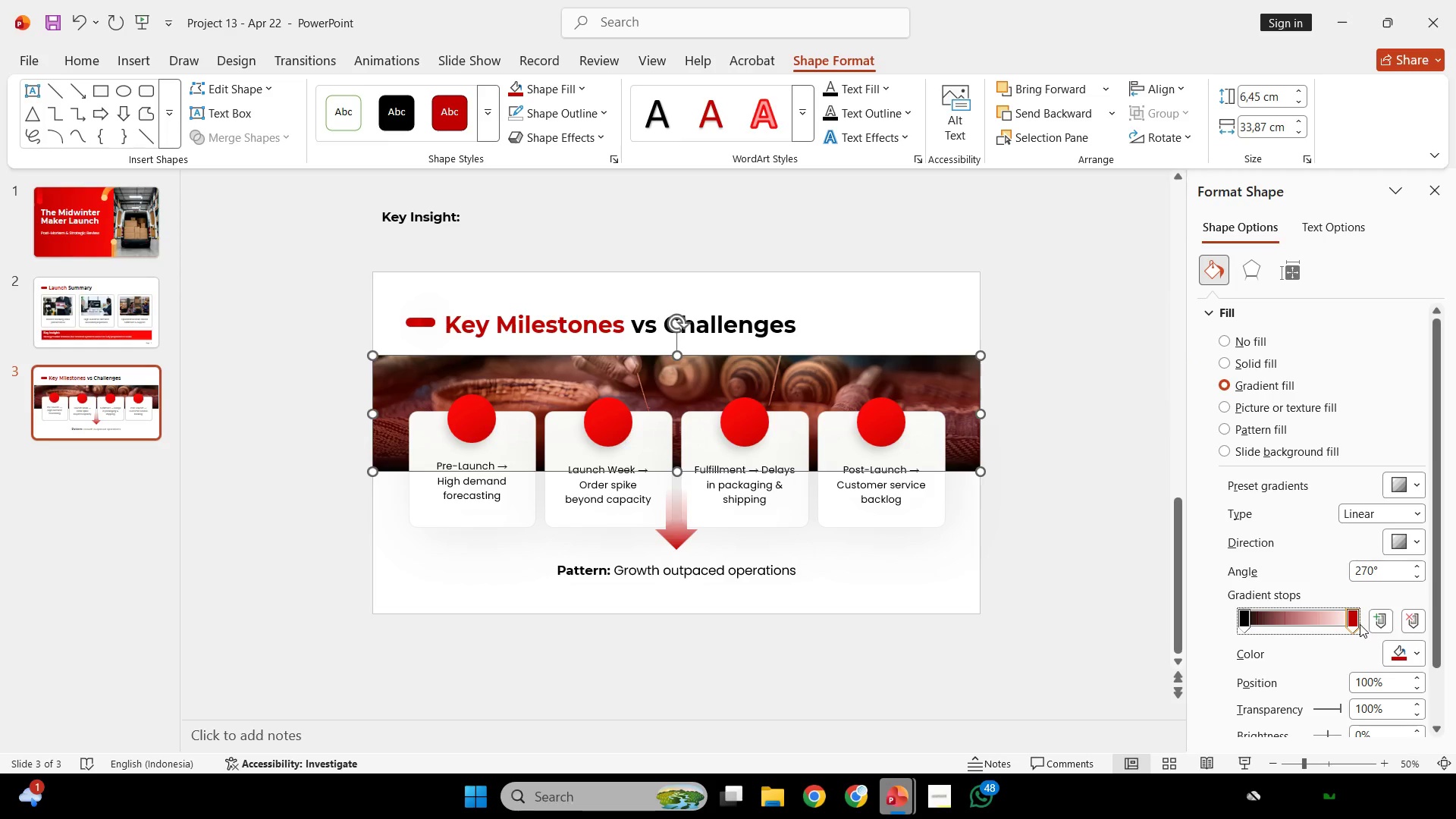 
wait(6.73)
 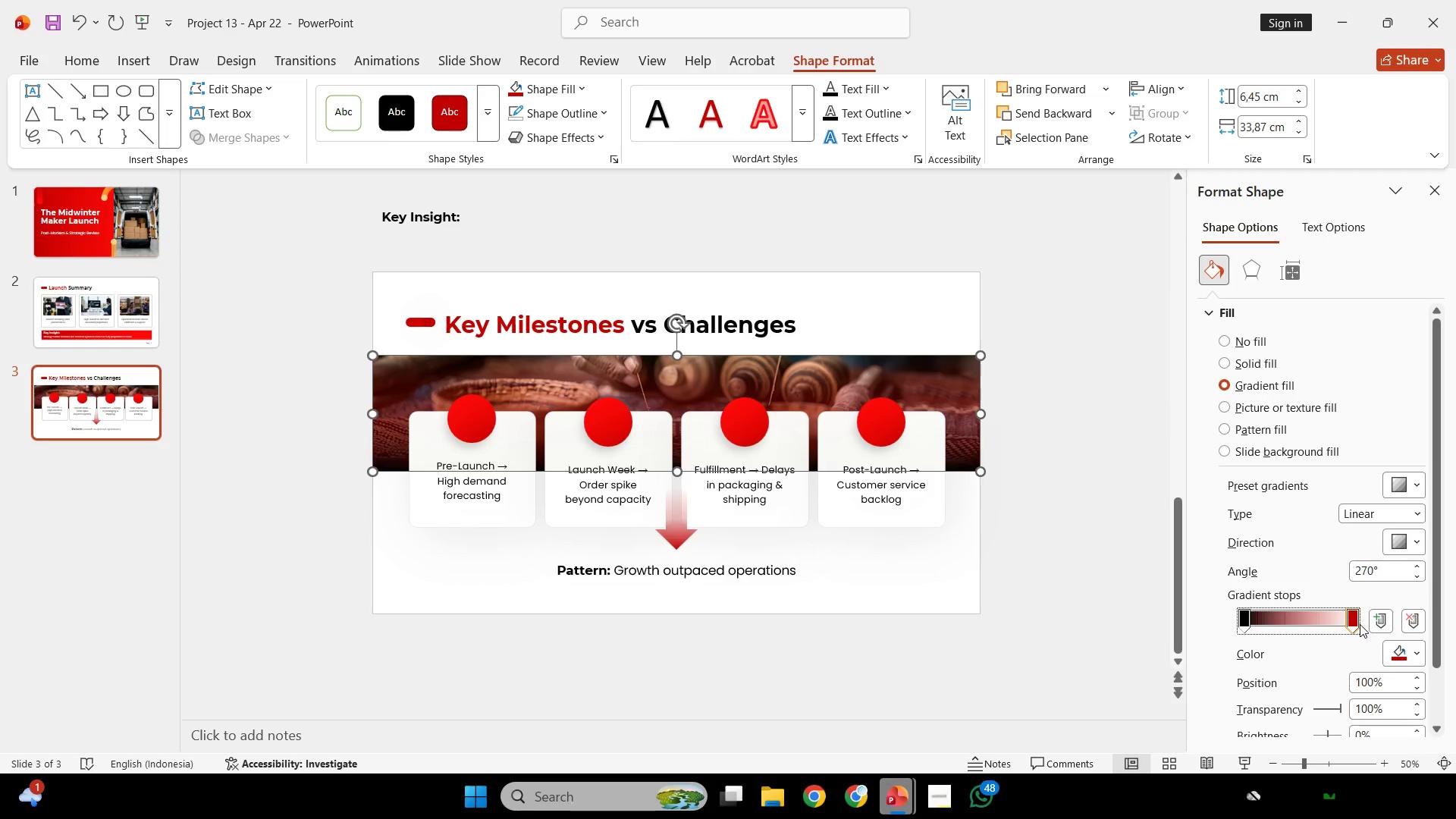 
left_click([1414, 654])
 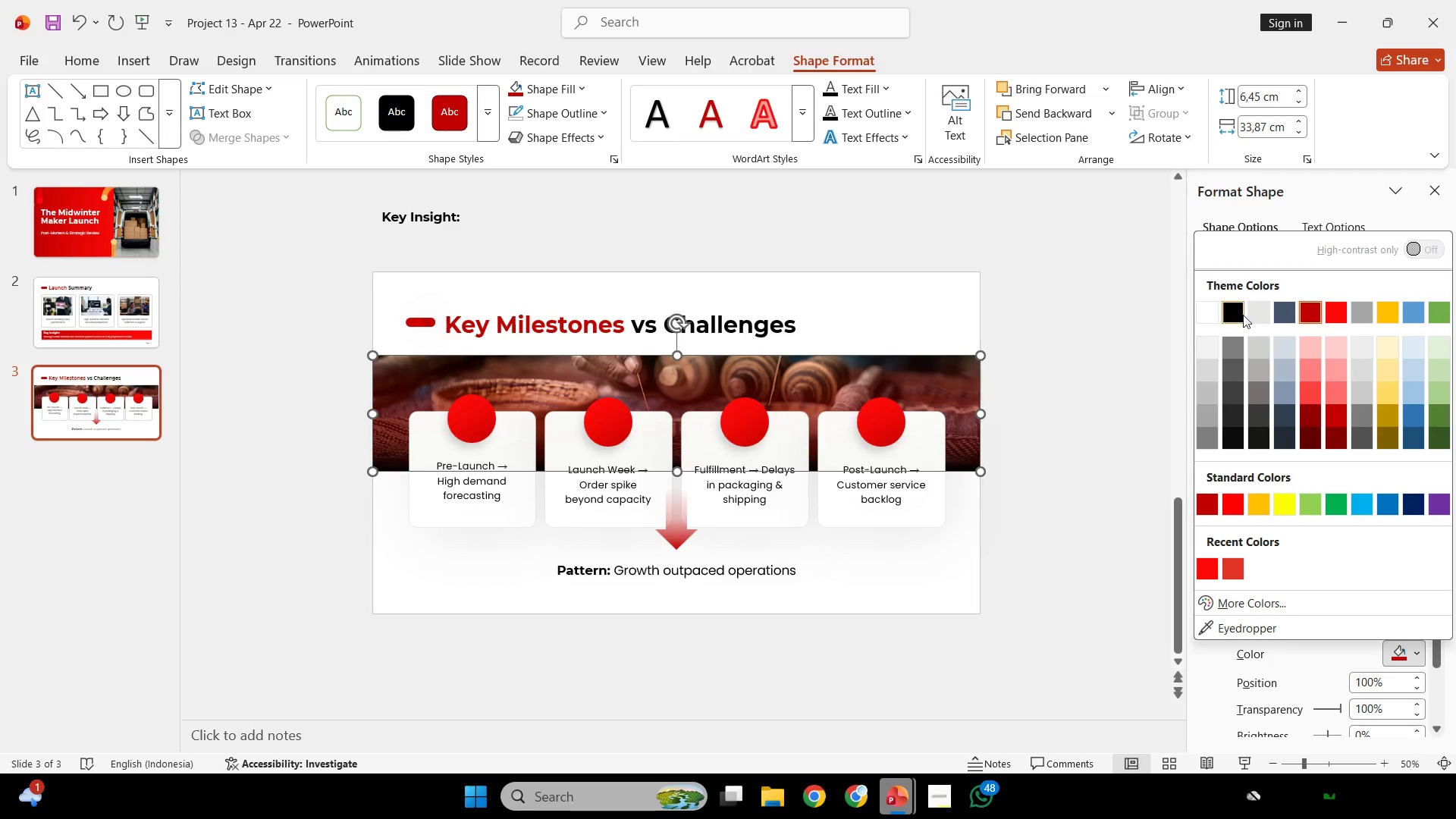 
left_click([1236, 310])
 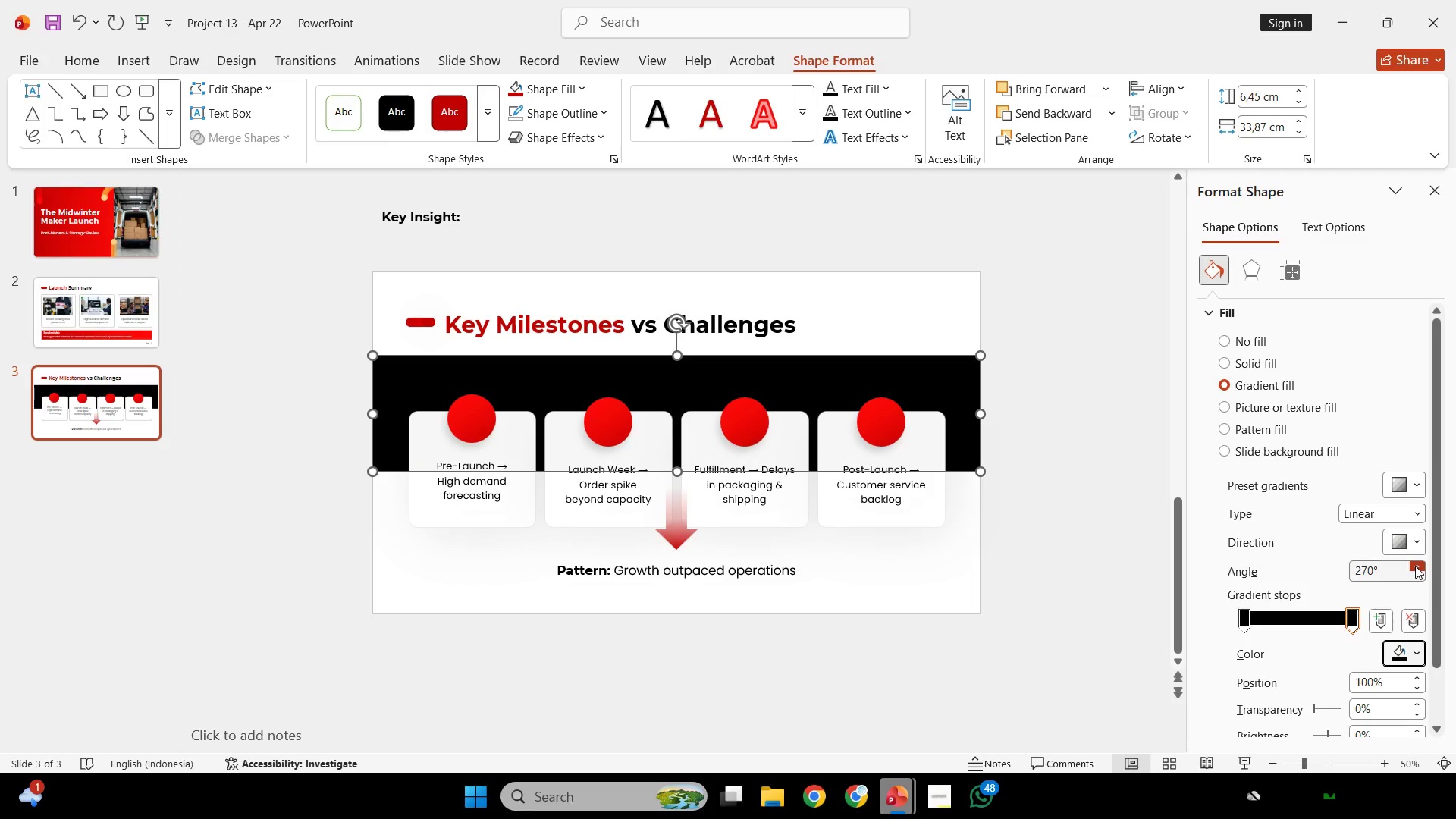 
double_click([1415, 566])
 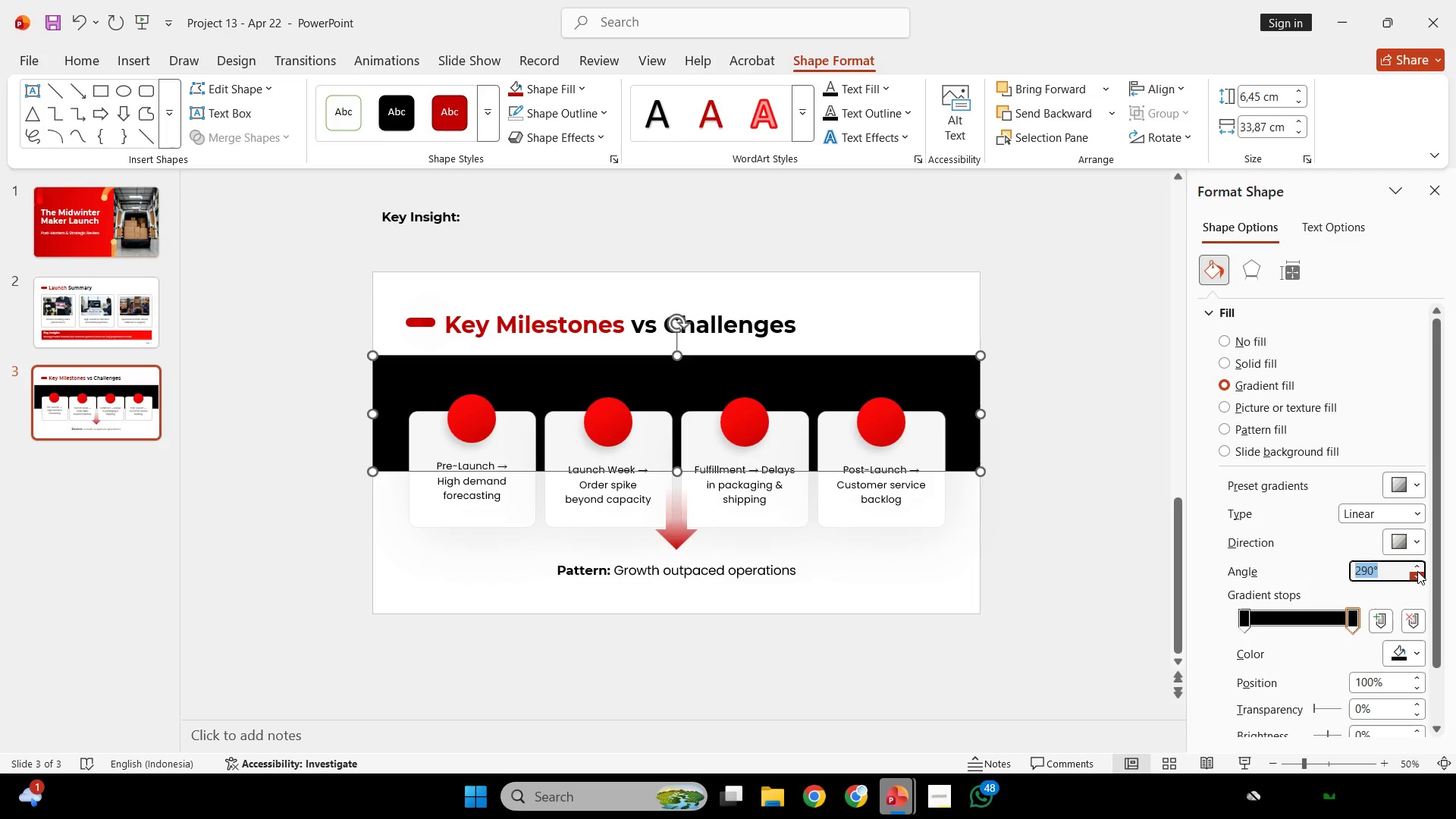 
double_click([1417, 571])
 